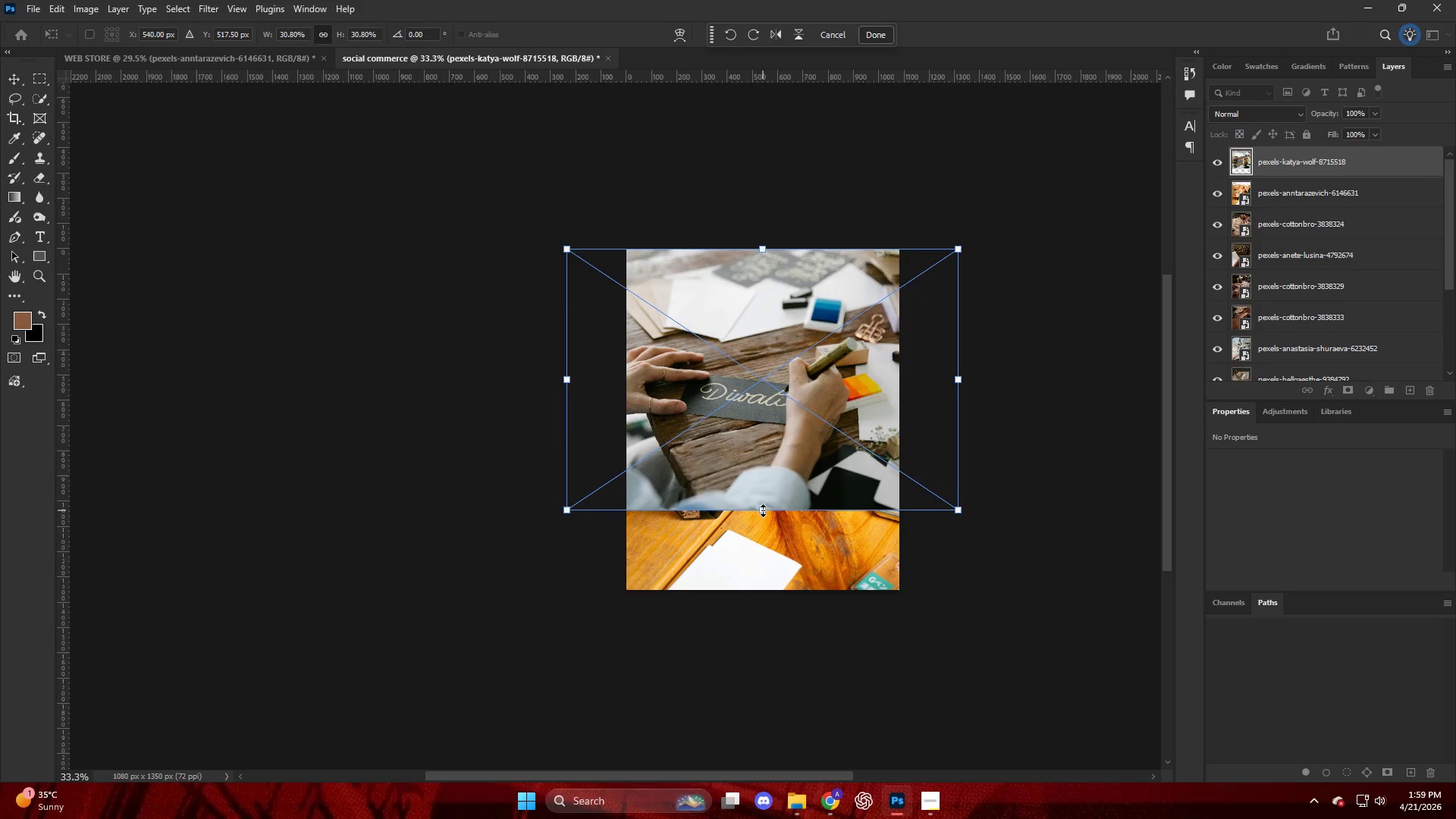 
left_click_drag(start_coordinate=[763, 510], to_coordinate=[770, 588])
 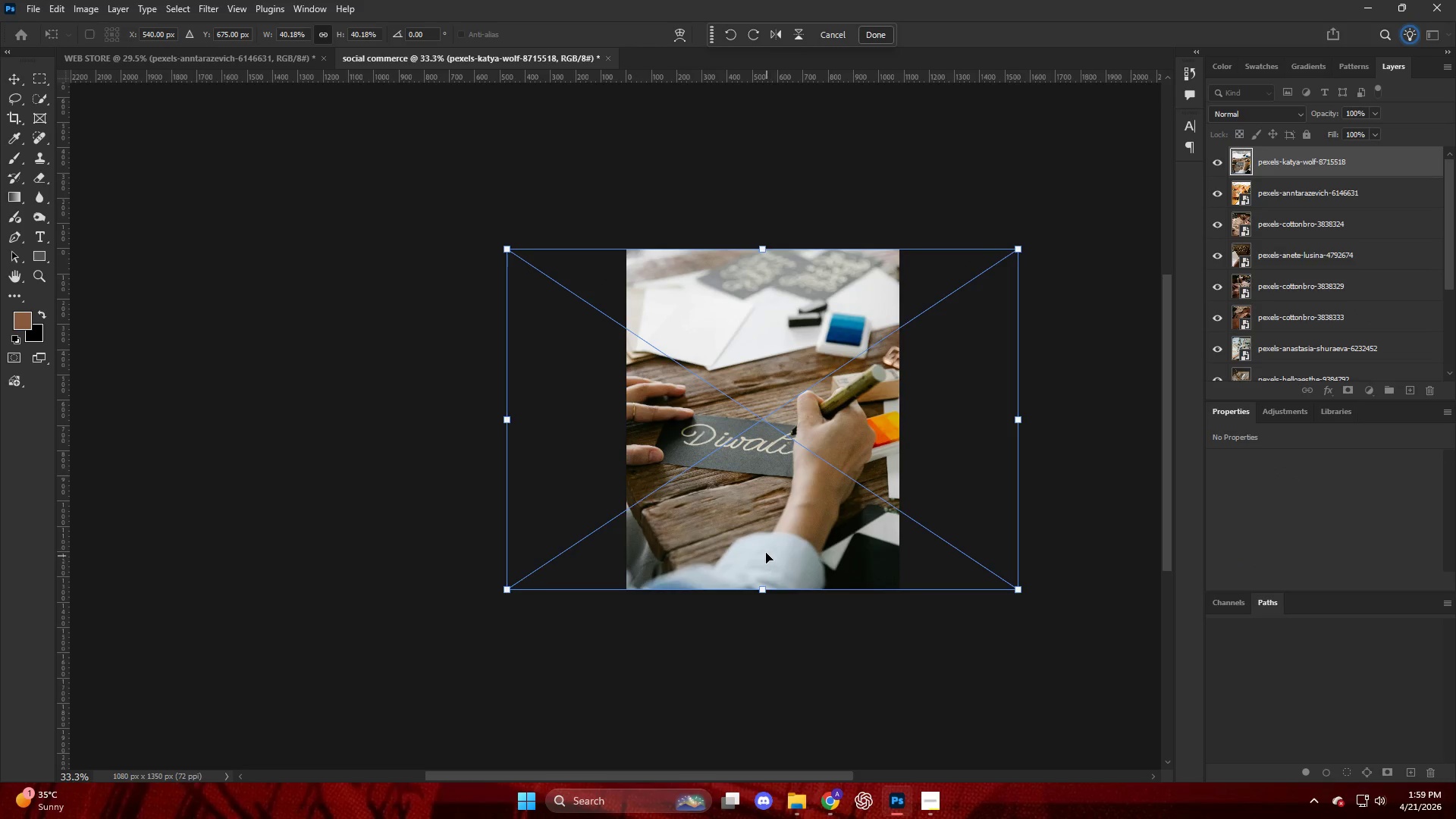 
left_click_drag(start_coordinate=[766, 552], to_coordinate=[729, 559])
 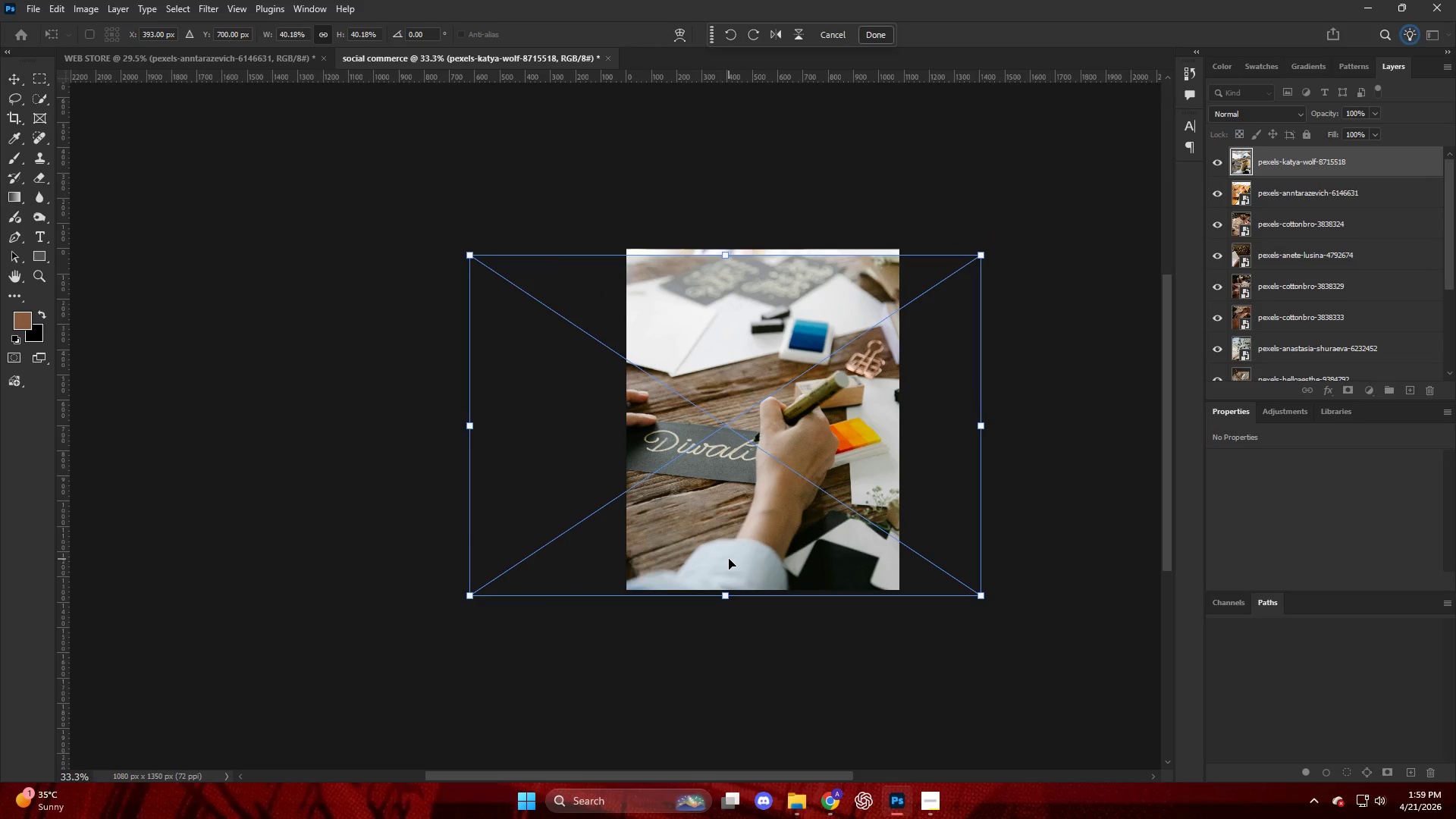 
left_click_drag(start_coordinate=[729, 559], to_coordinate=[729, 551])
 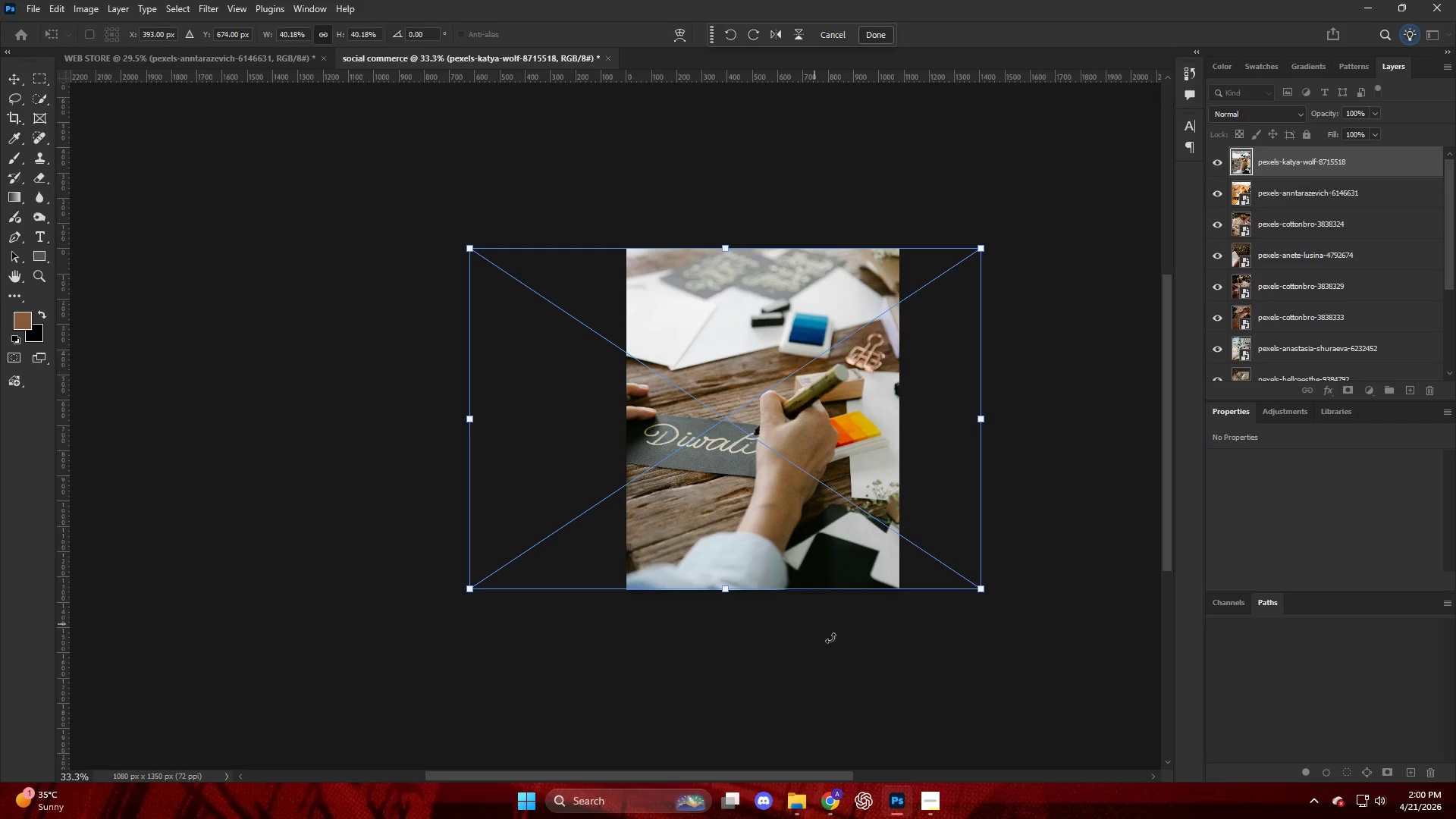 
left_click([840, 645])
 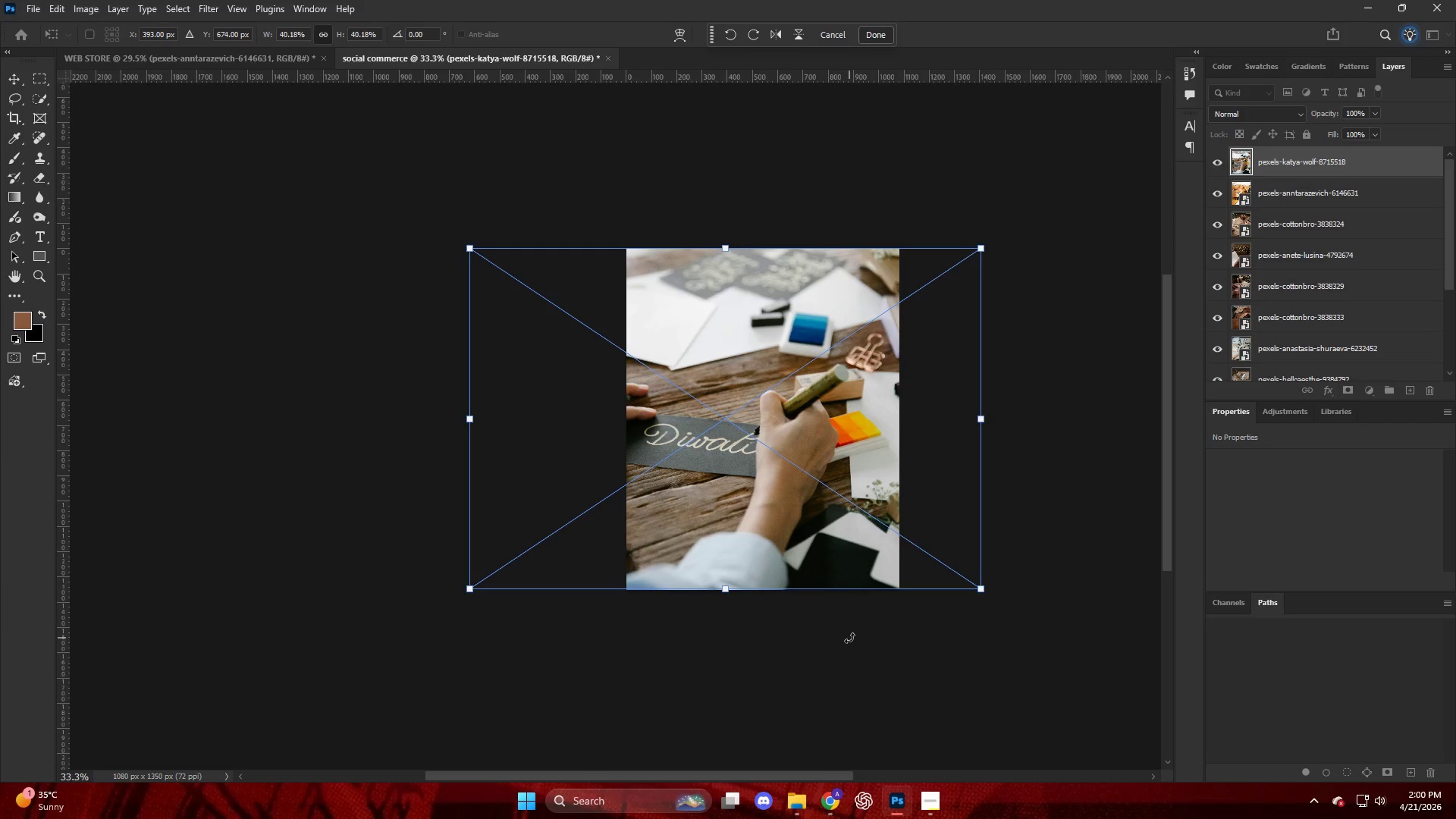 
hold_key(key=AltLeft, duration=0.81)
scroll: coordinate [862, 621], scroll_direction: up, amount: 5.0
 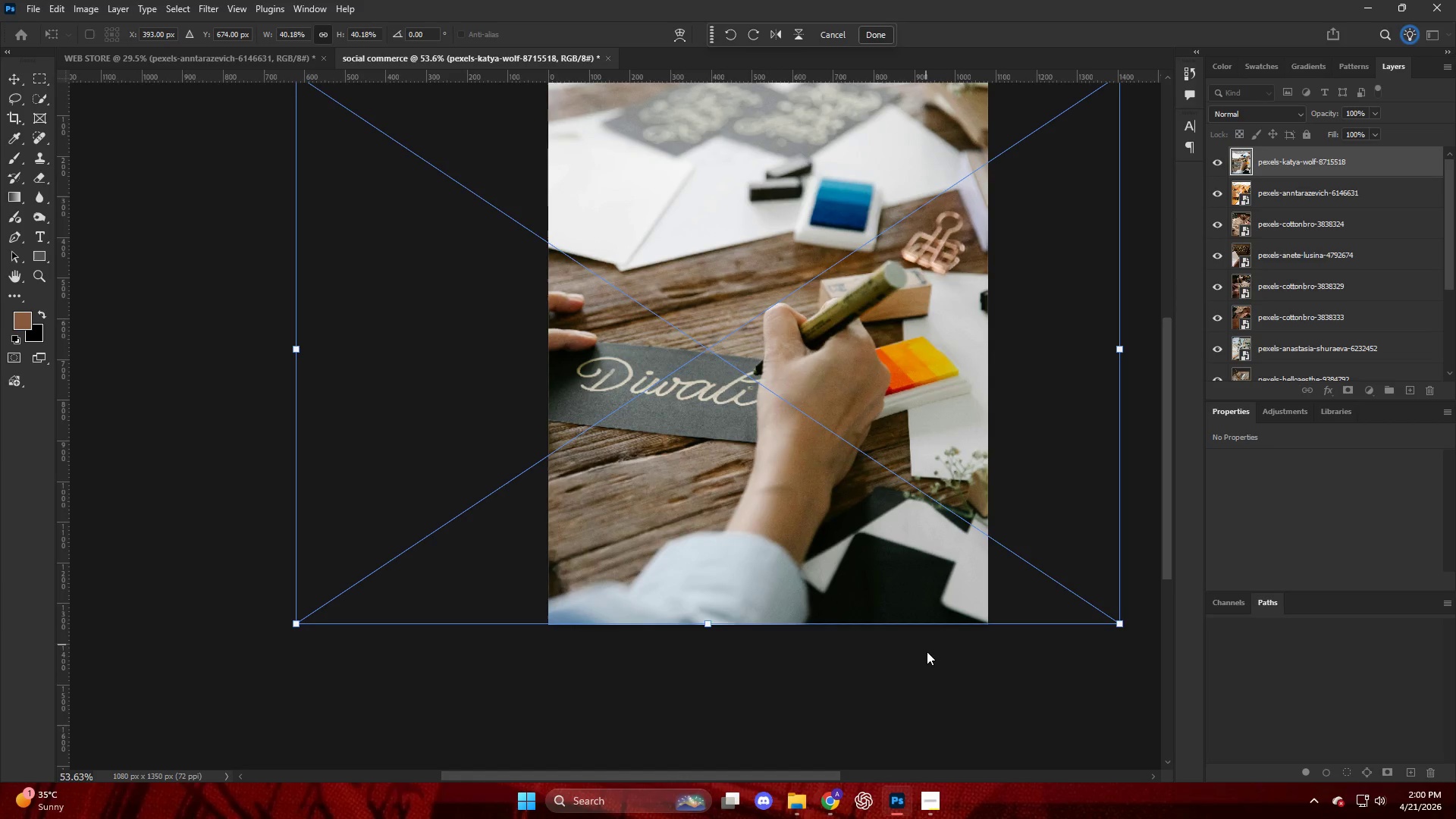 
left_click([929, 658])
 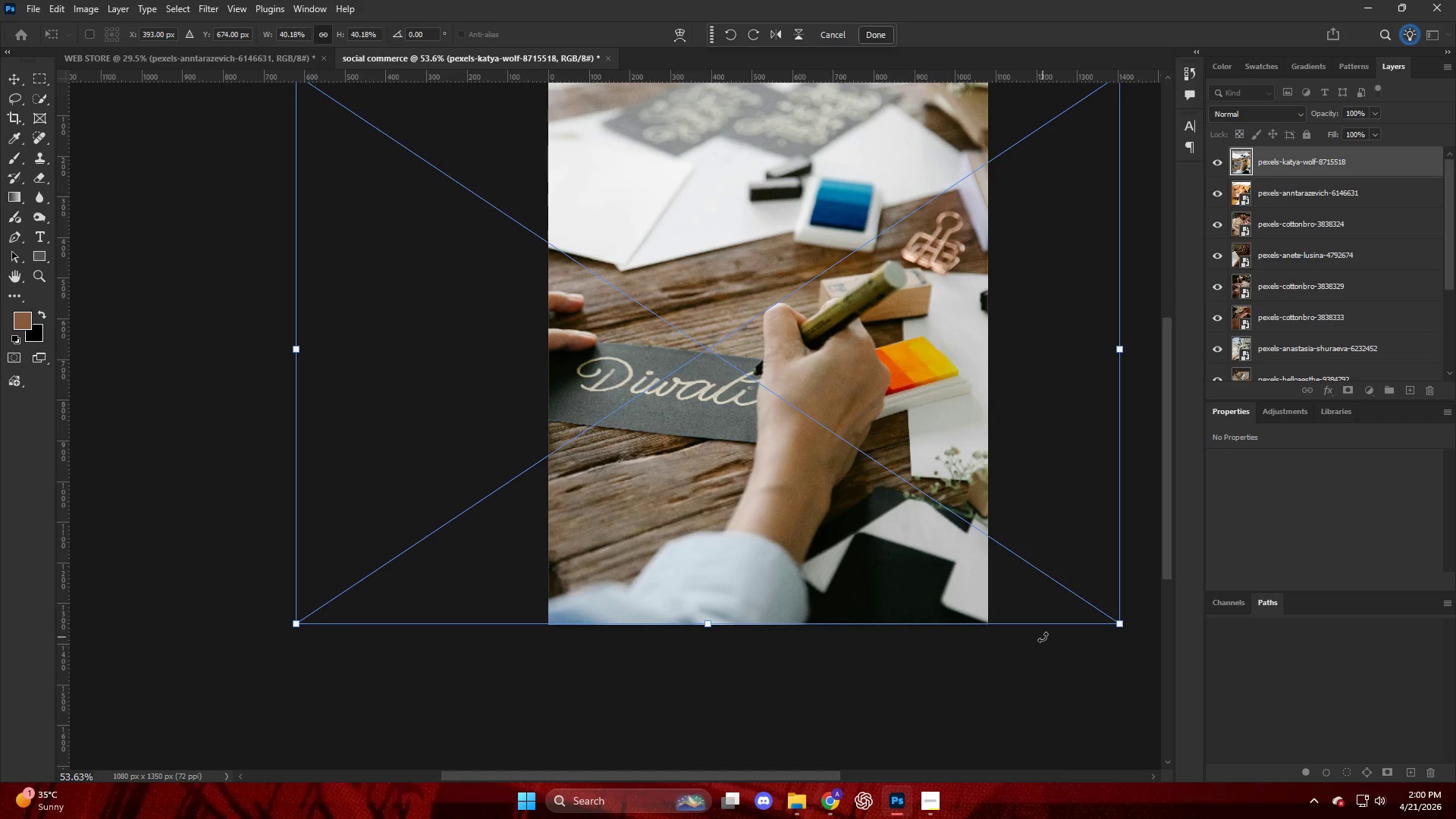 
key(Enter)
 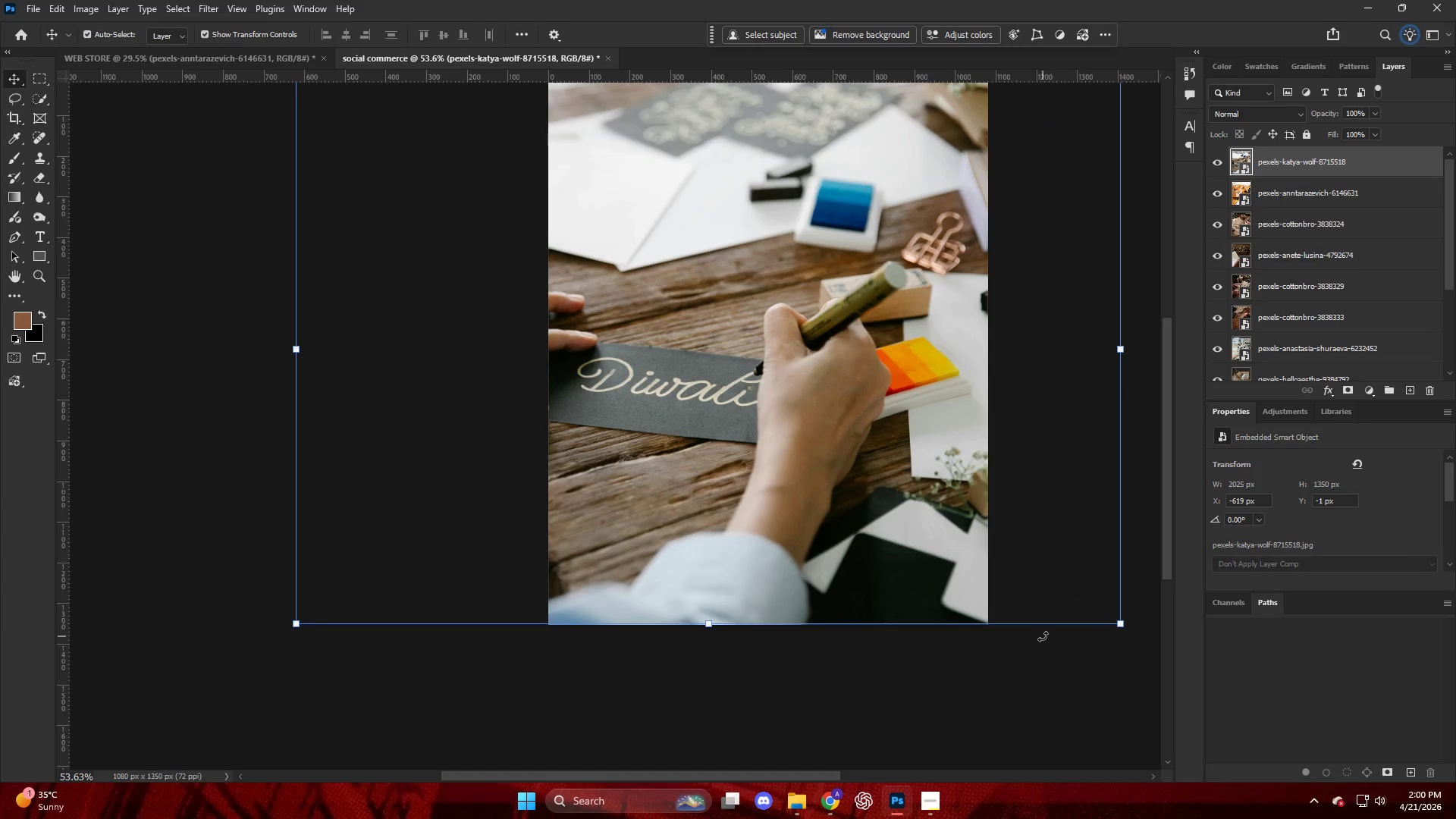 
left_click([979, 703])
 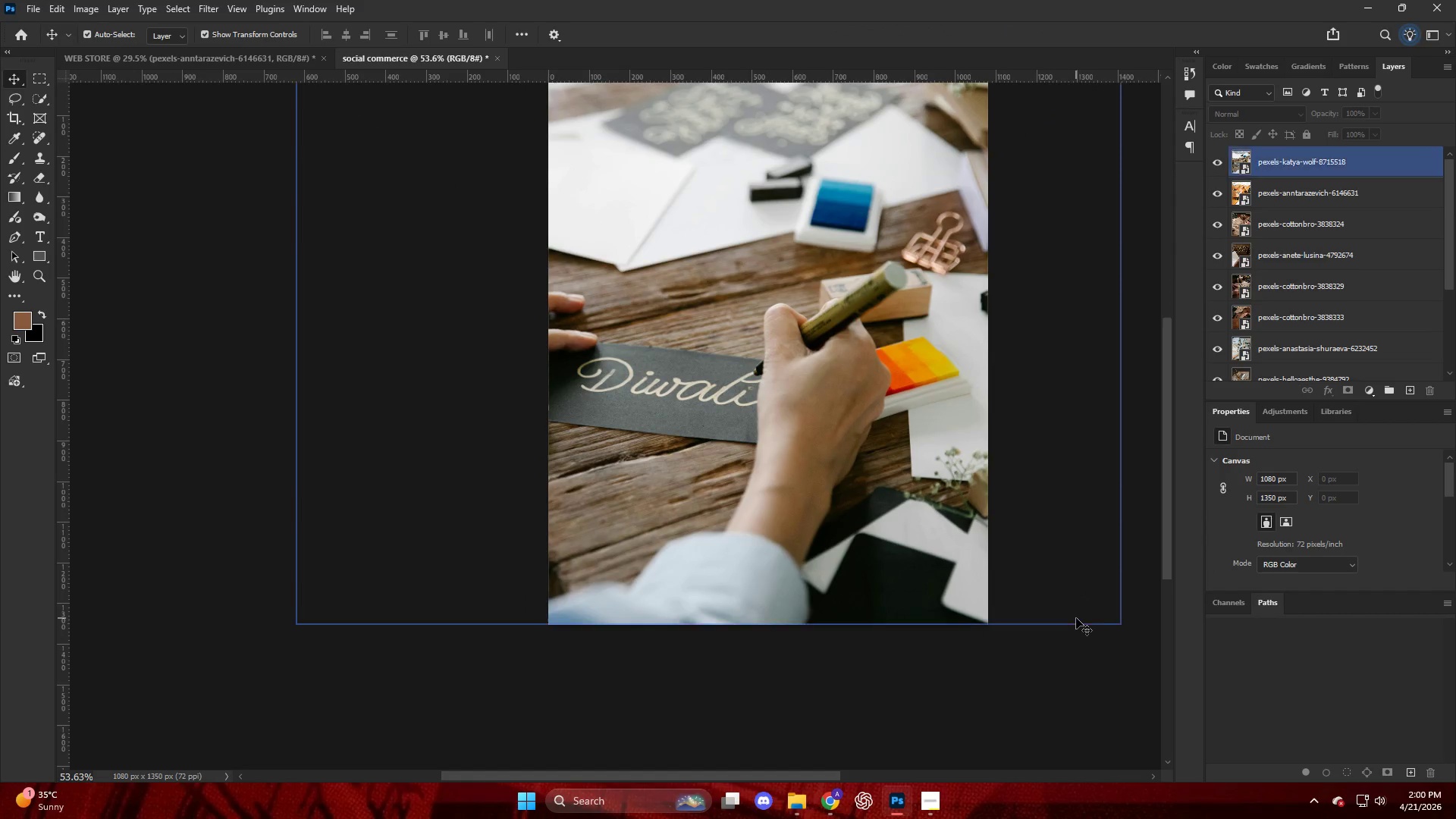 
hold_key(key=AltLeft, duration=0.62)
scroll: coordinate [1006, 605], scroll_direction: down, amount: 5.0
 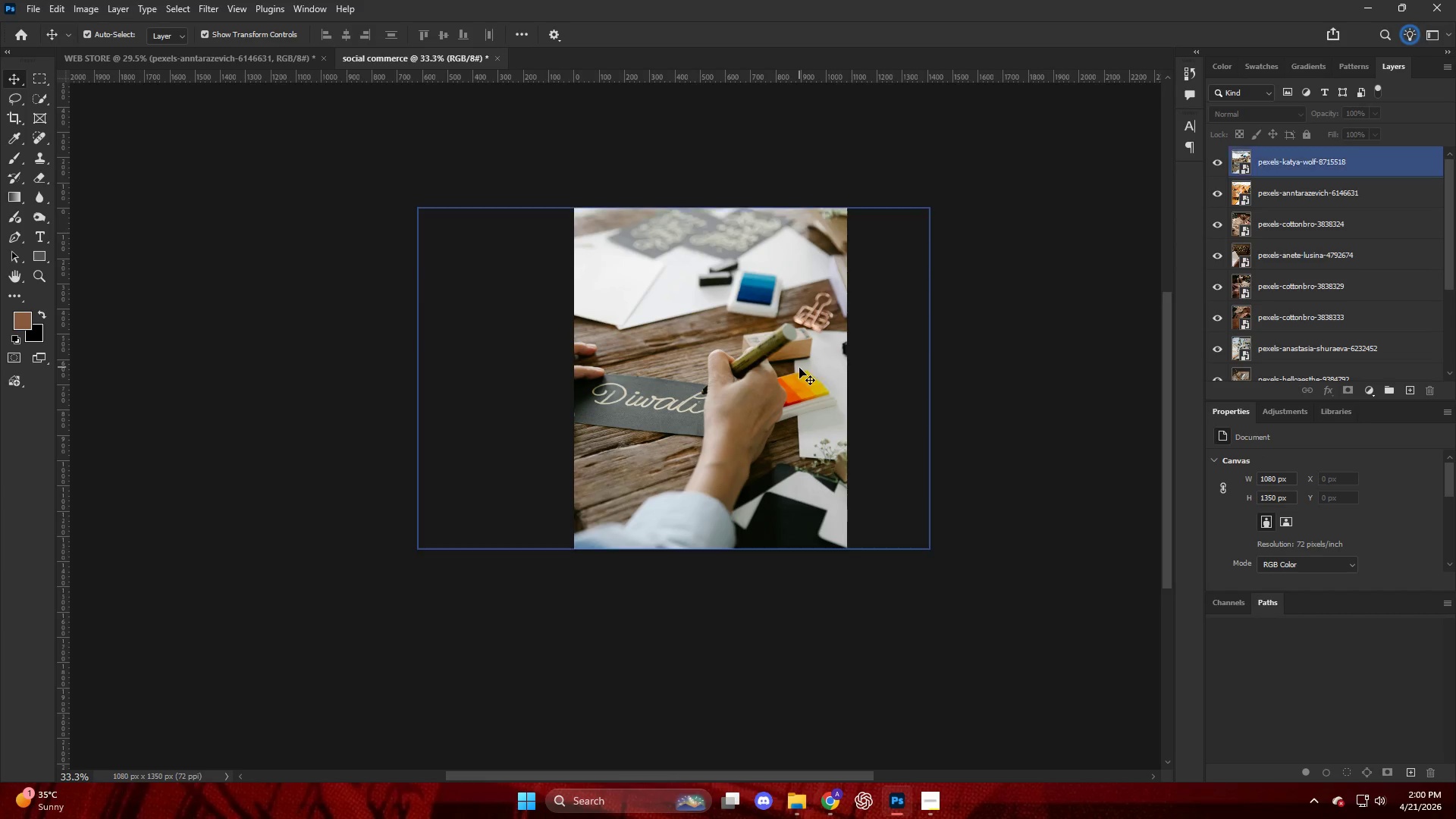 
hold_key(key=ShiftLeft, duration=0.81)
 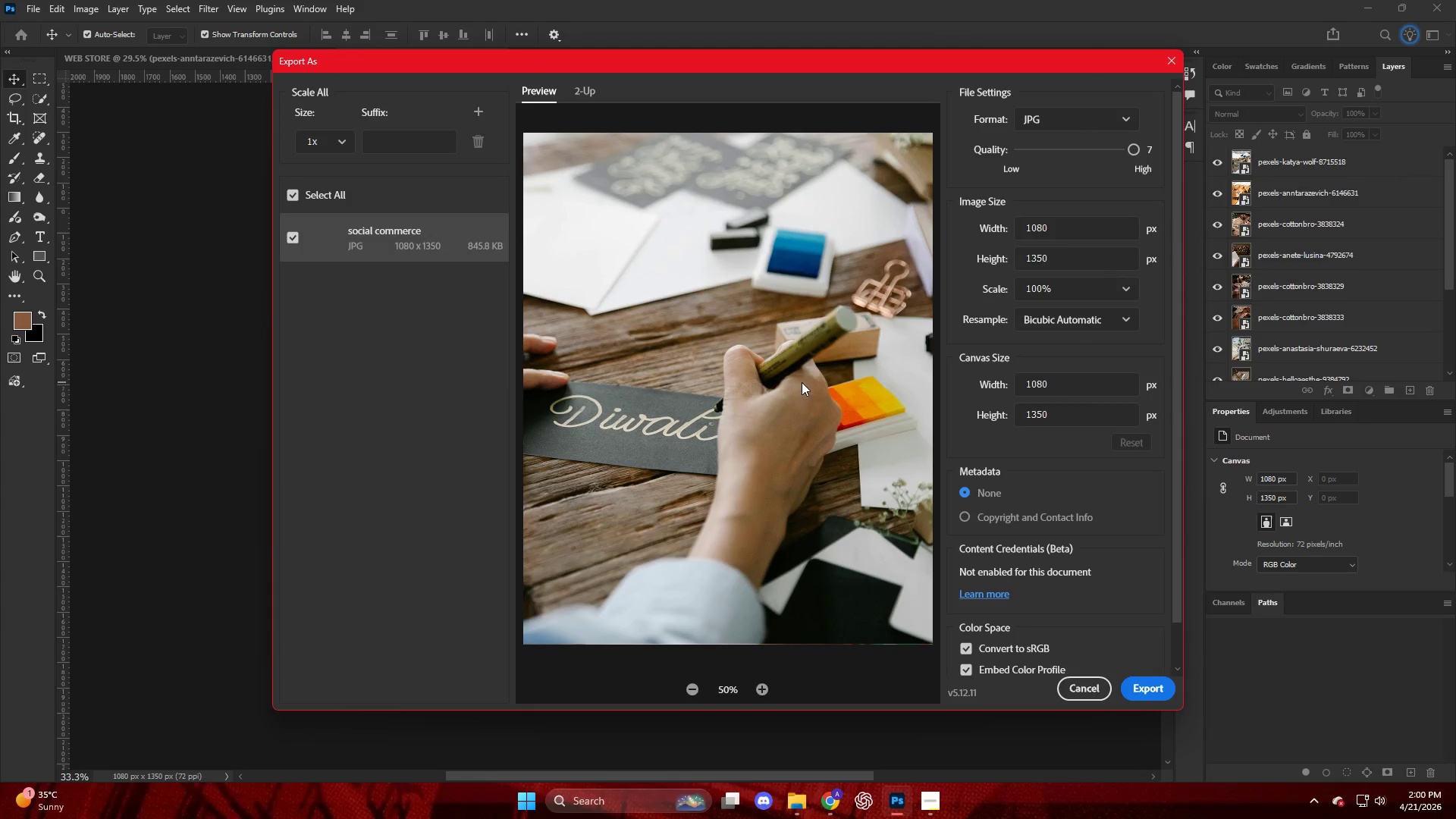 
hold_key(key=ControlLeft, duration=0.8)
 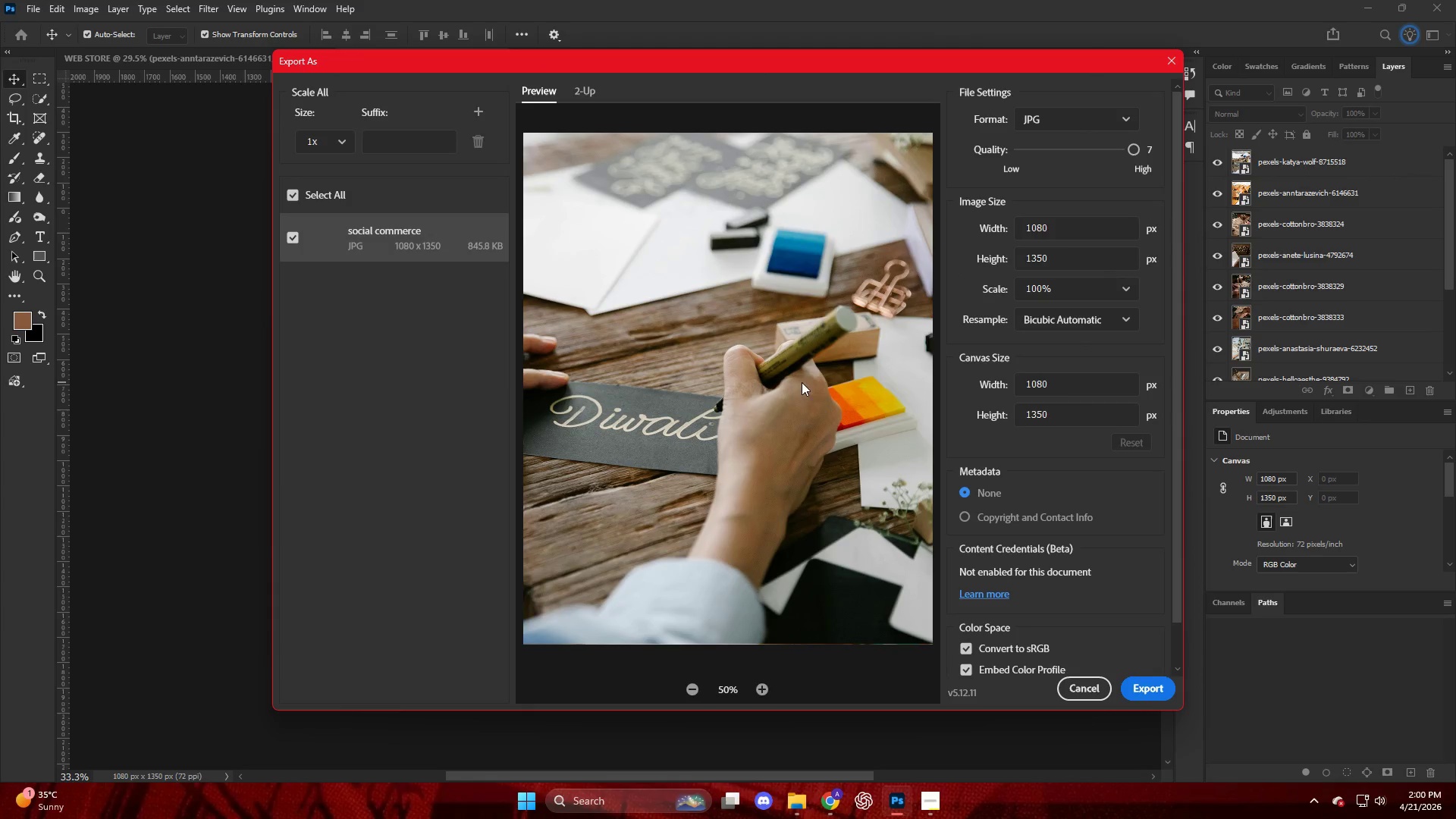 
hold_key(key=AltLeft, duration=0.66)
 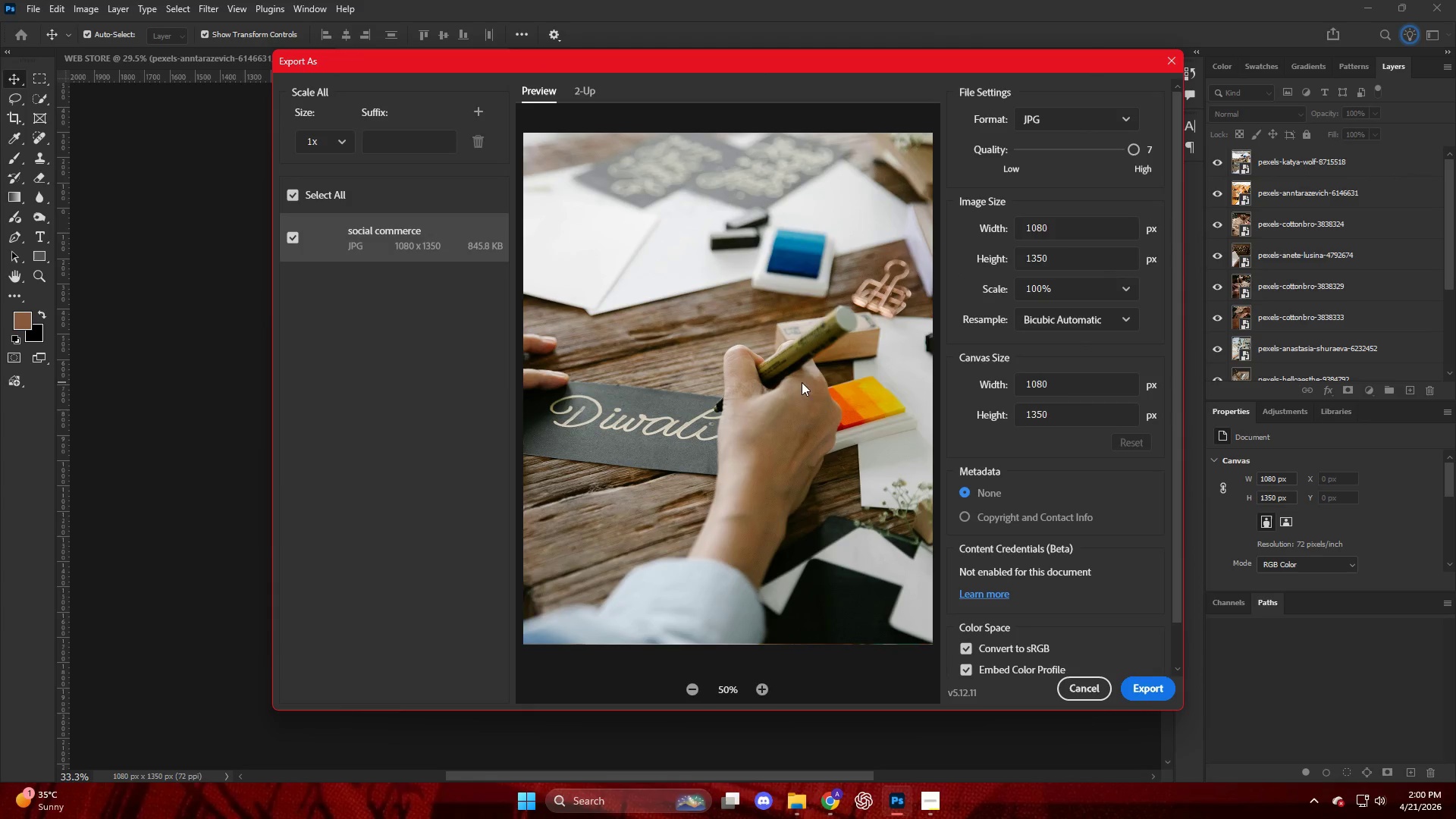 
wait(6.45)
 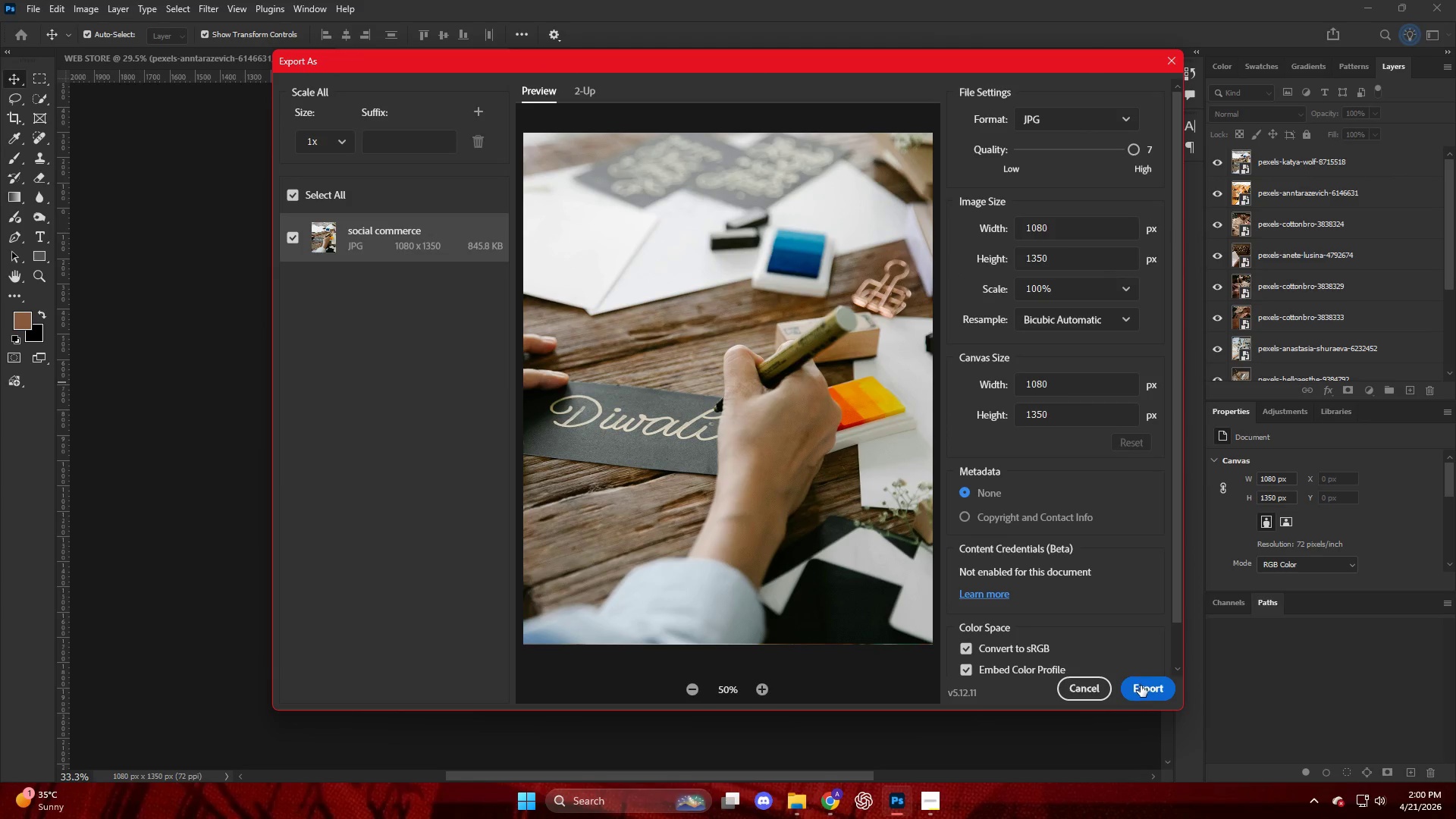 
left_click([426, 519])
 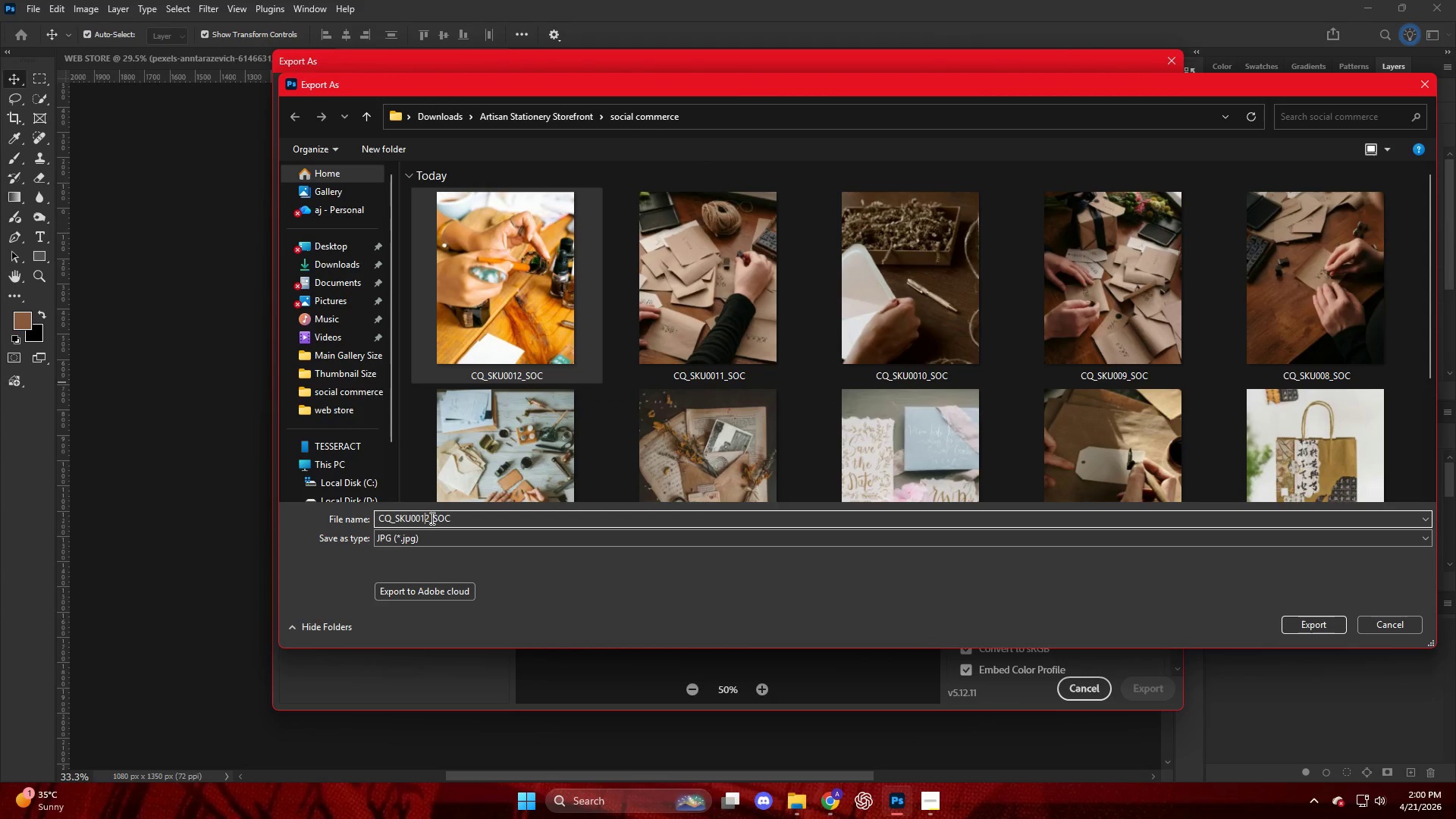 
double_click([431, 518])
 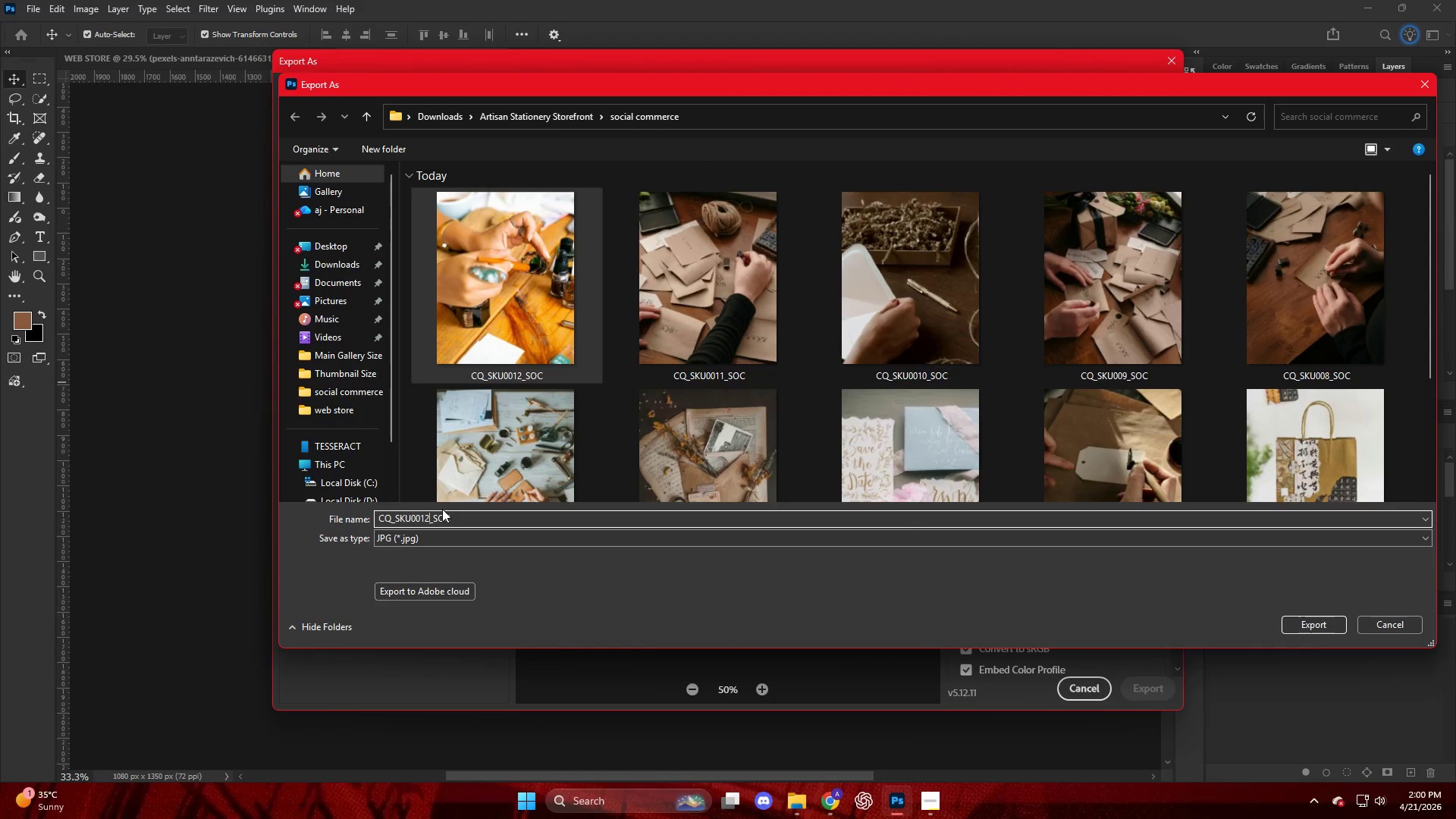 
key(Backspace)
 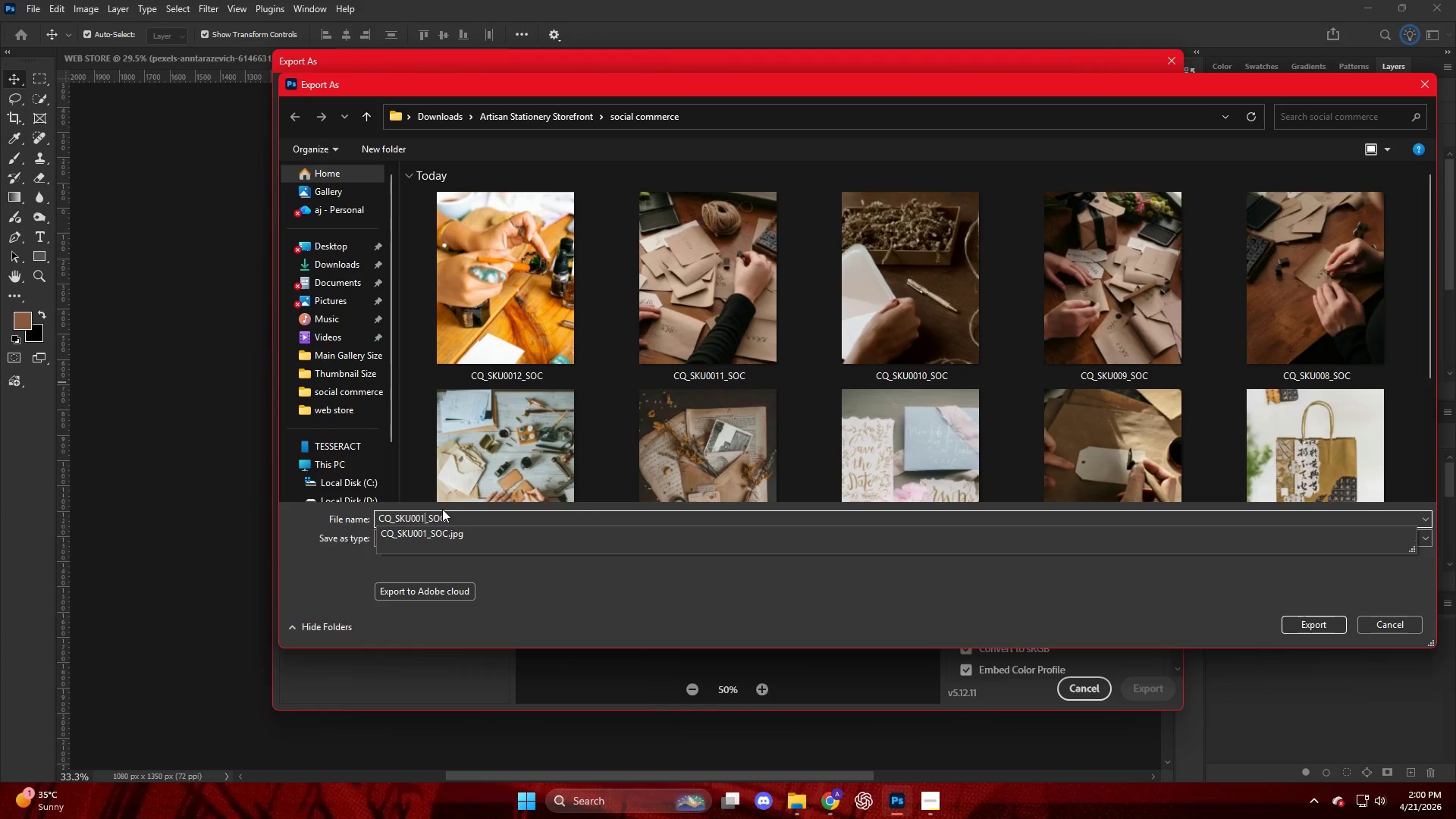 
key(Numpad3)
 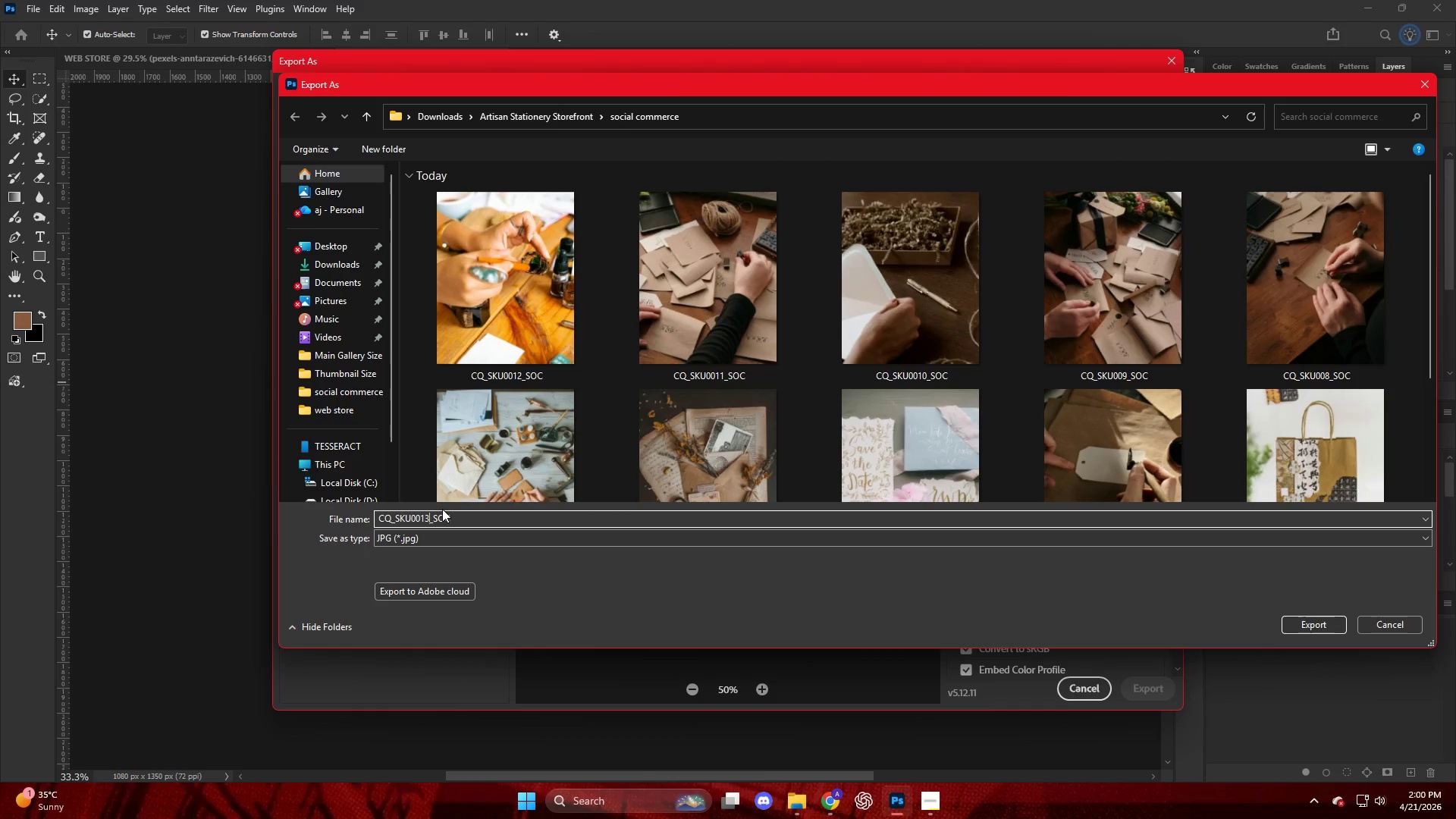 
key(NumpadEnter)
 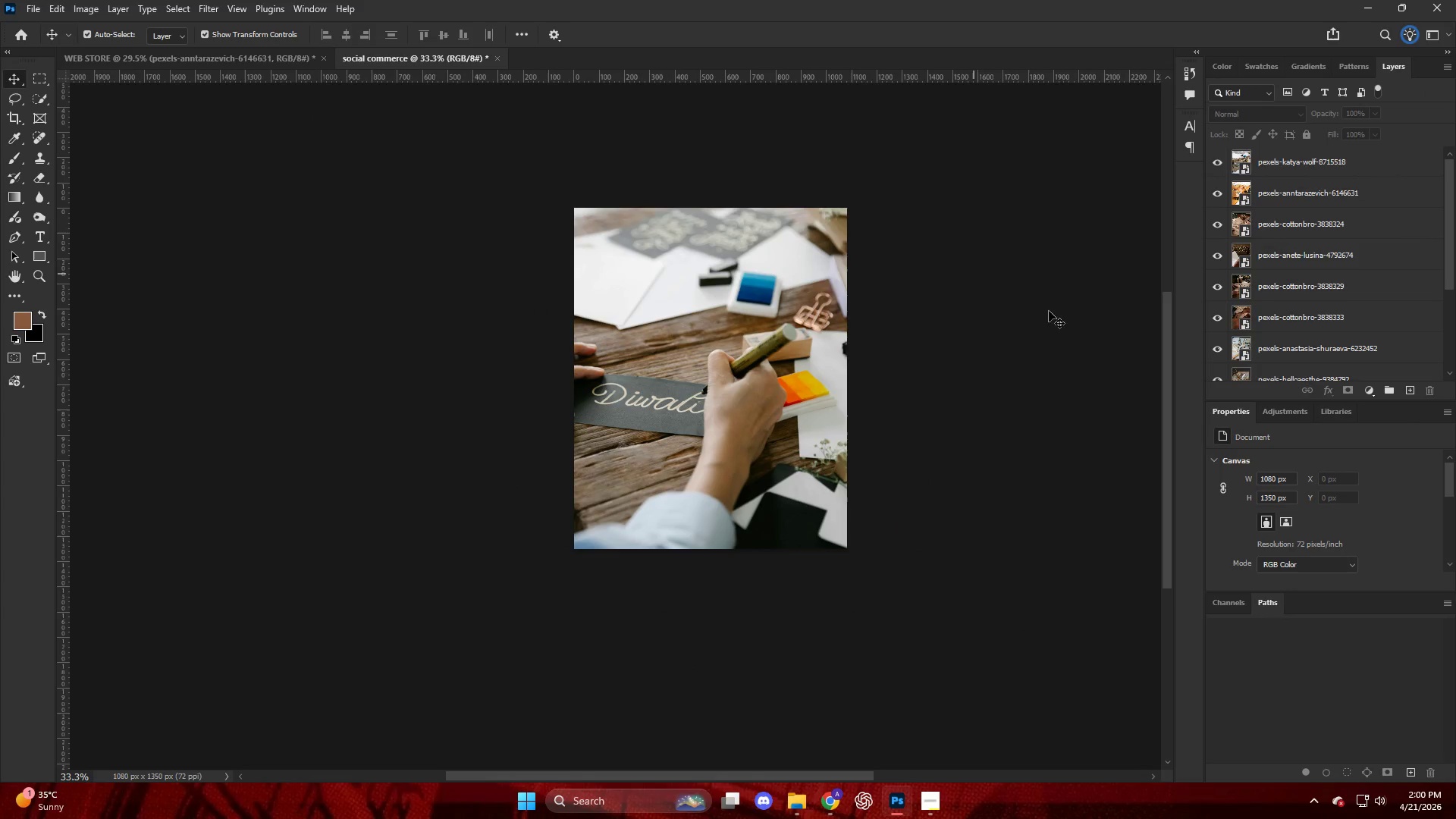 
left_click_drag(start_coordinate=[1312, 158], to_coordinate=[659, 366])
 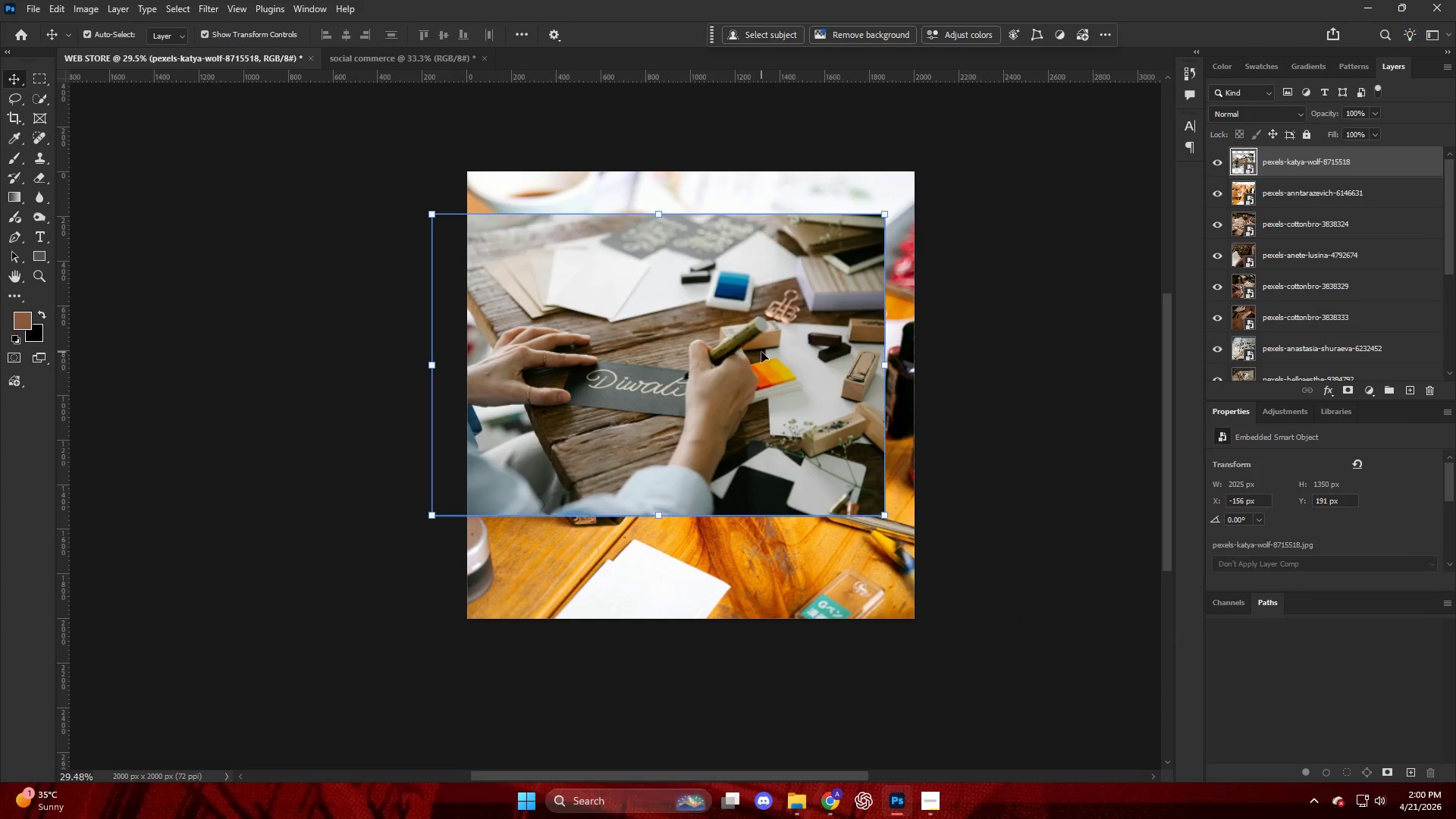 
left_click_drag(start_coordinate=[765, 335], to_coordinate=[799, 297])
 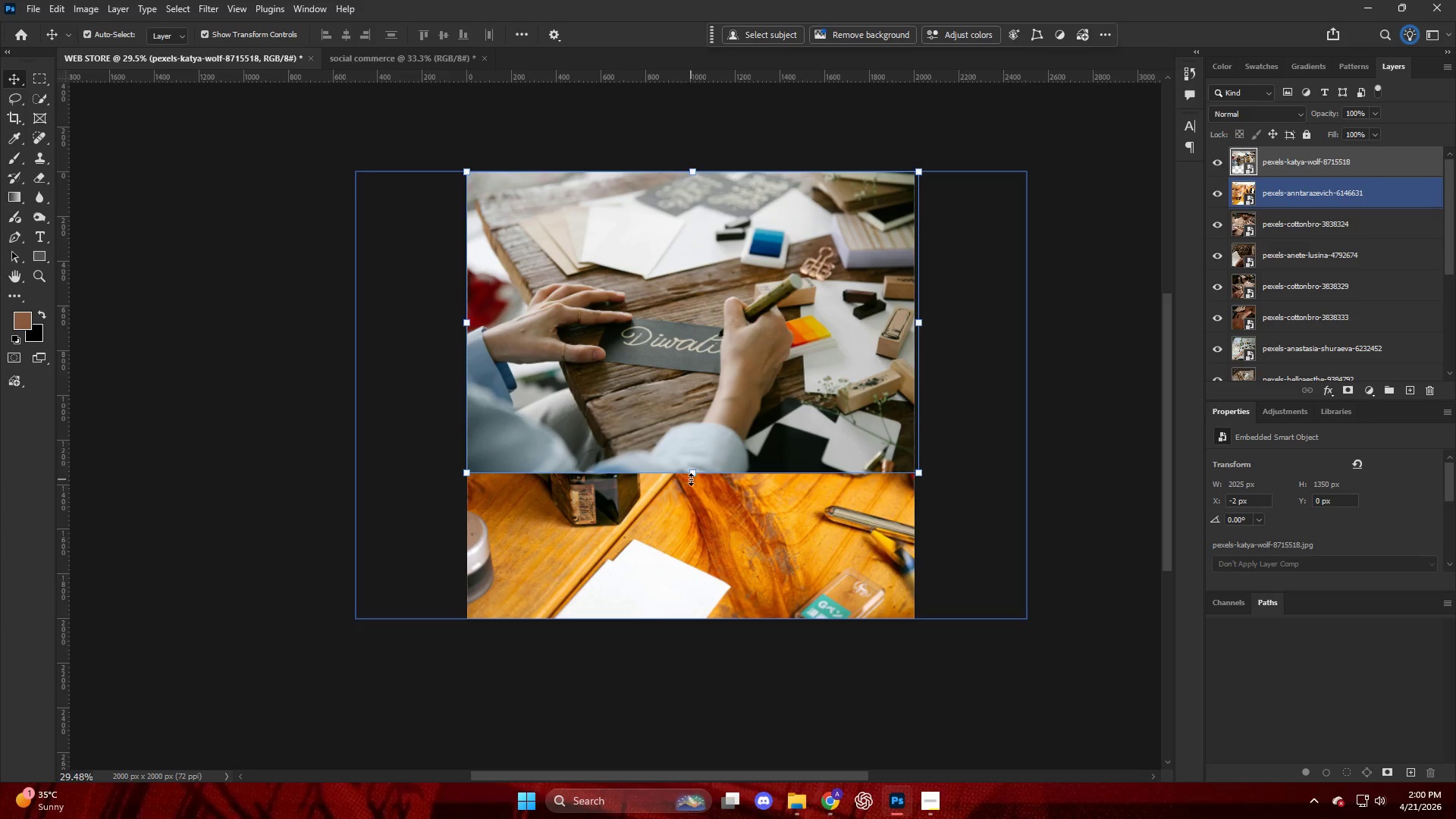 
left_click_drag(start_coordinate=[691, 477], to_coordinate=[694, 620])
 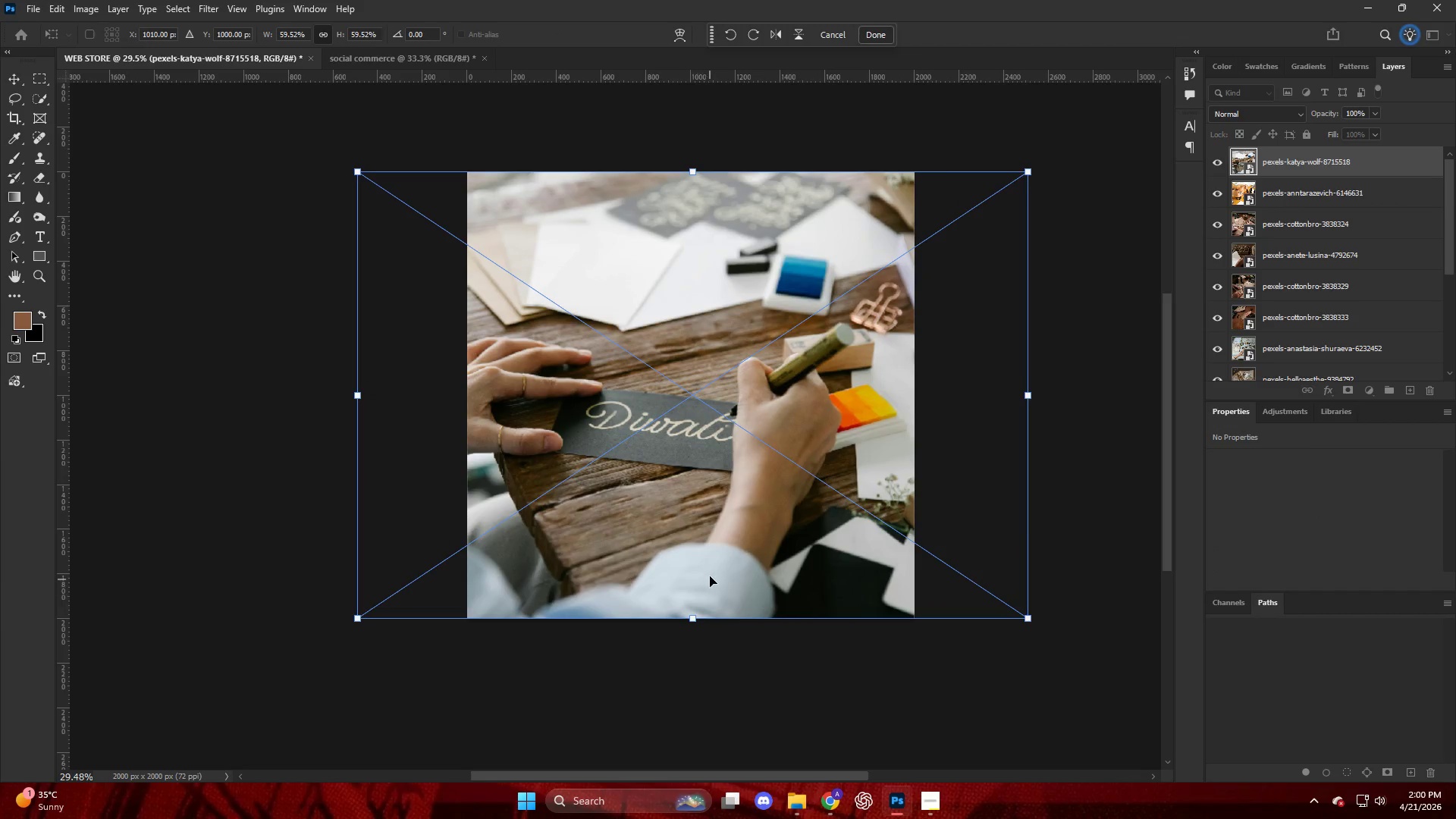 
left_click_drag(start_coordinate=[710, 576], to_coordinate=[598, 570])
 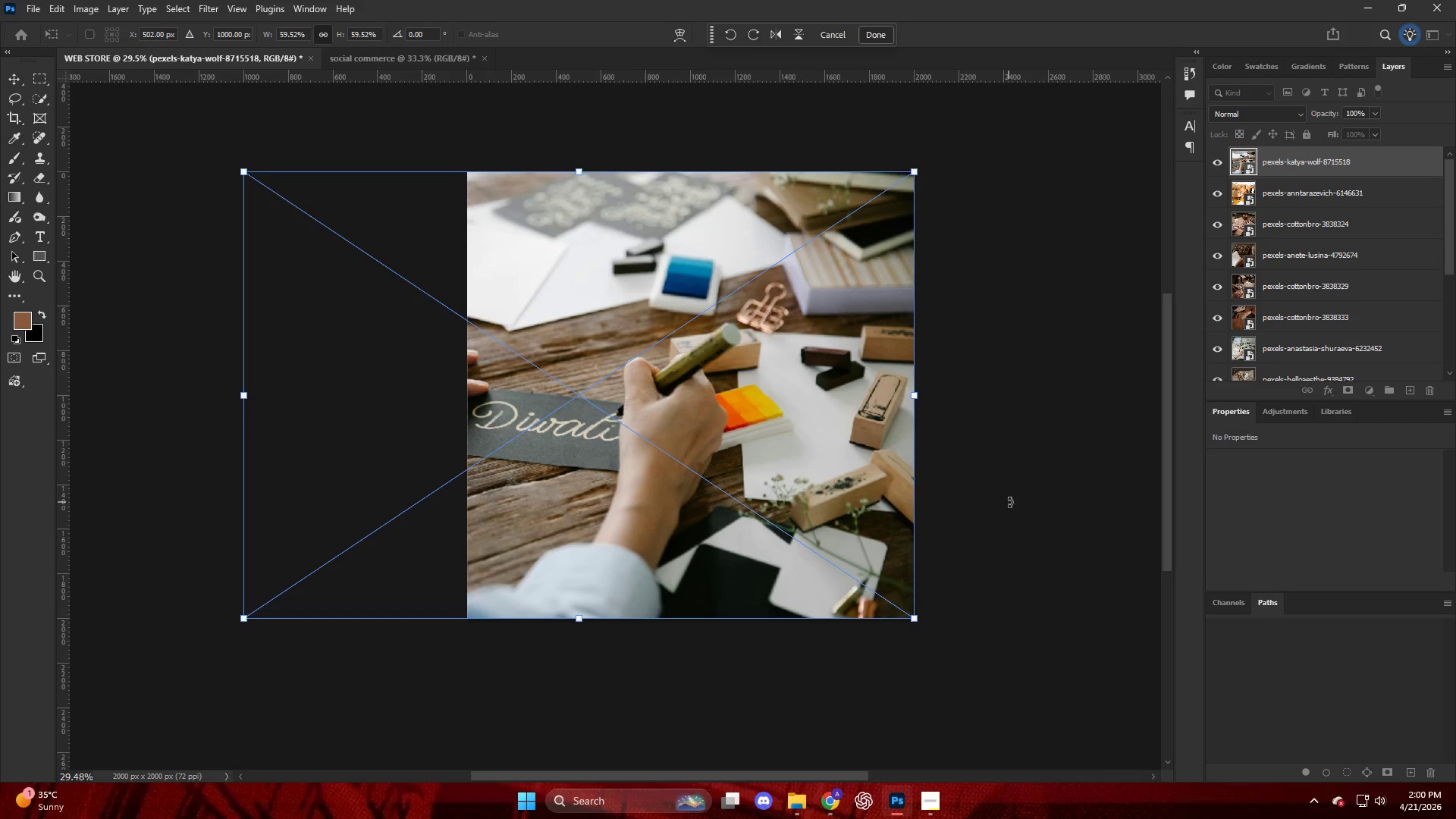 
left_click([1010, 502])
 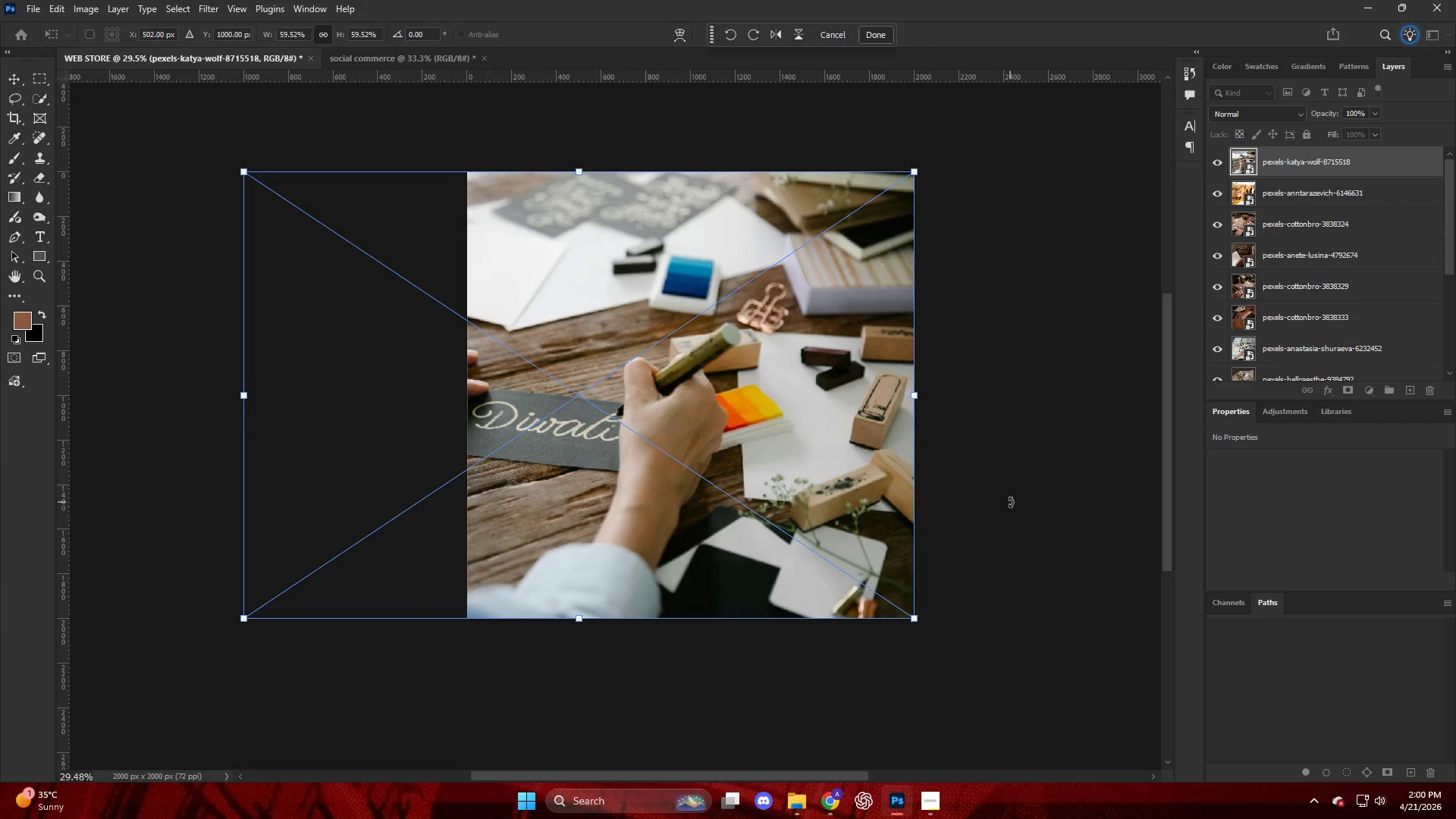 
key(Enter)
 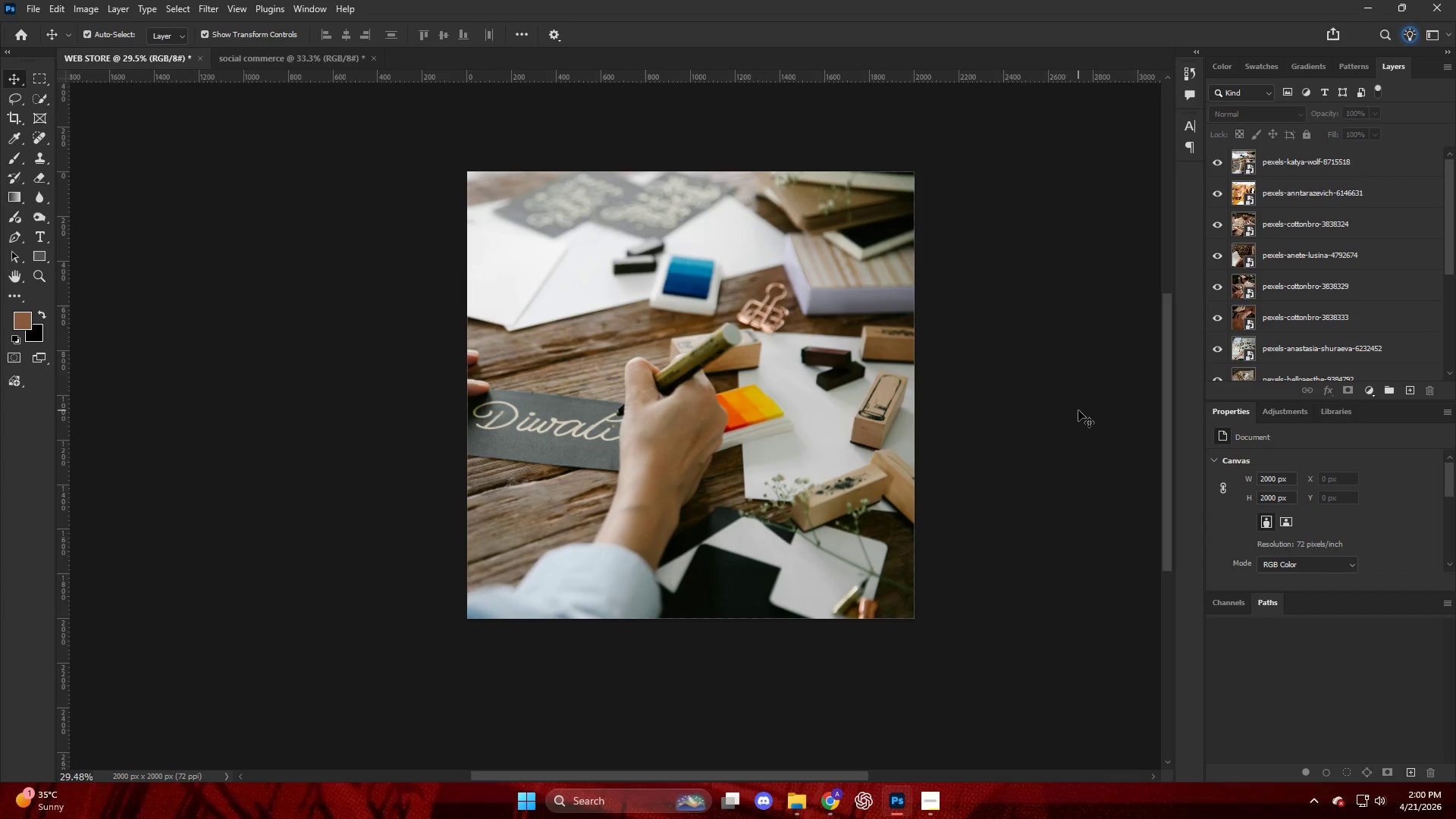 
key(Alt+Control+Shift+W)
 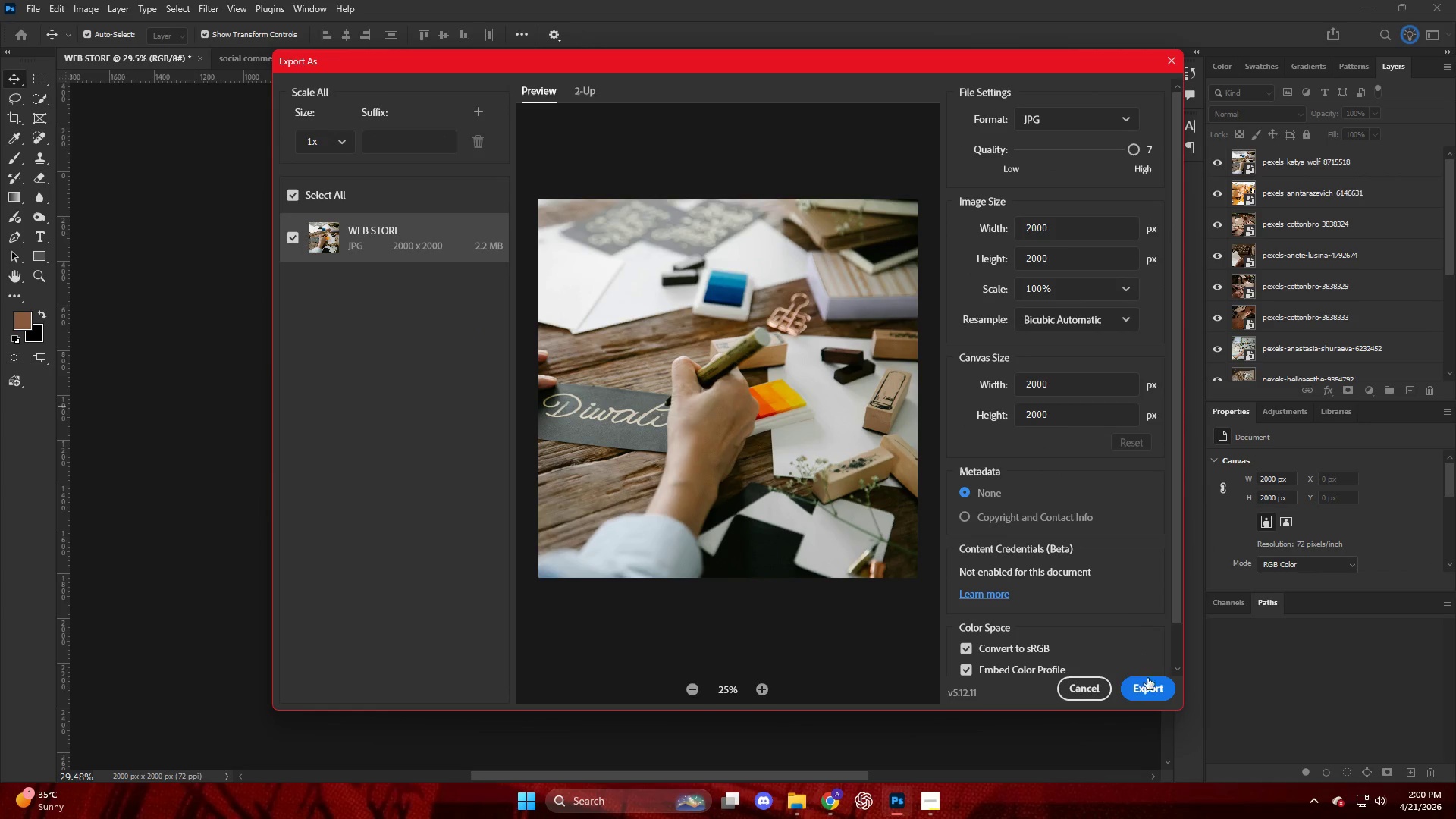 
left_click([1150, 697])
 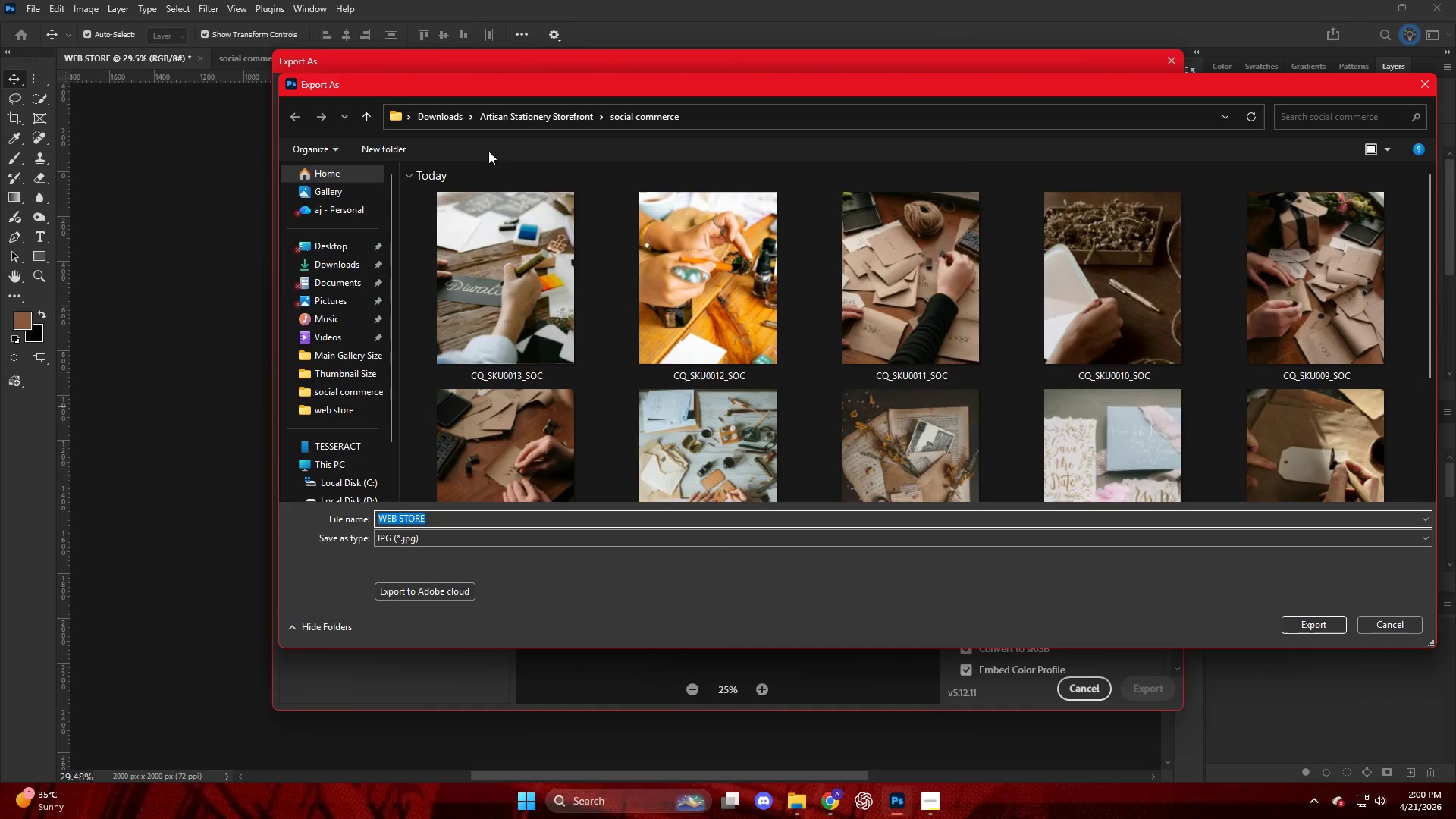 
left_click([496, 116])
 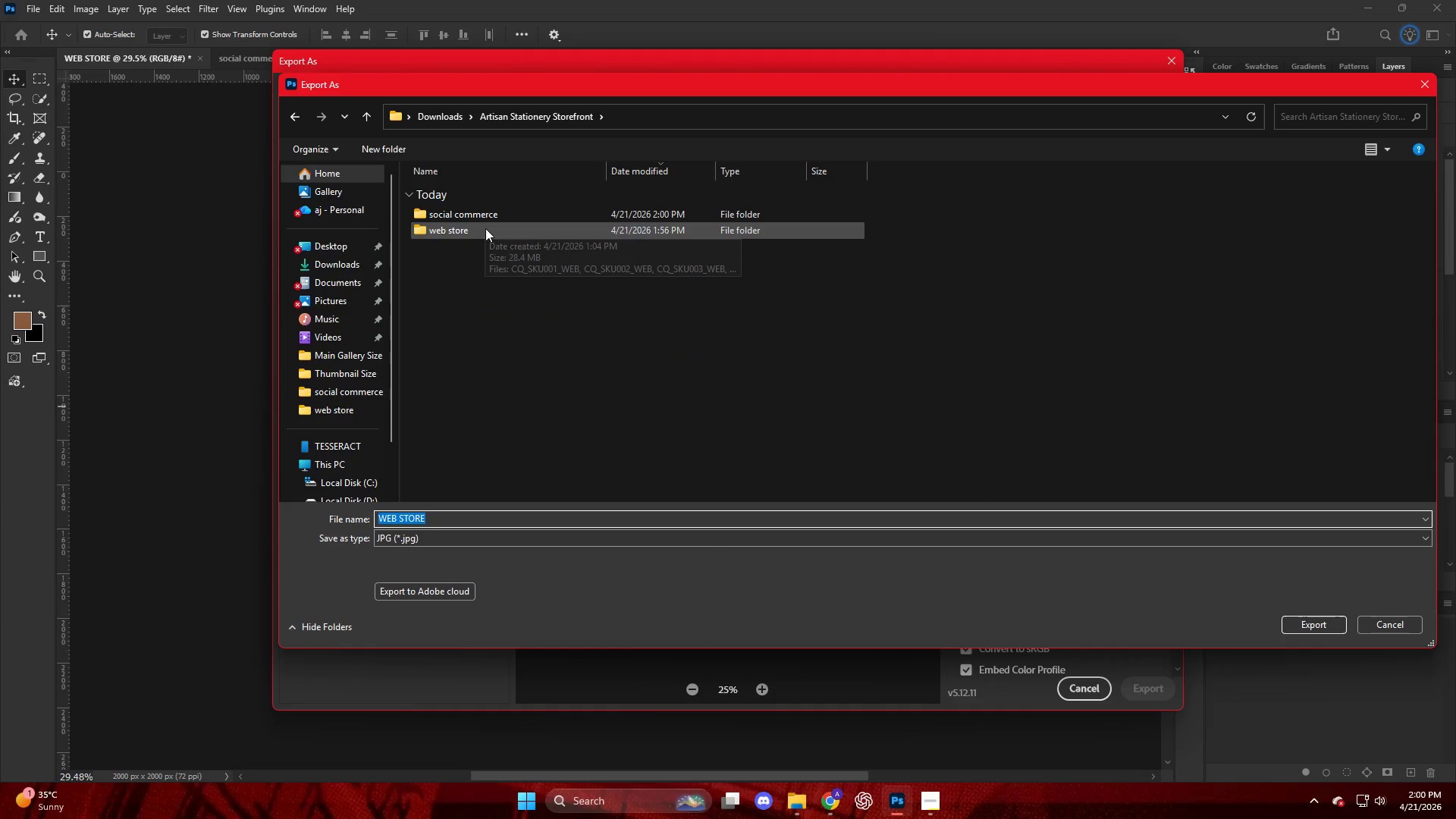 
double_click([486, 228])
 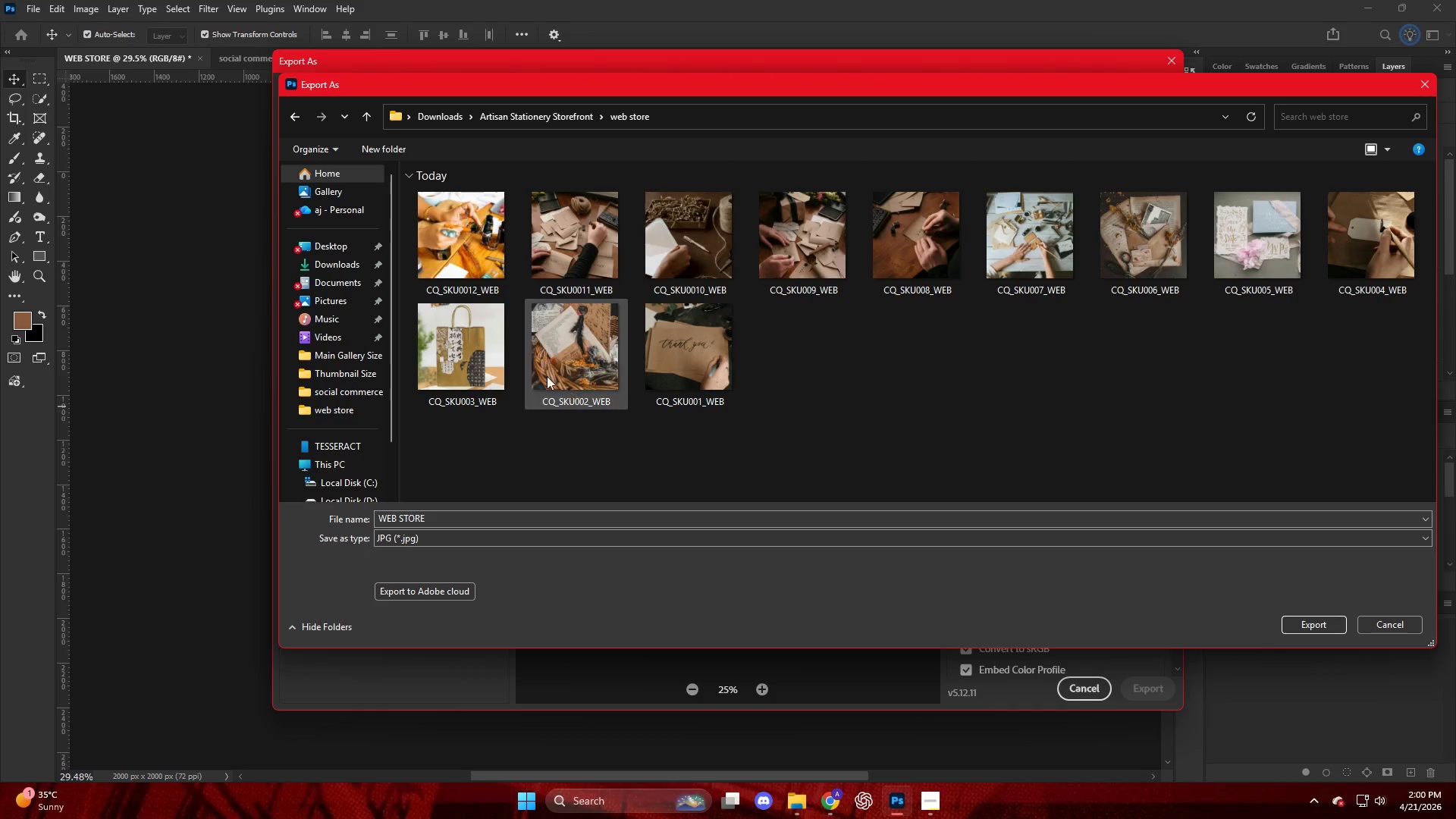 
left_click([441, 251])
 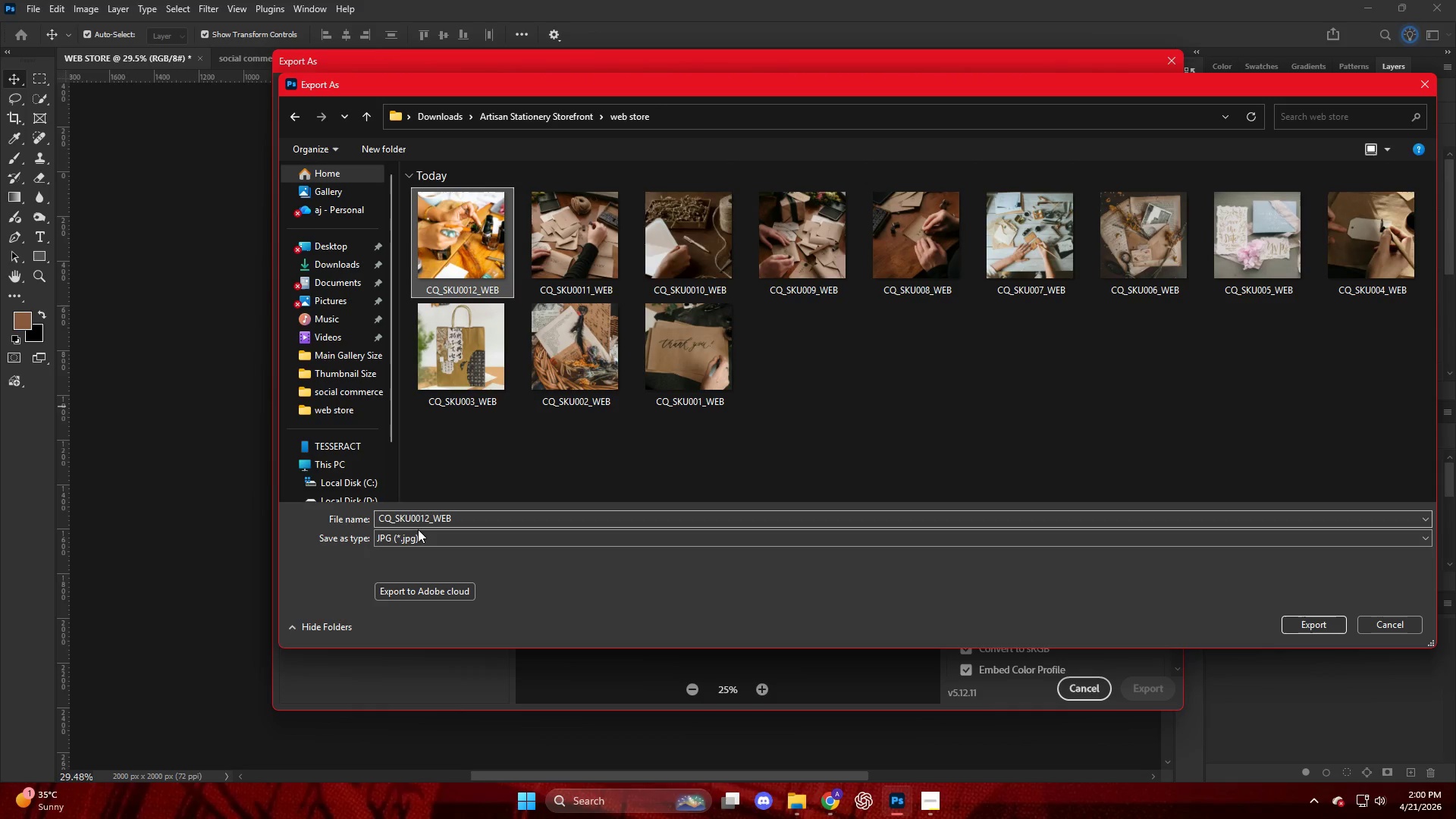 
left_click([431, 519])
 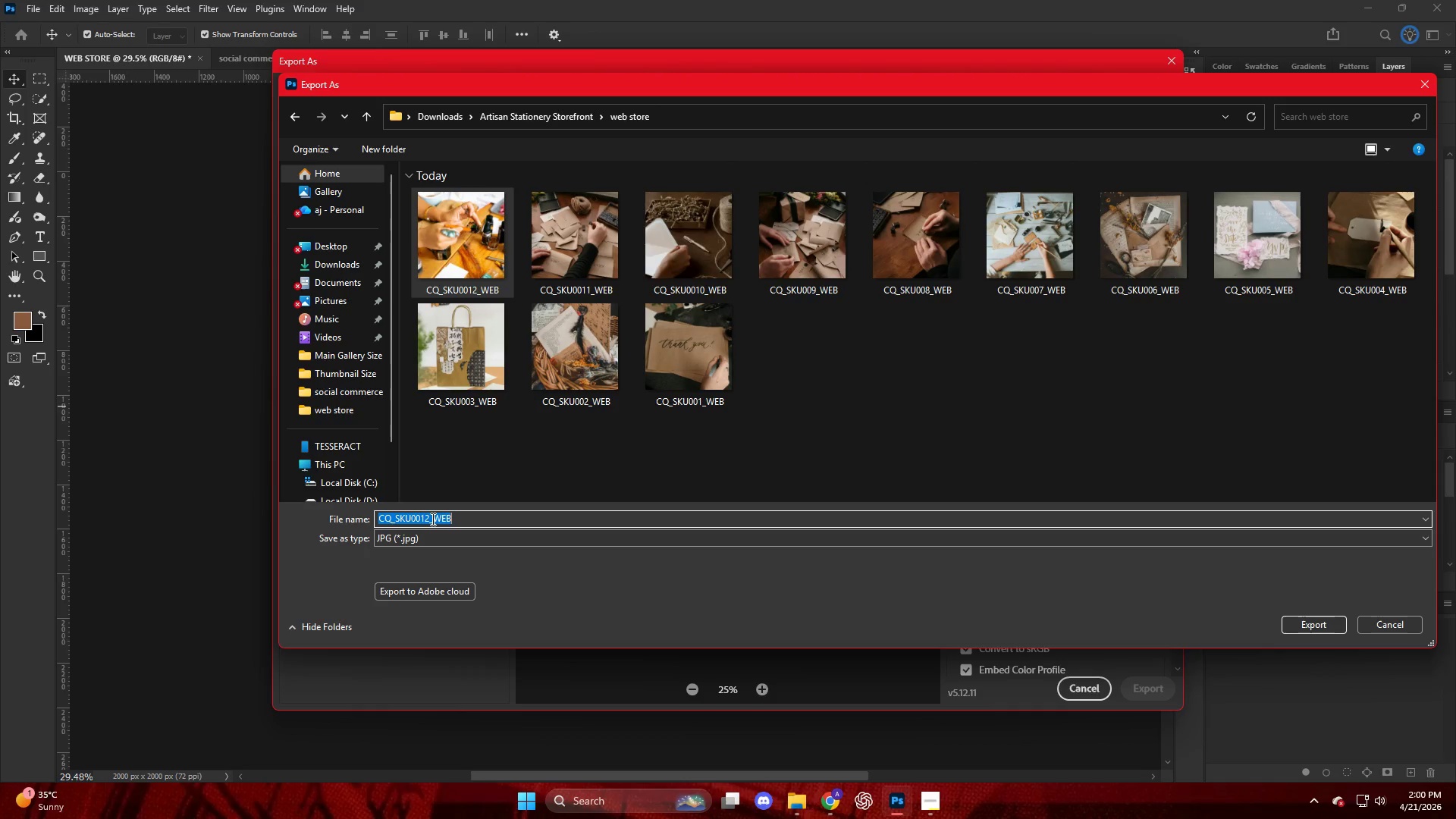 
left_click([431, 519])
 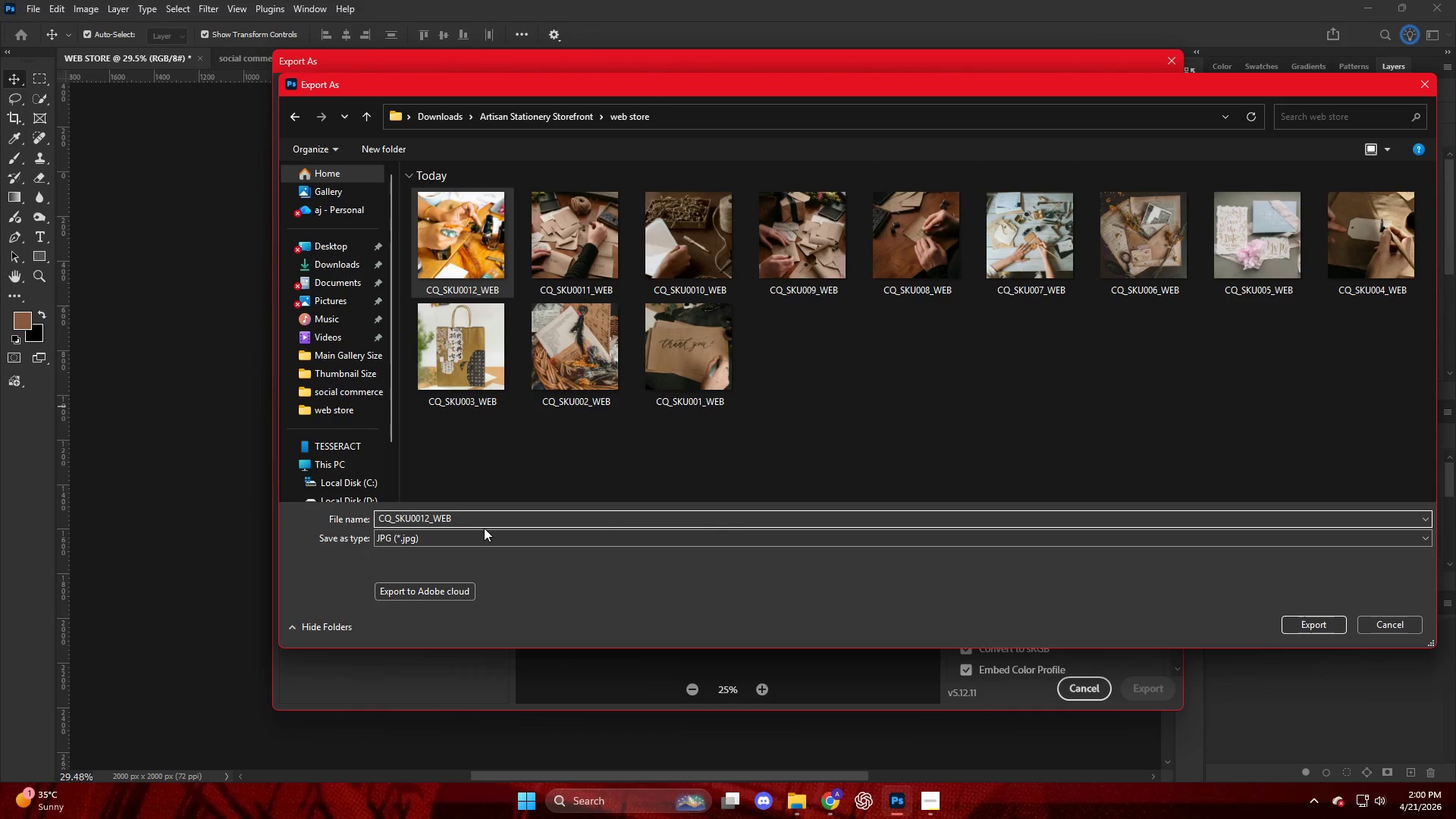 
key(Backspace)
 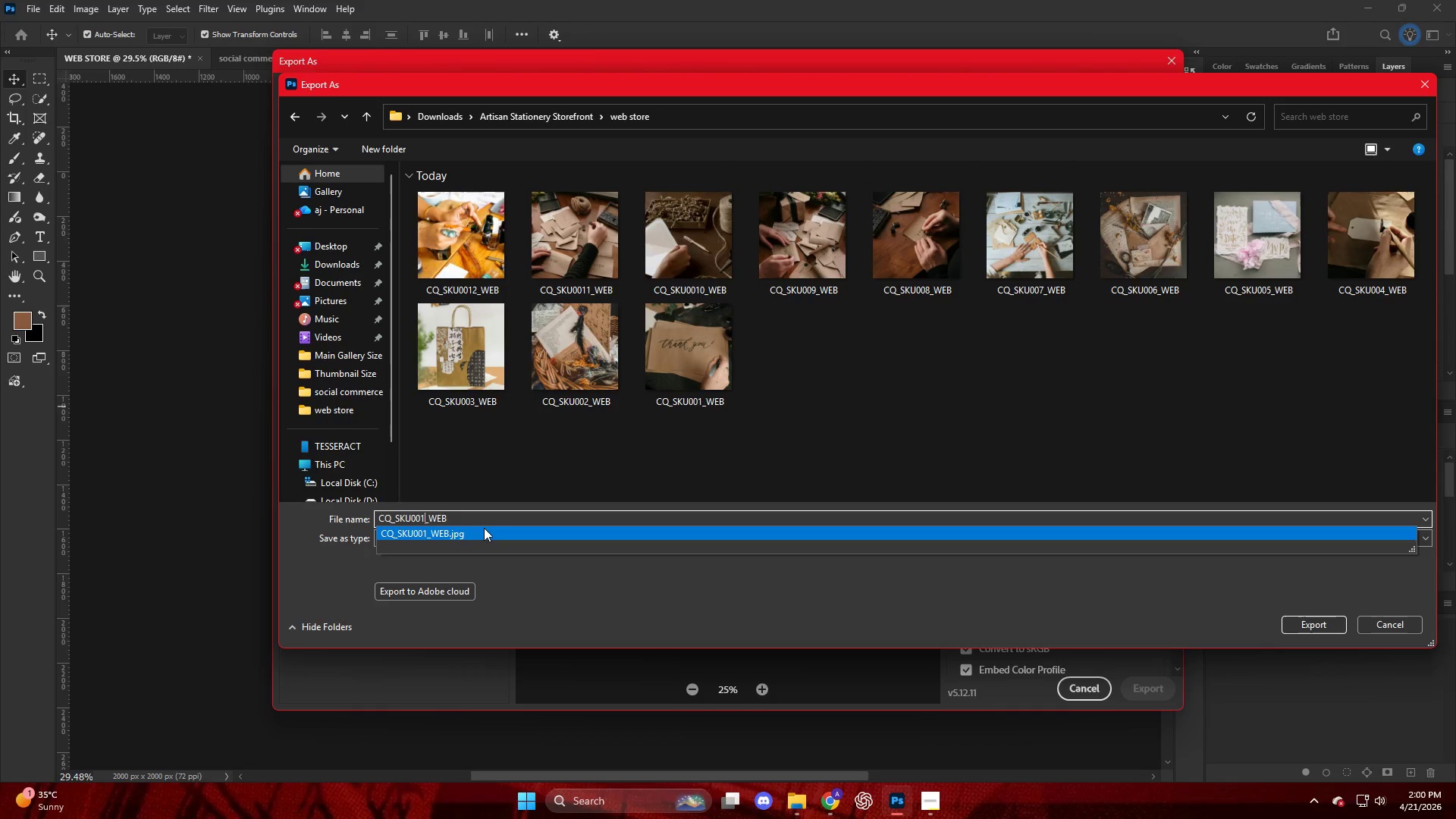 
key(Numpad3)
 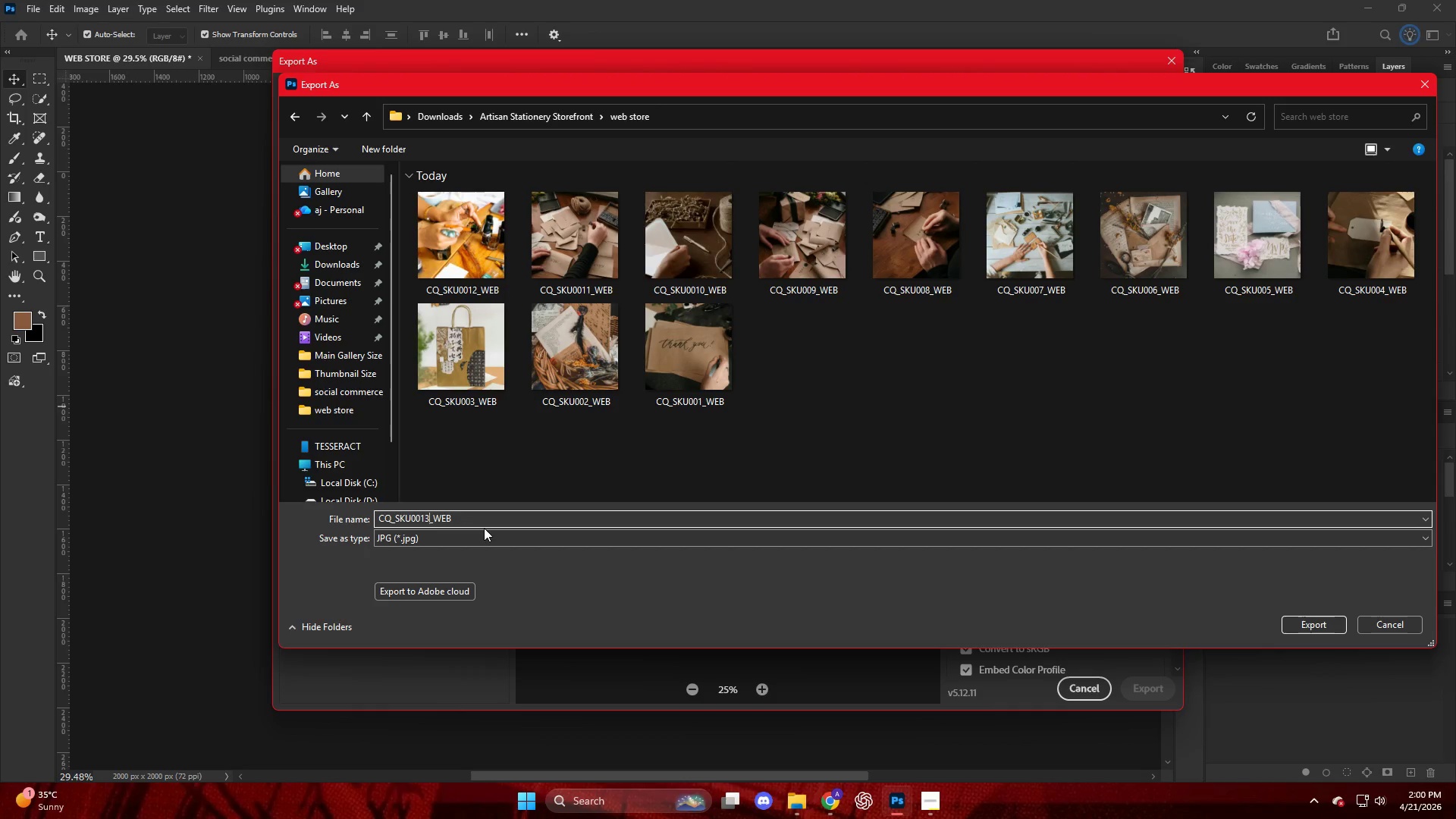 
key(NumpadEnter)
 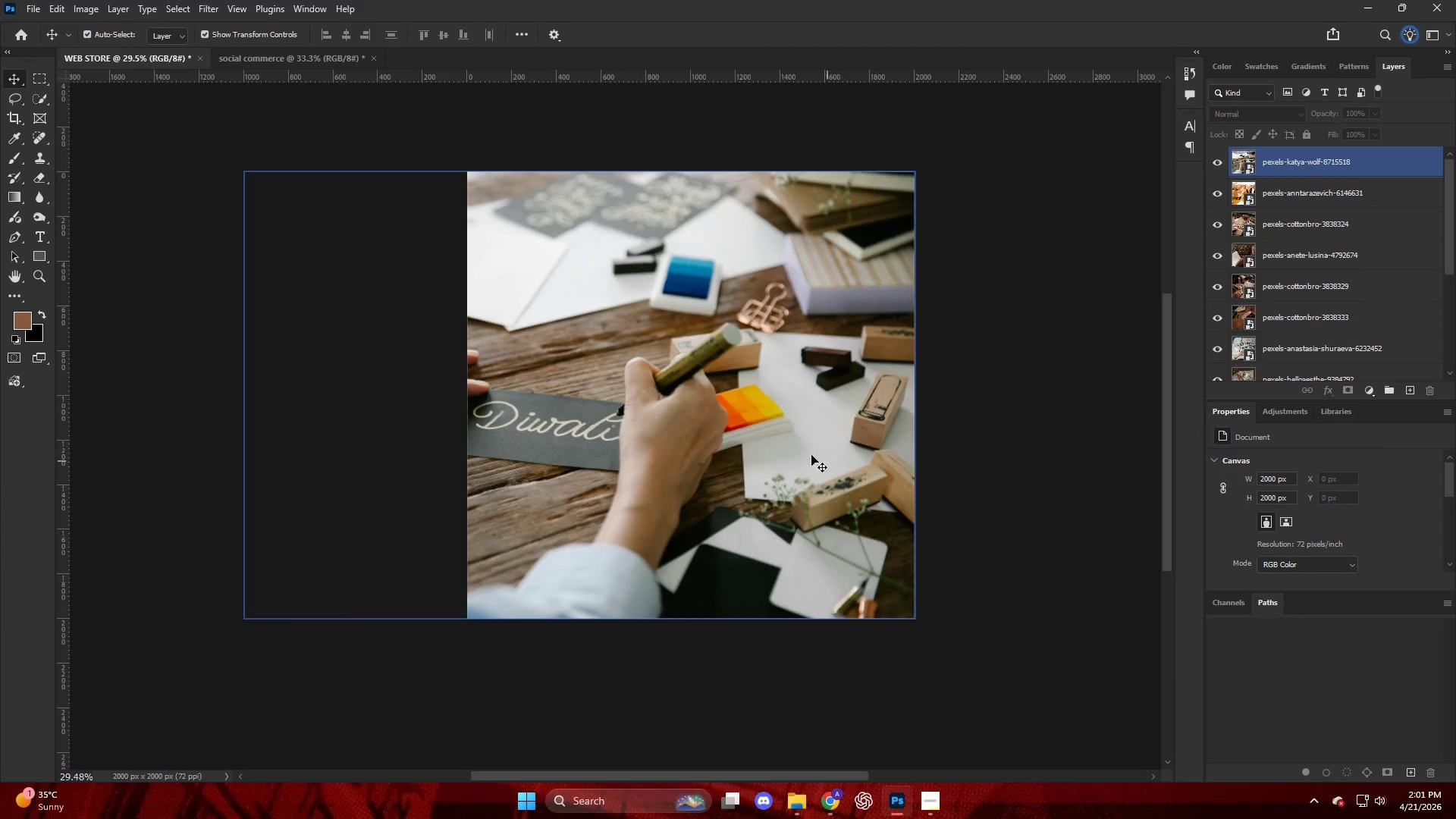 
left_click([835, 792])
 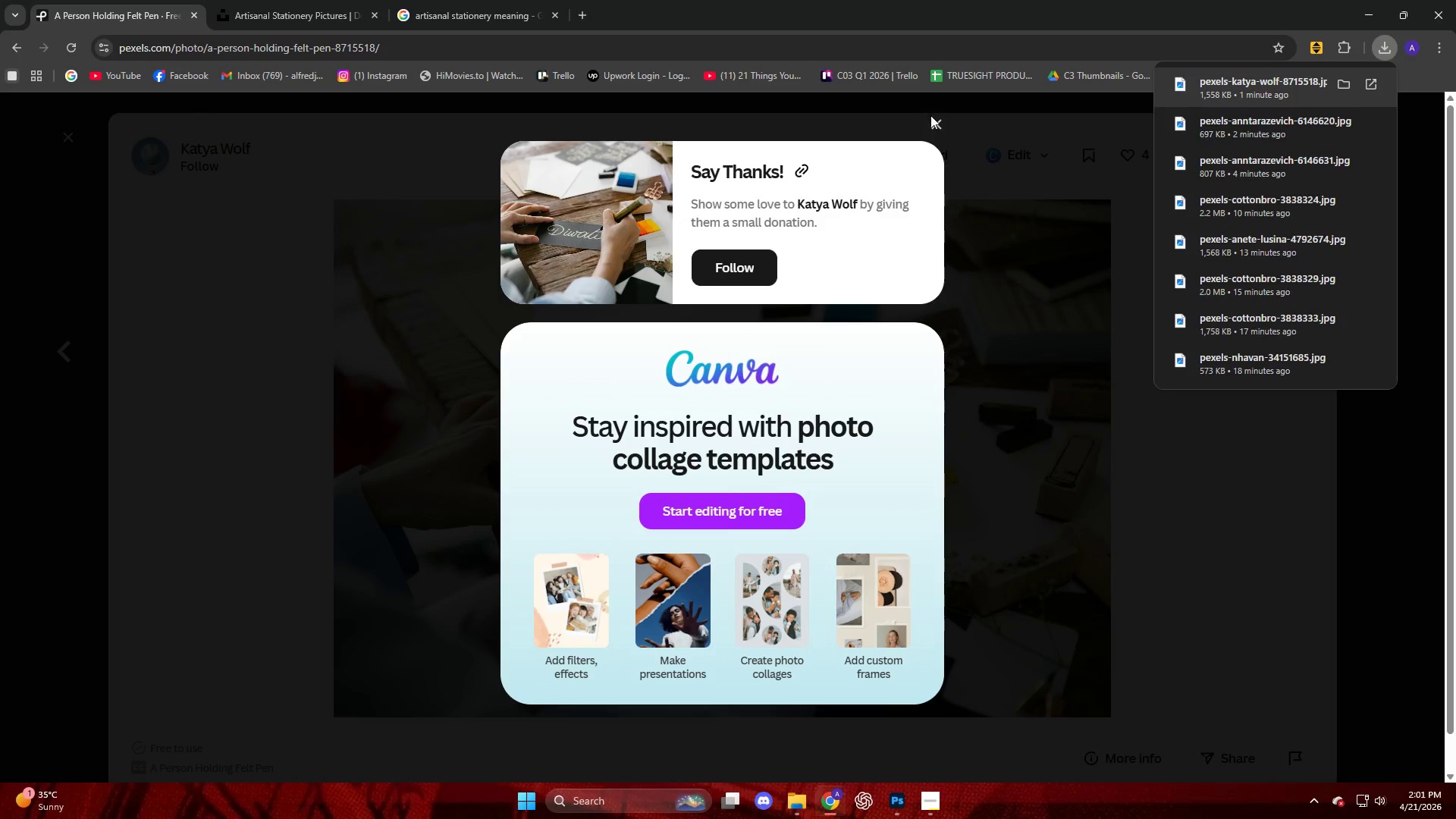 
left_click([936, 121])
 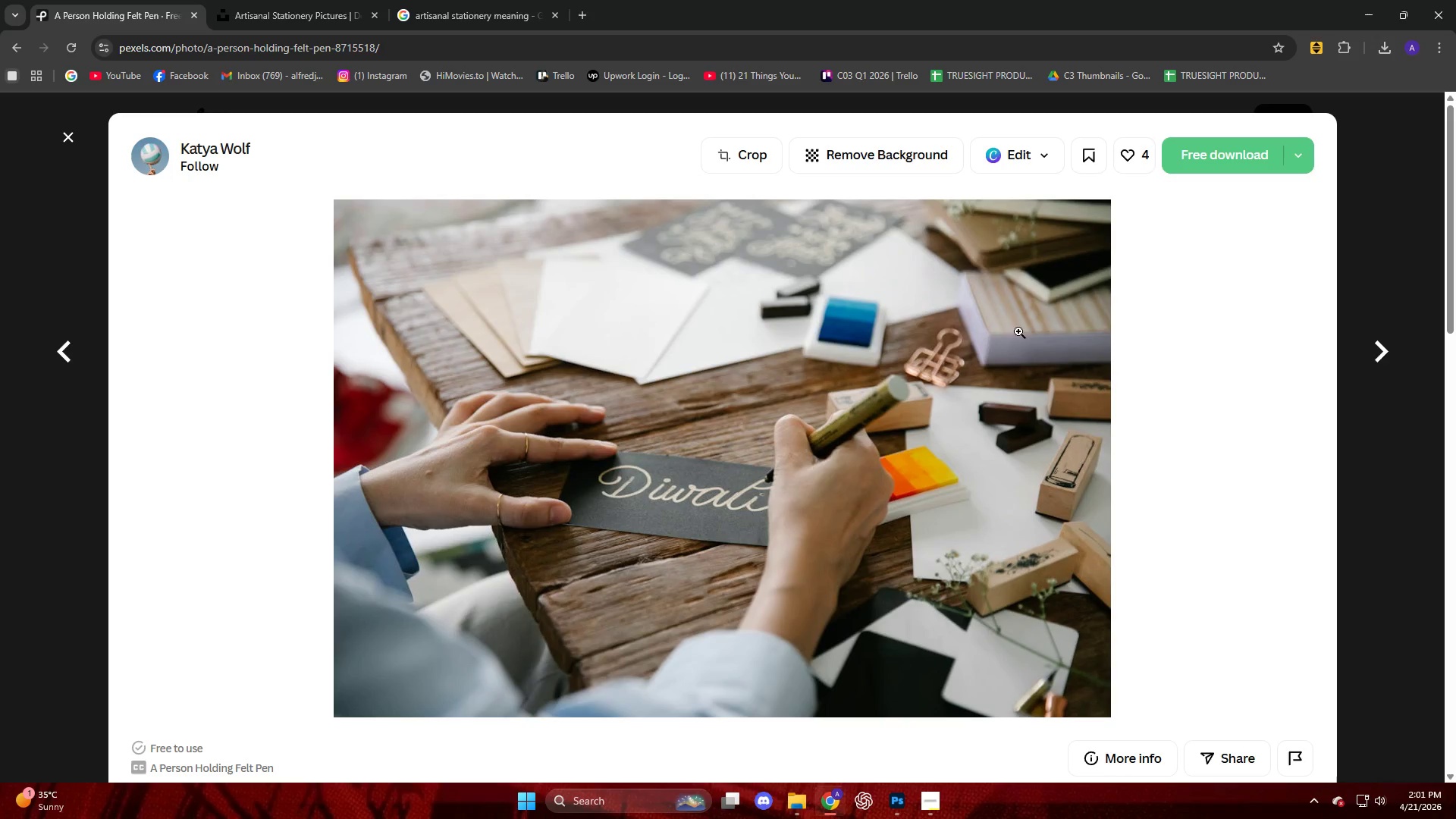 
scroll: coordinate [934, 412], scroll_direction: down, amount: 31.0
 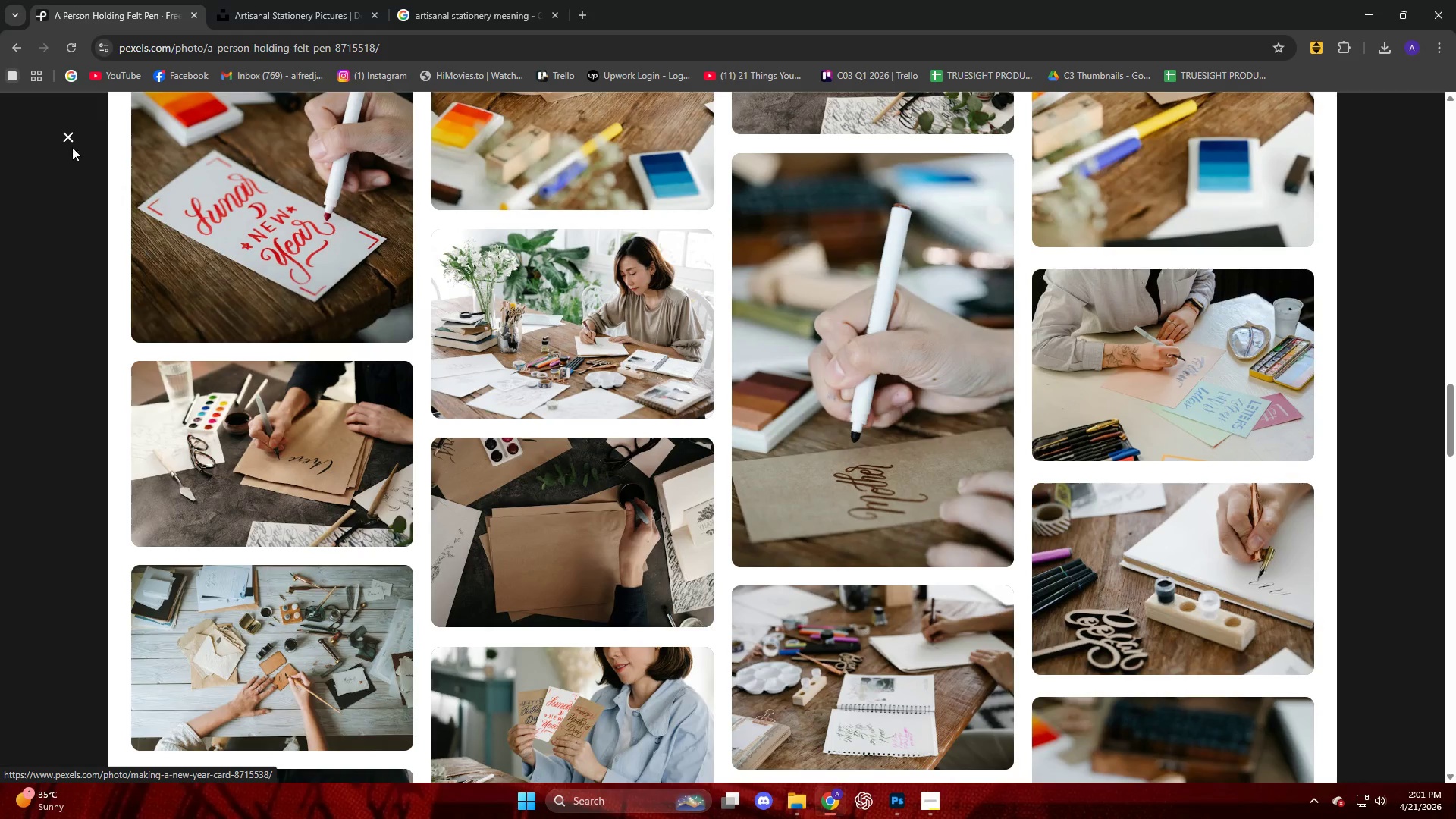 
left_click([73, 143])
 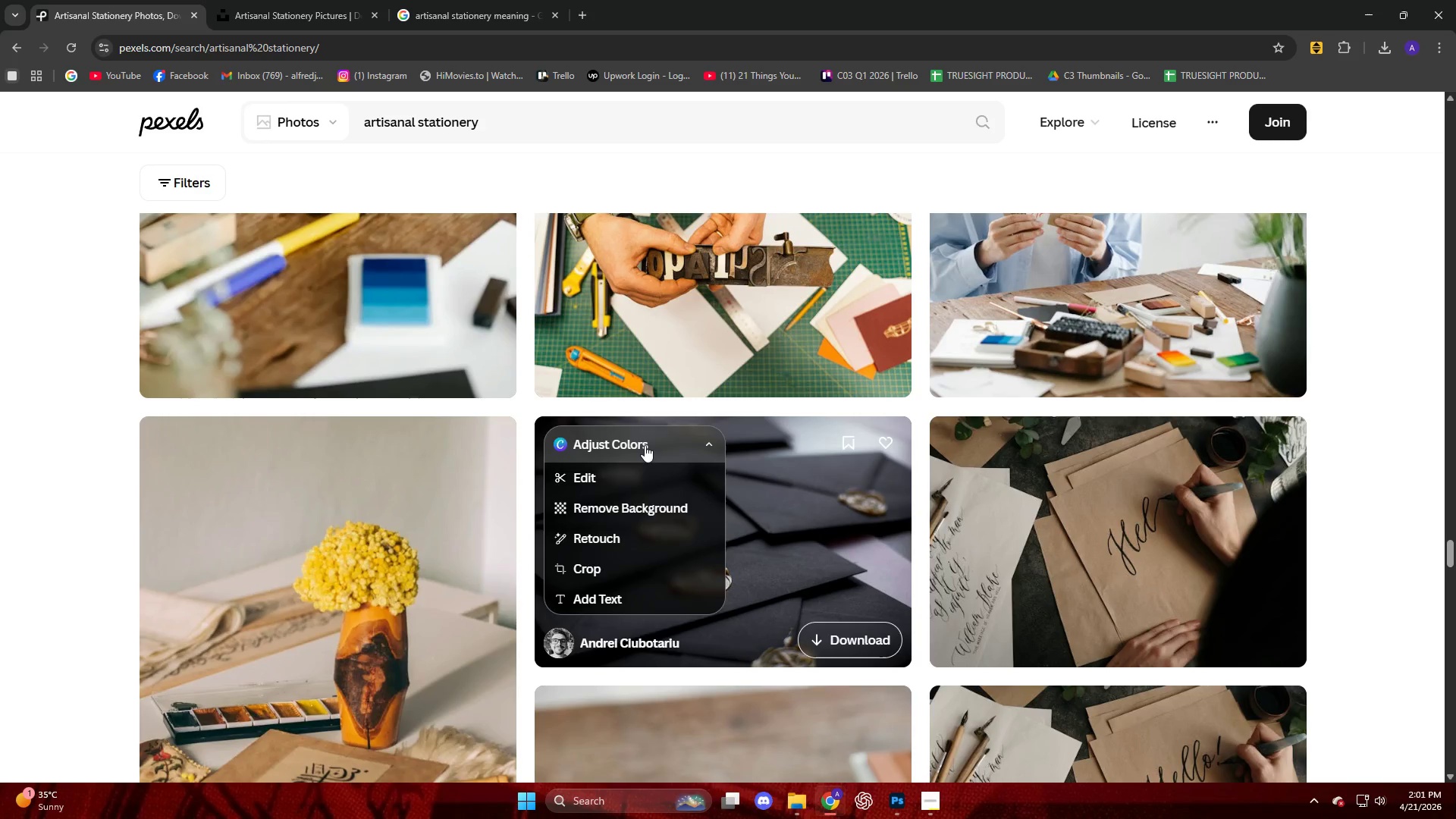 
scroll: coordinate [949, 486], scroll_direction: down, amount: 27.0
 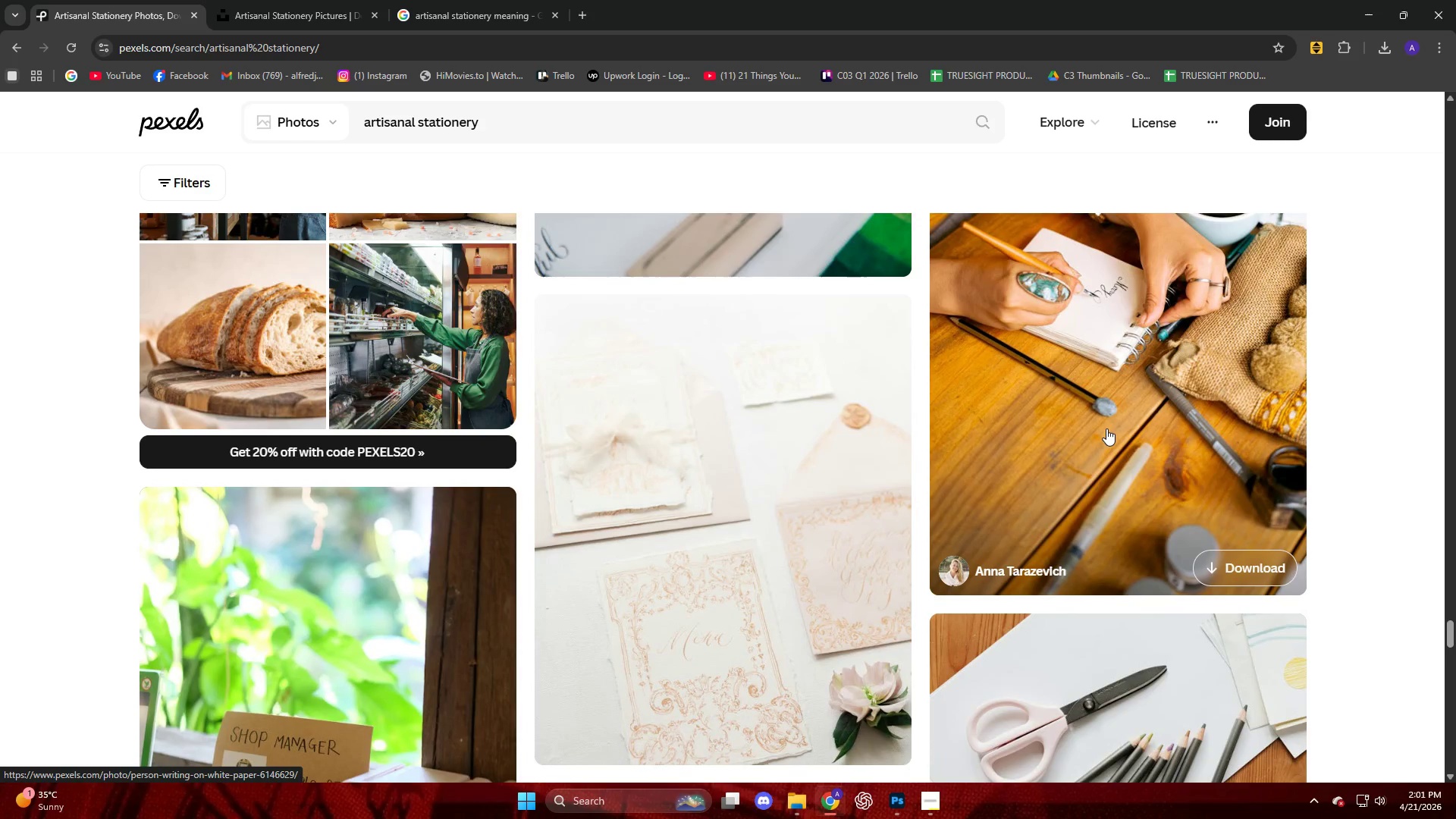 
left_click([1106, 428])
 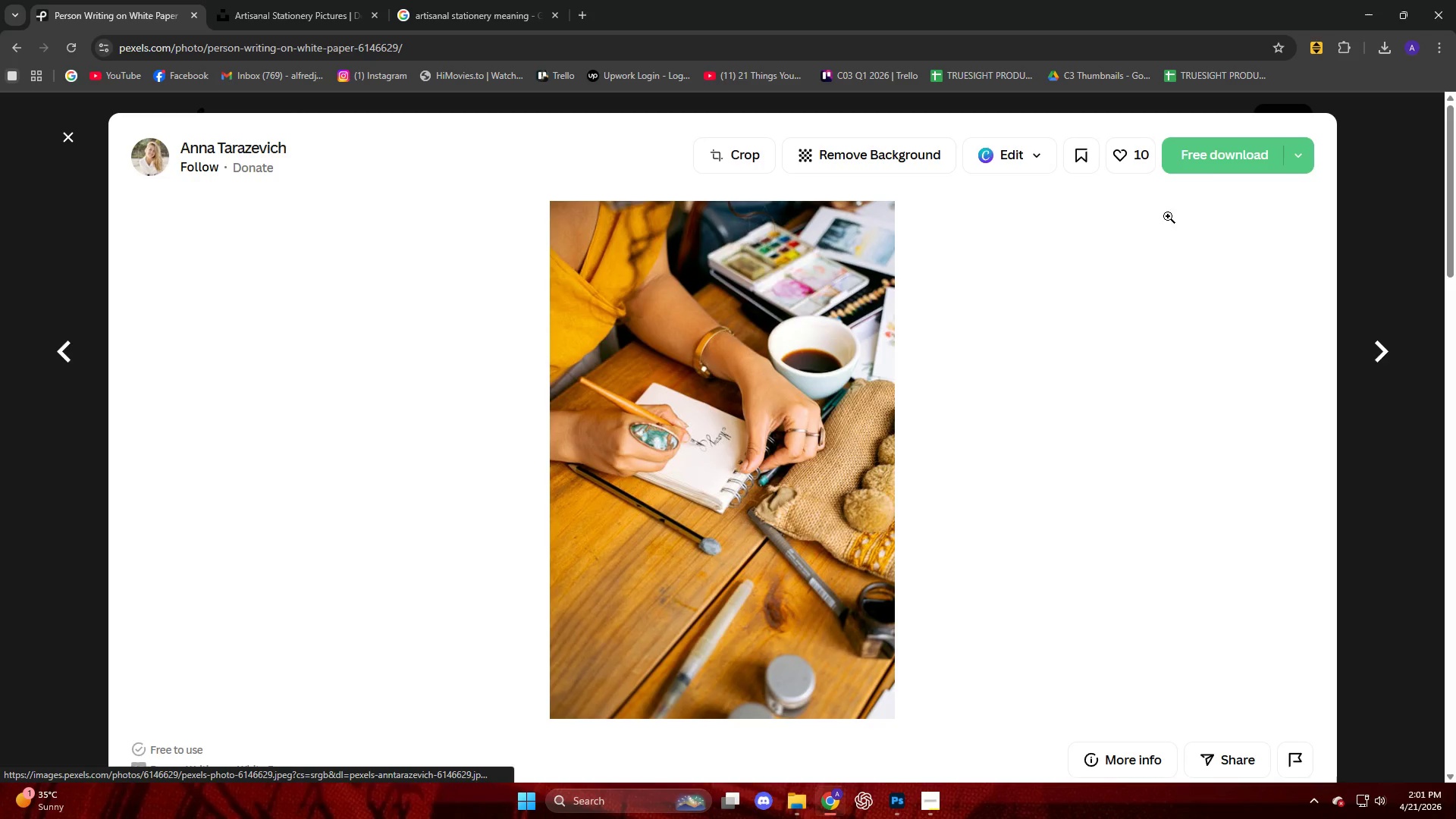 
left_click([1191, 165])
 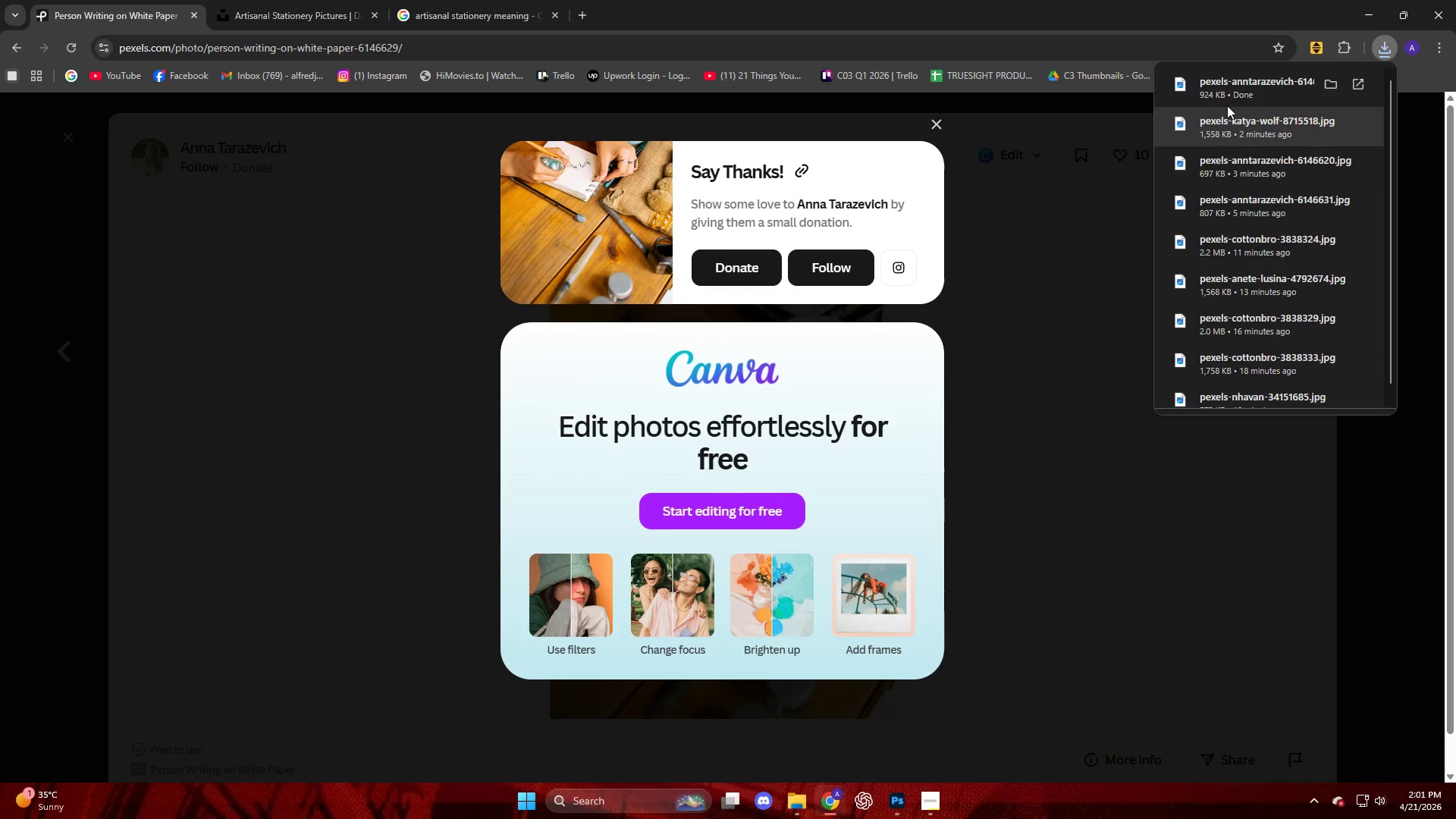 
left_click_drag(start_coordinate=[1228, 101], to_coordinate=[735, 385])
 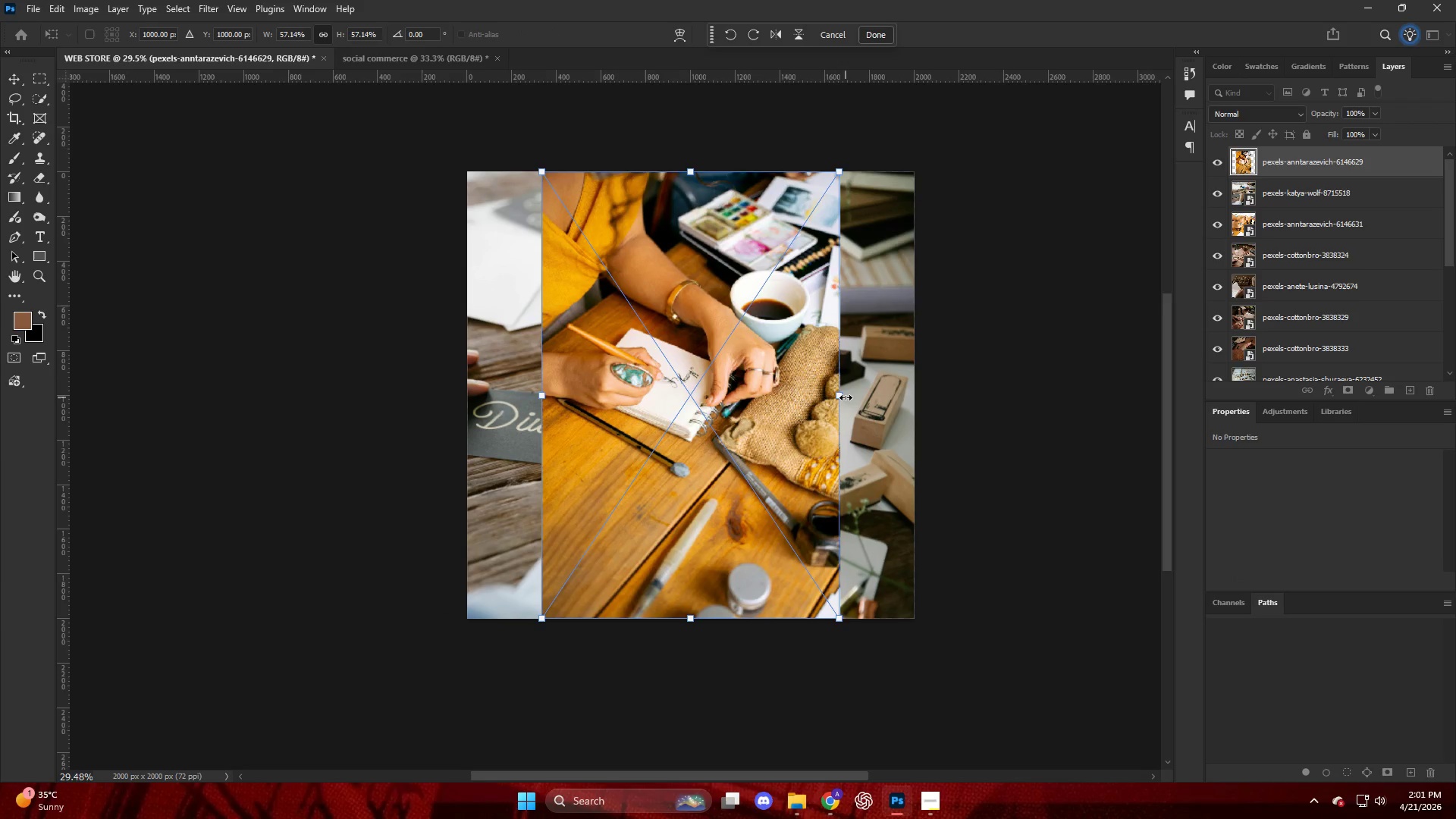 
left_click_drag(start_coordinate=[843, 397], to_coordinate=[914, 400])
 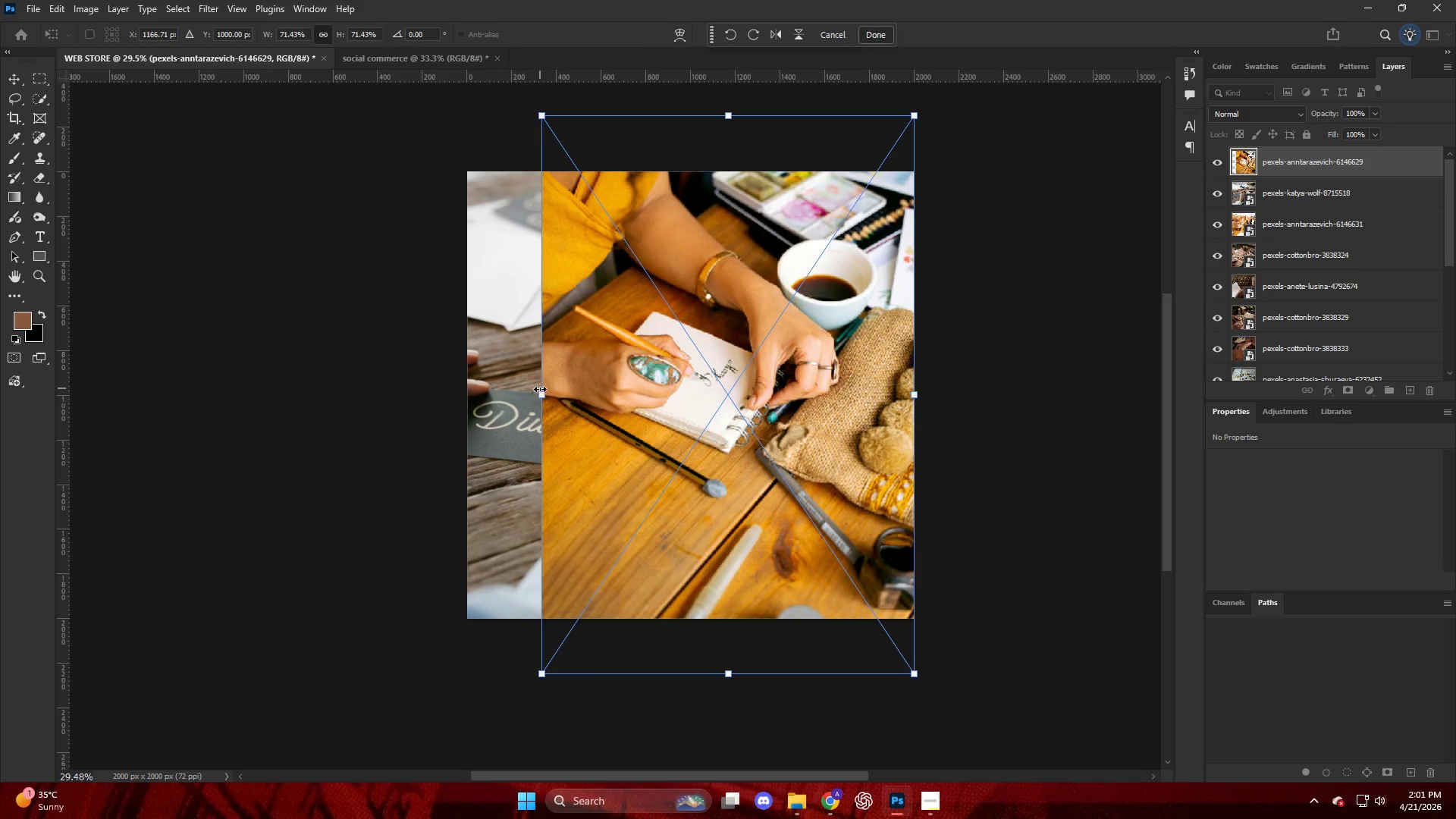 
left_click_drag(start_coordinate=[542, 397], to_coordinate=[460, 420])
 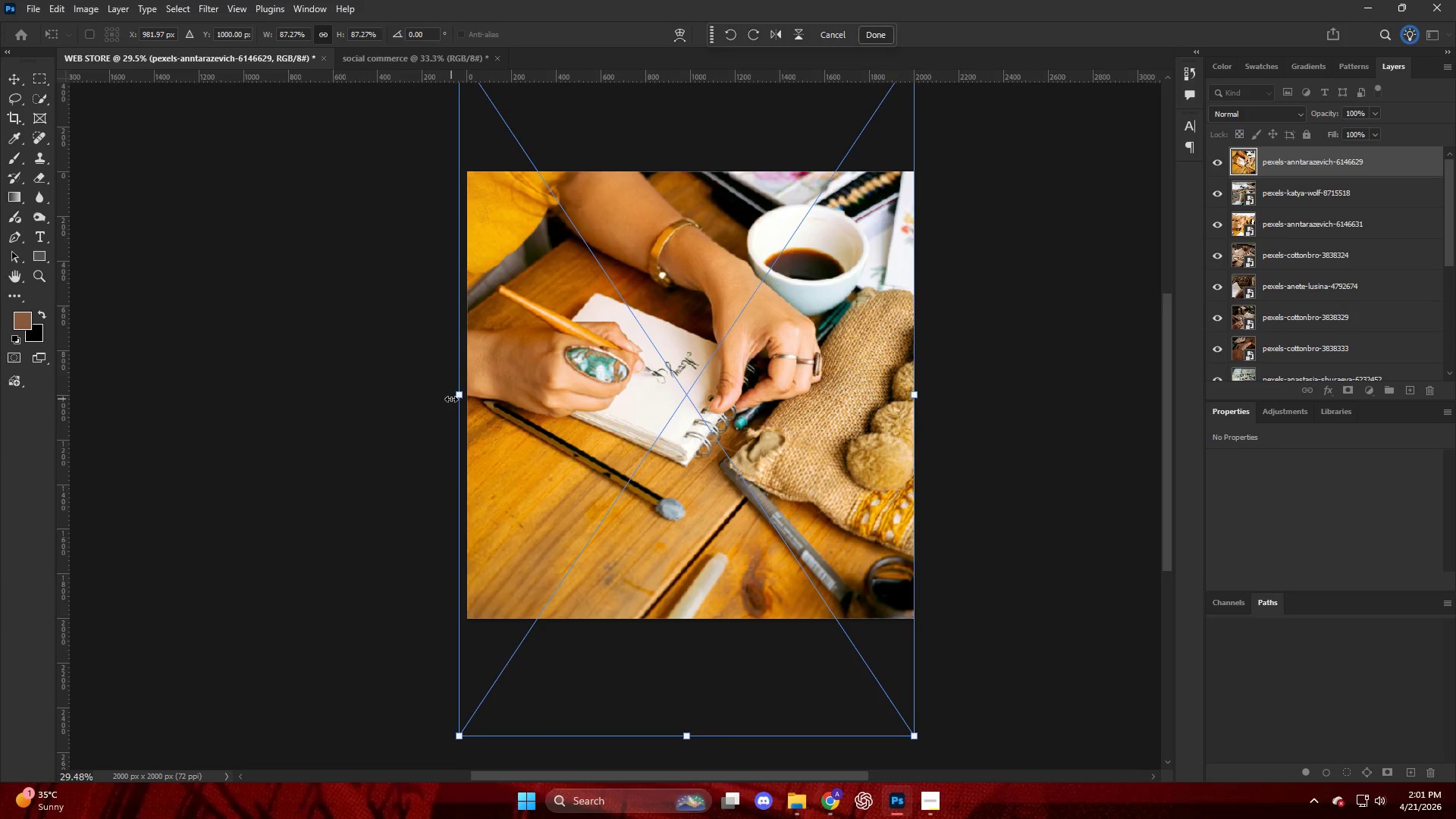 
left_click_drag(start_coordinate=[453, 397], to_coordinate=[460, 397])
 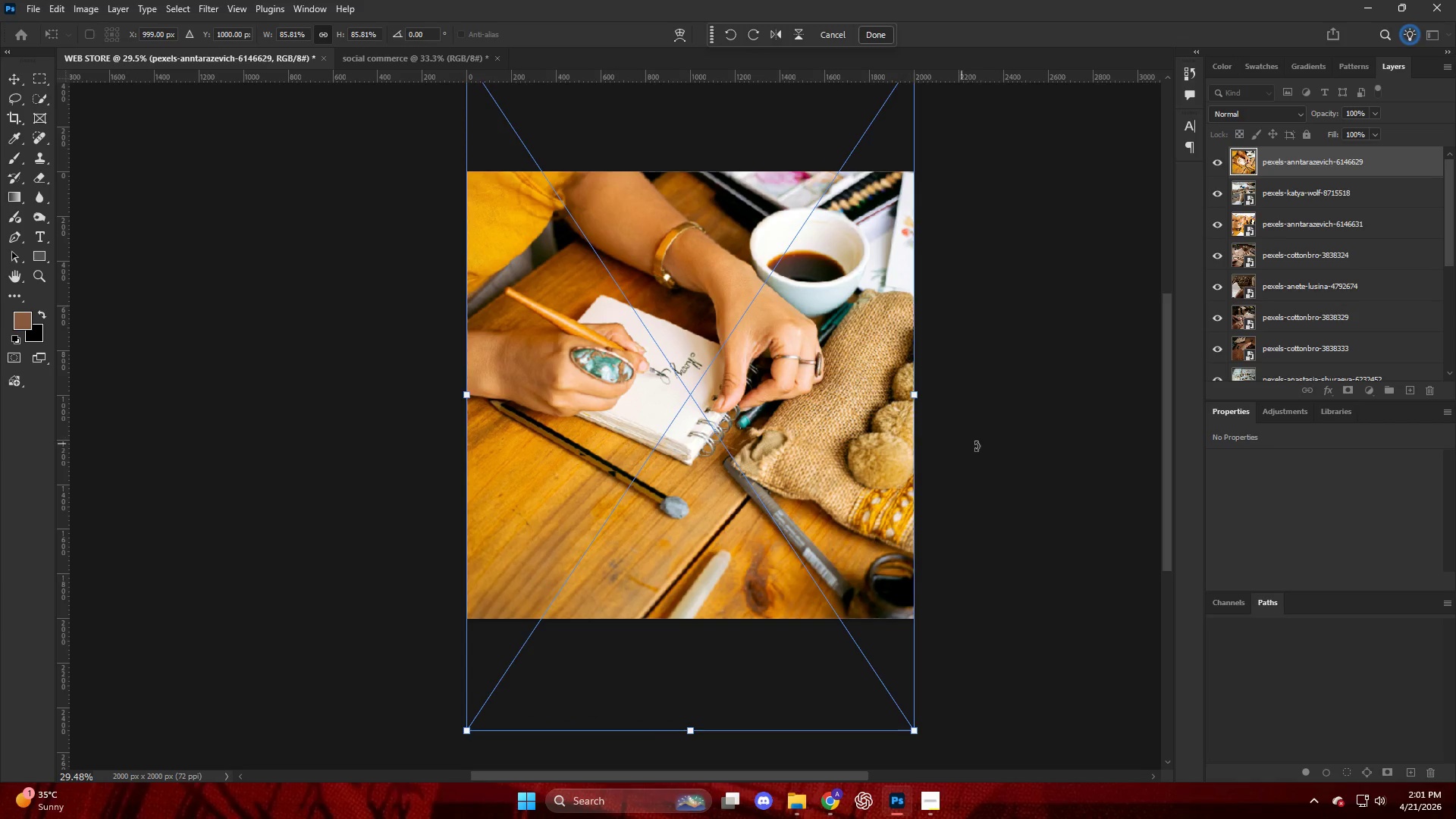 
left_click([981, 447])
 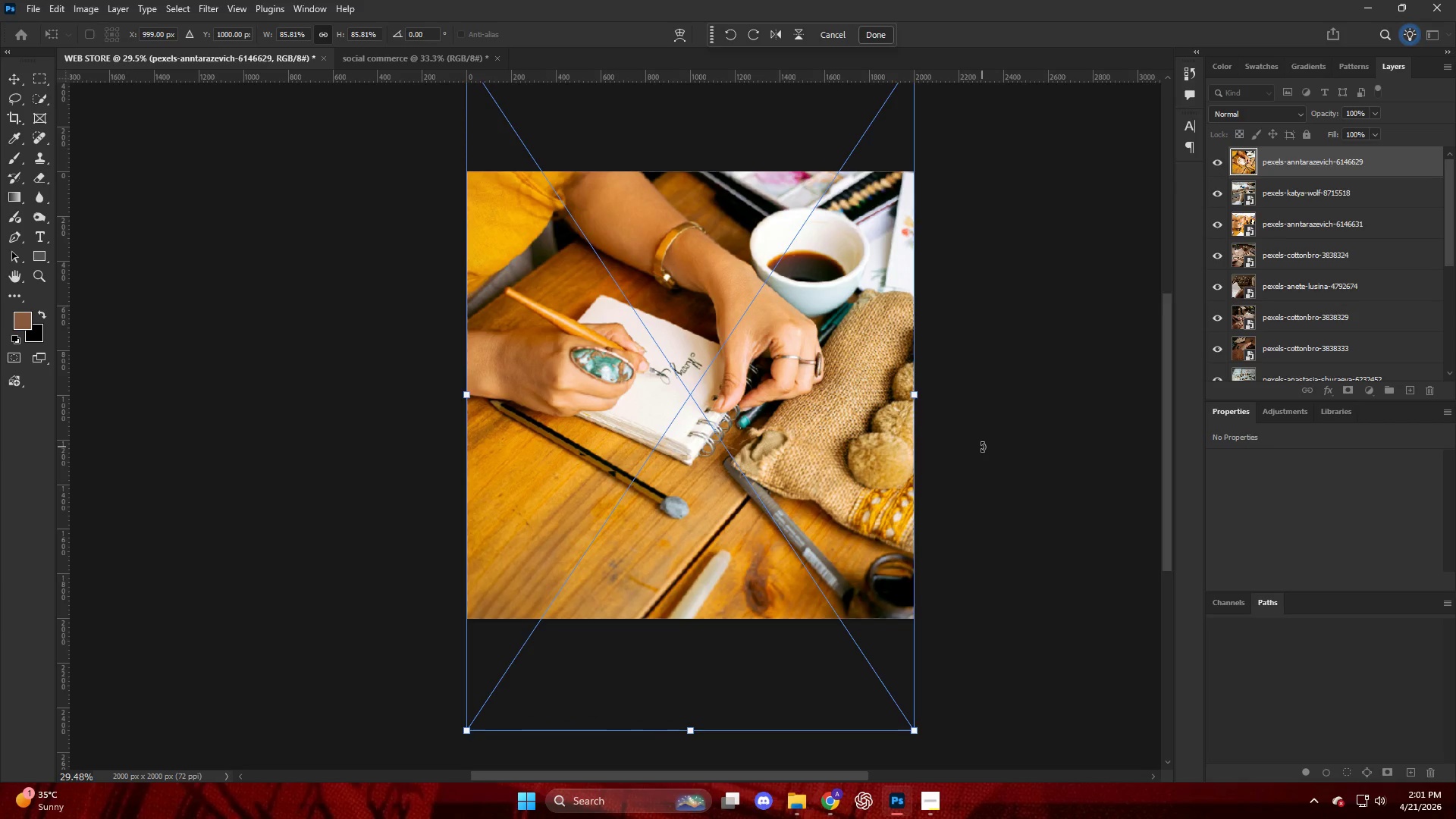 
key(Enter)
 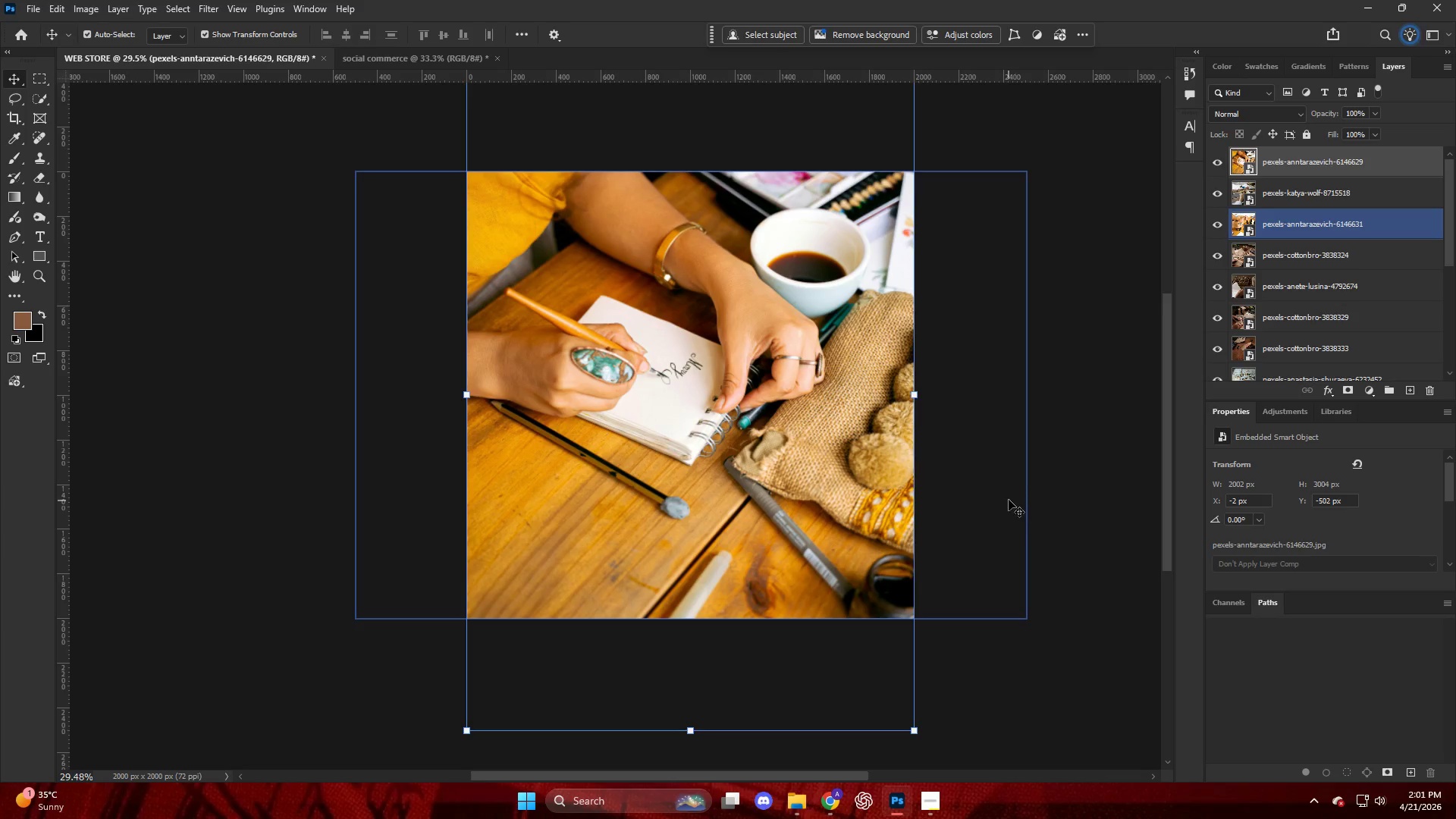 
wait(8.3)
 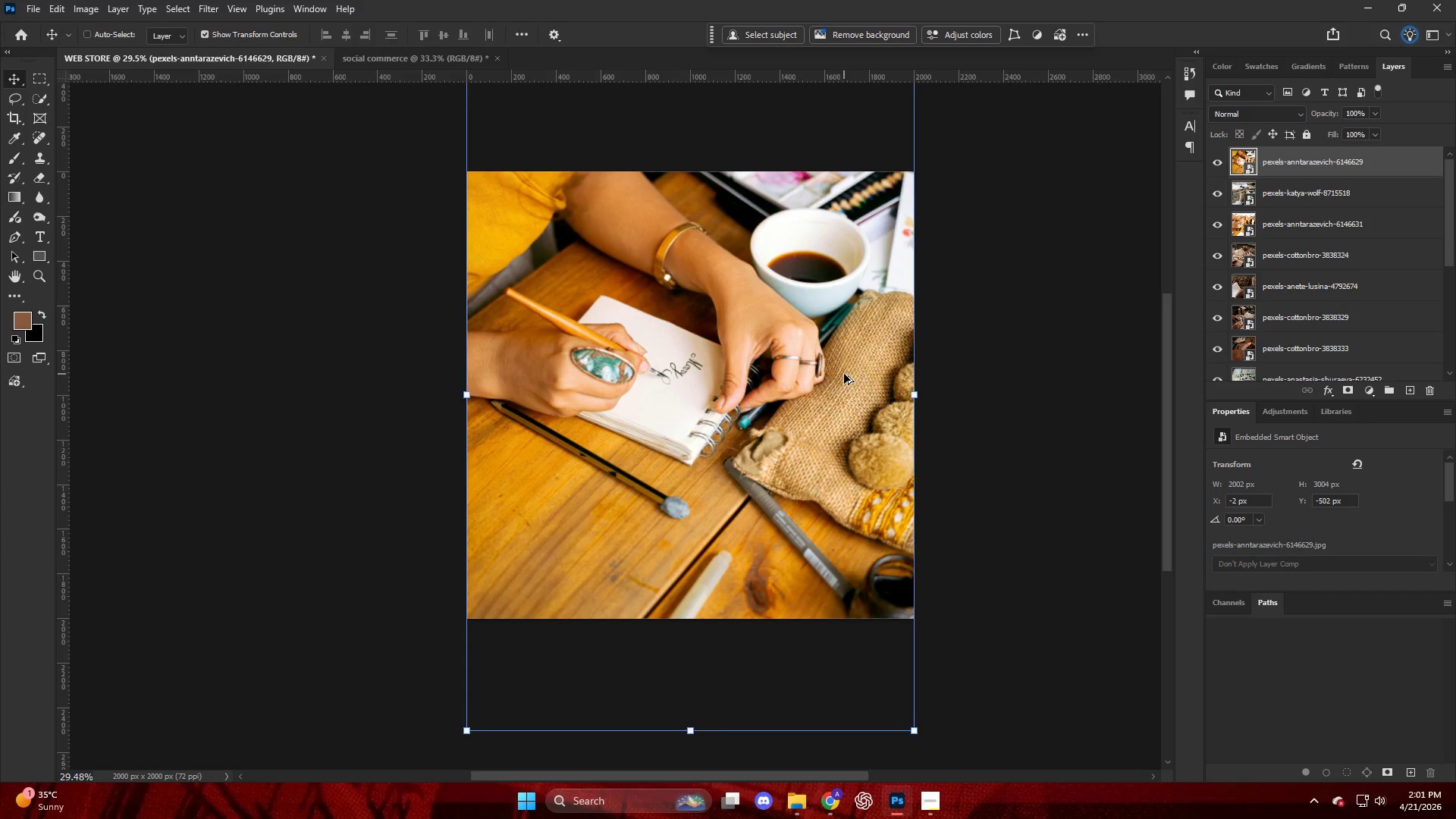 
key(Alt+Control+Shift+W)
 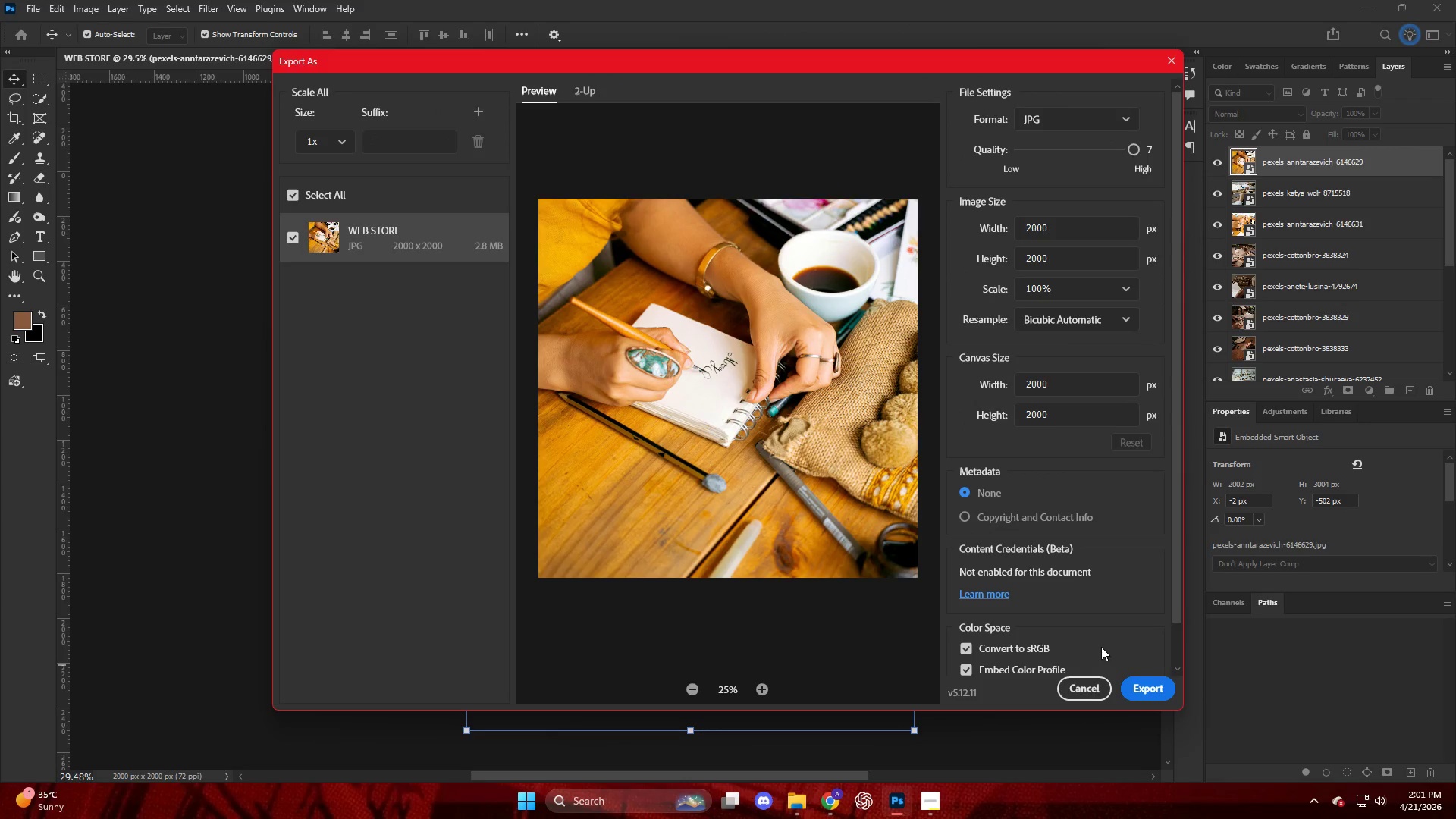 
left_click([1147, 697])
 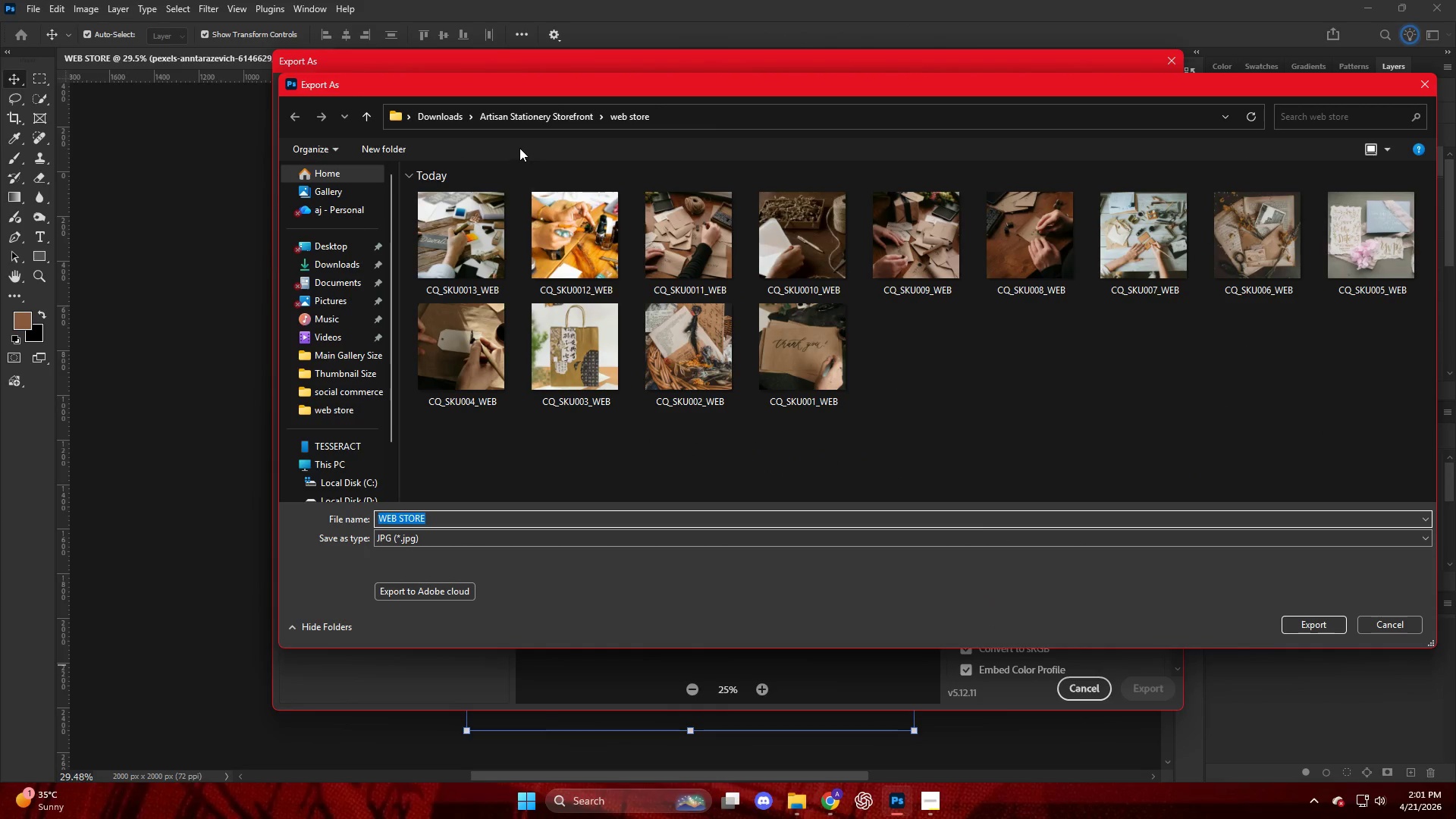 
left_click([506, 249])
 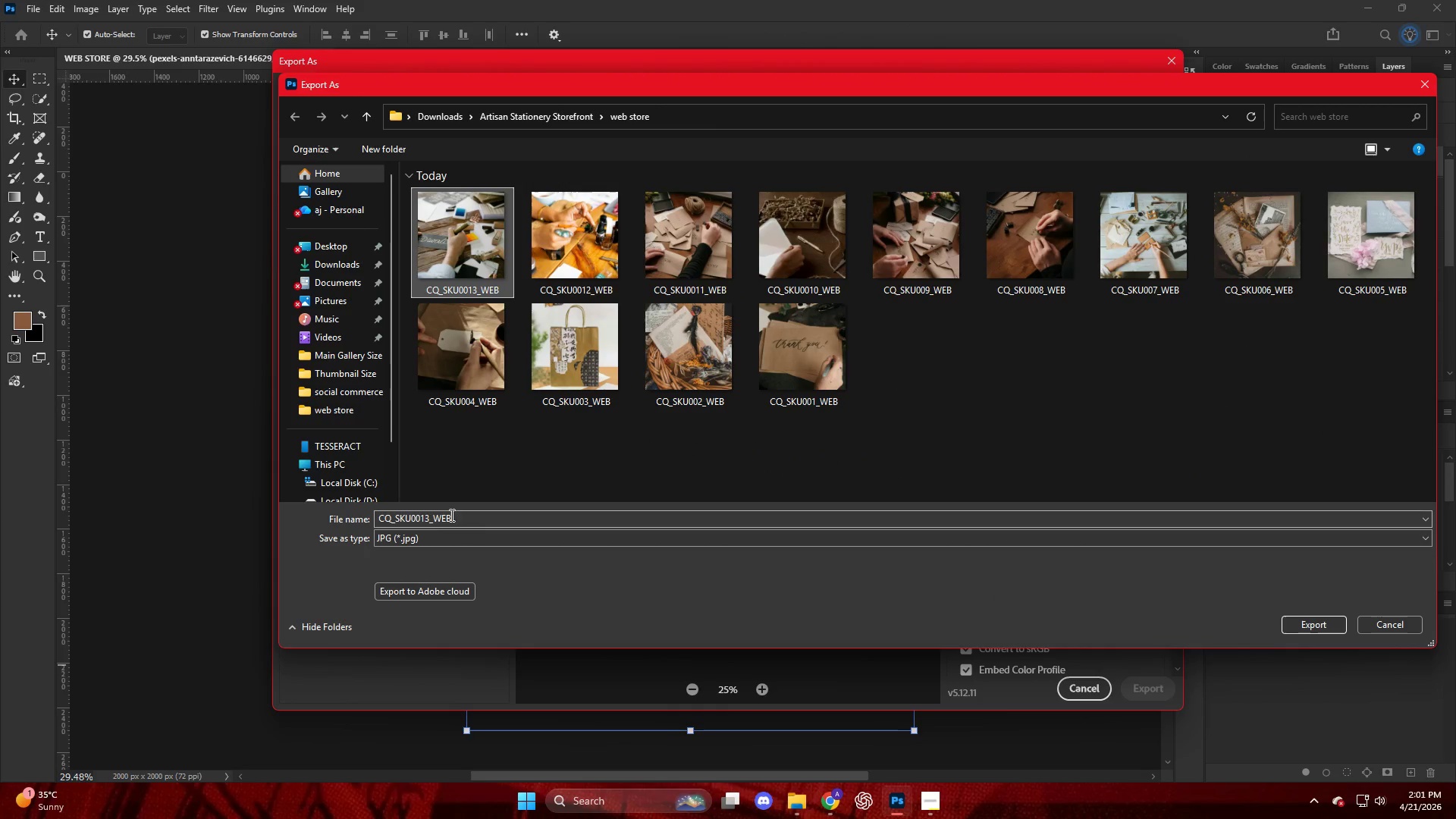 
left_click([529, 519])
 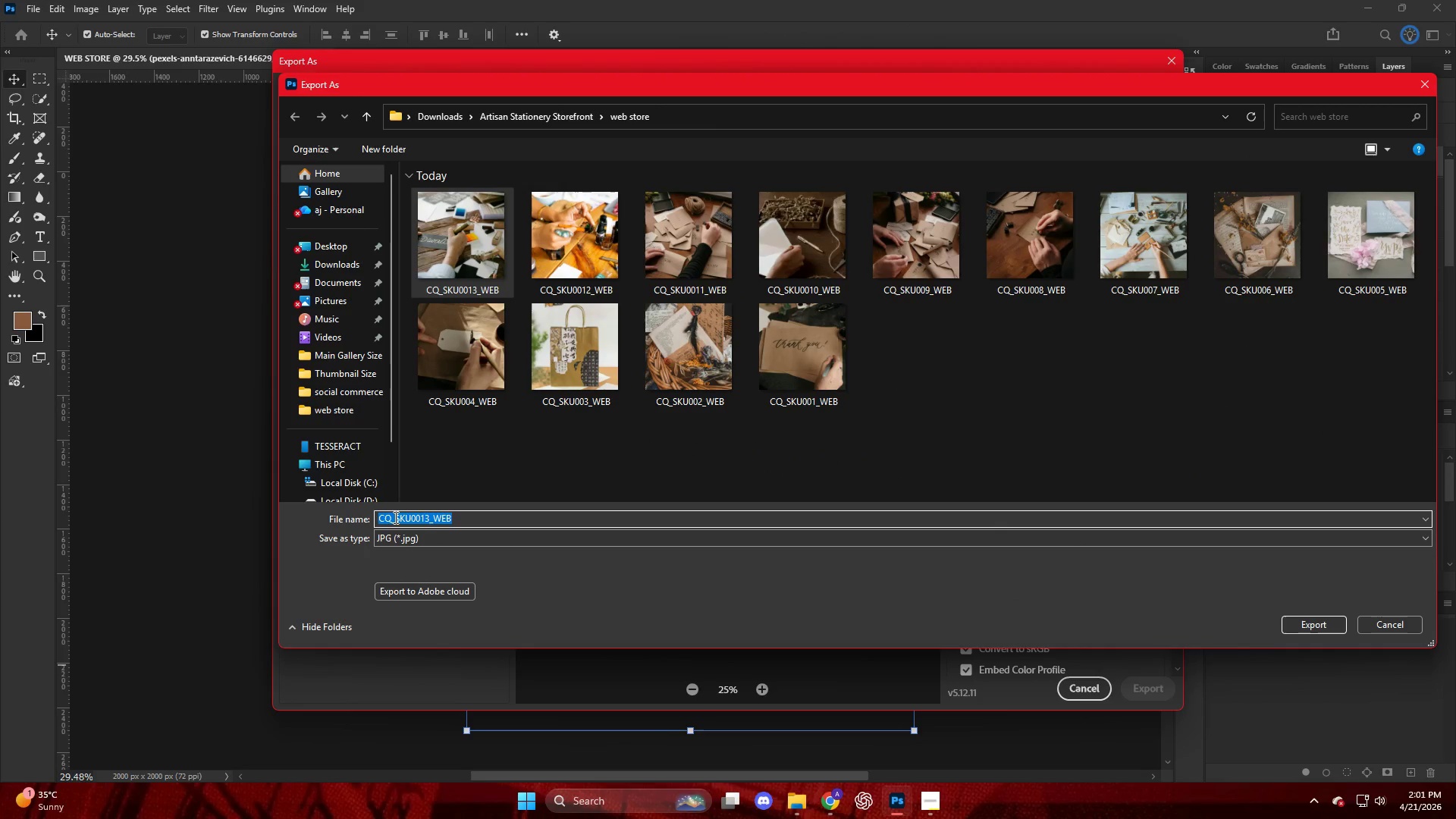 
left_click([424, 522])
 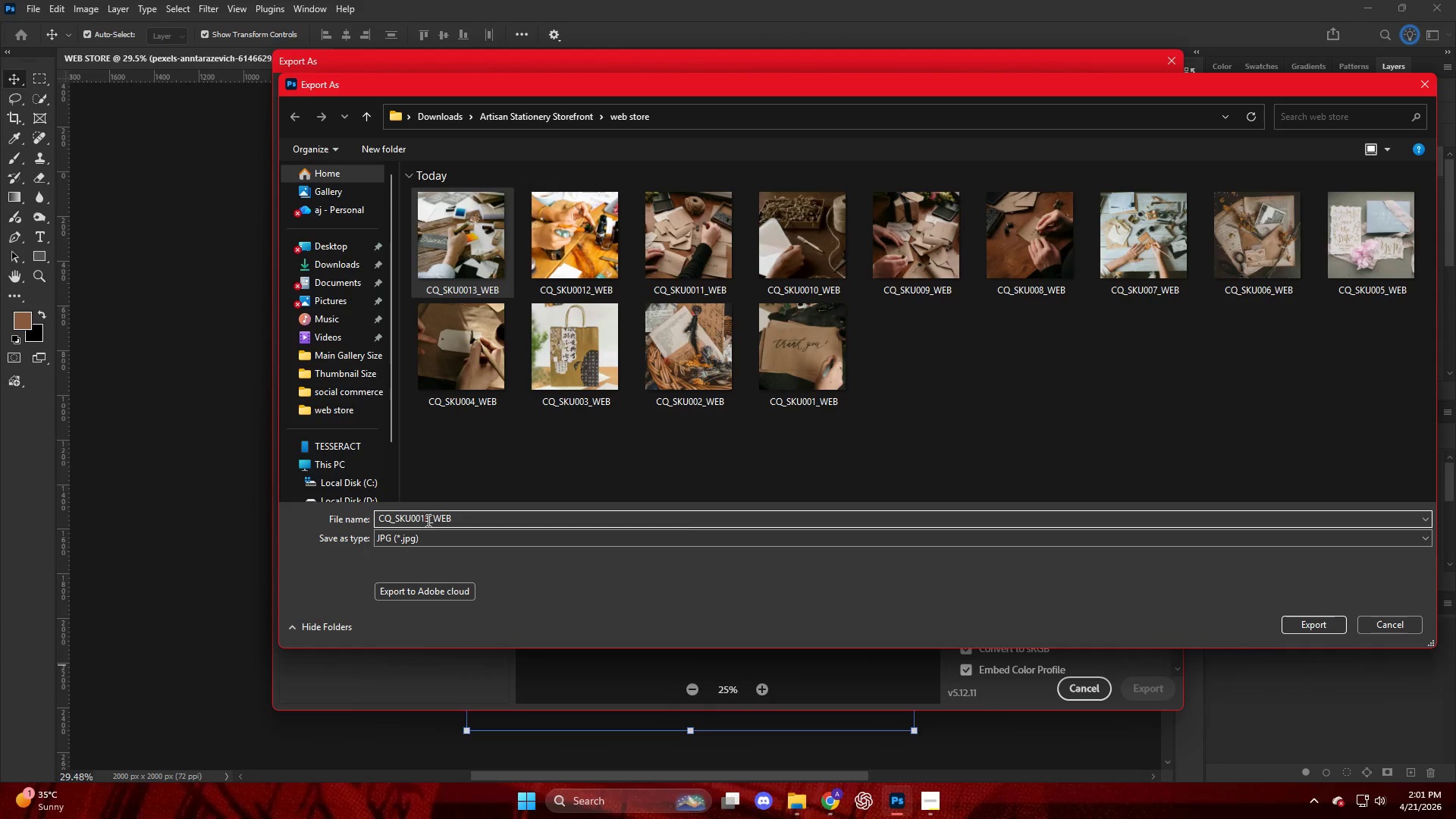 
left_click([428, 519])
 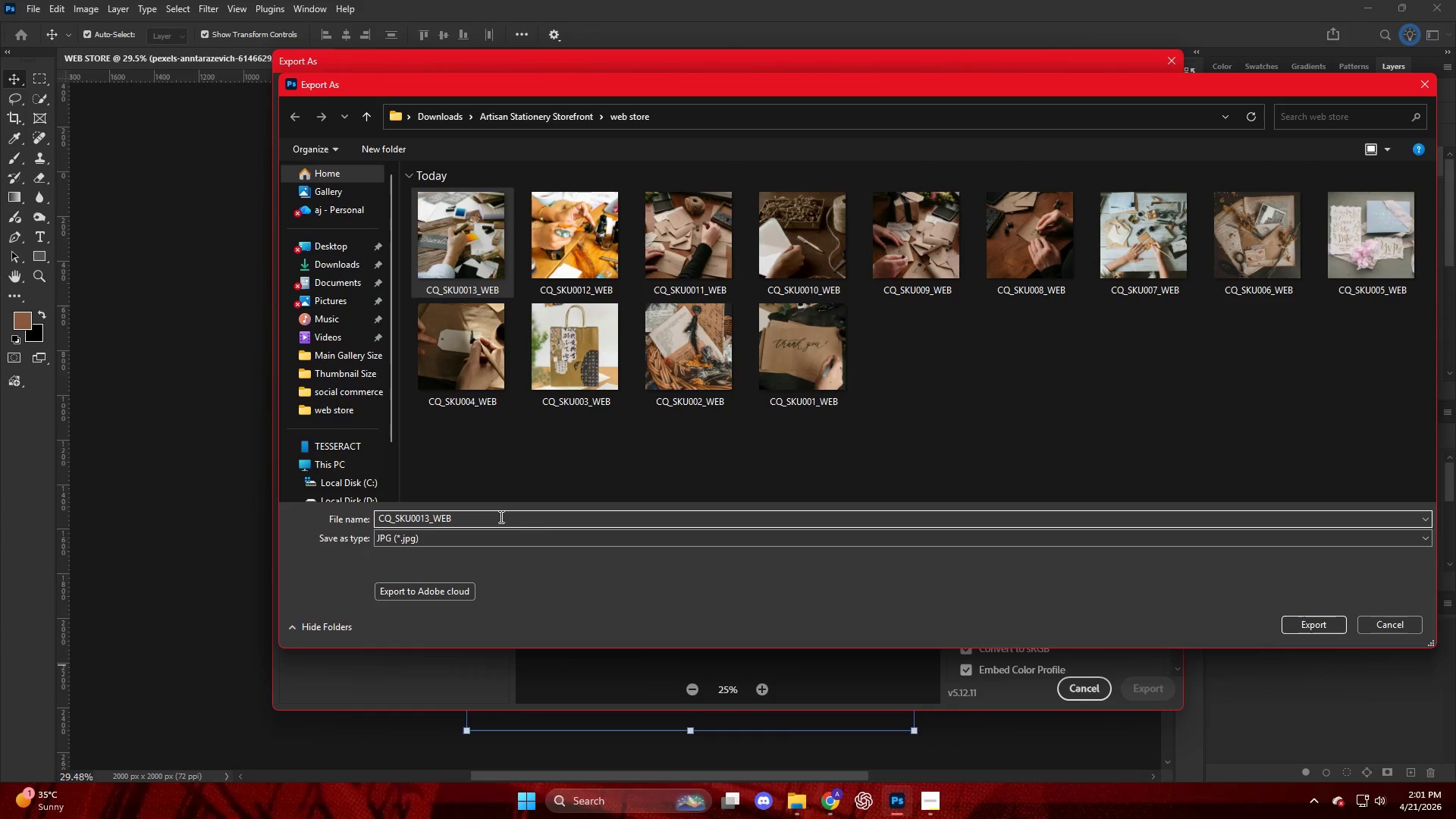 
key(Backspace)
 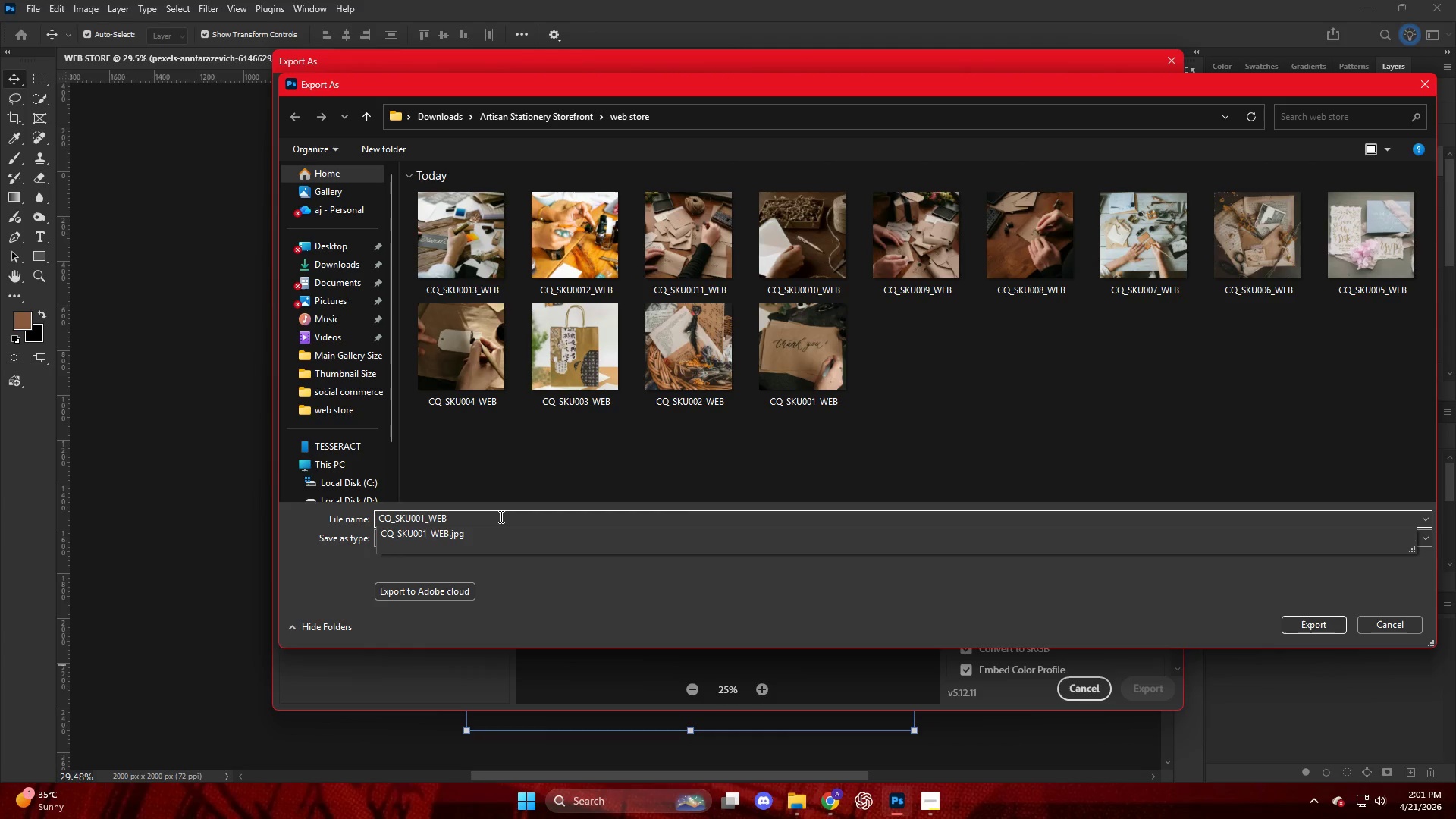 
key(Numpad4)
 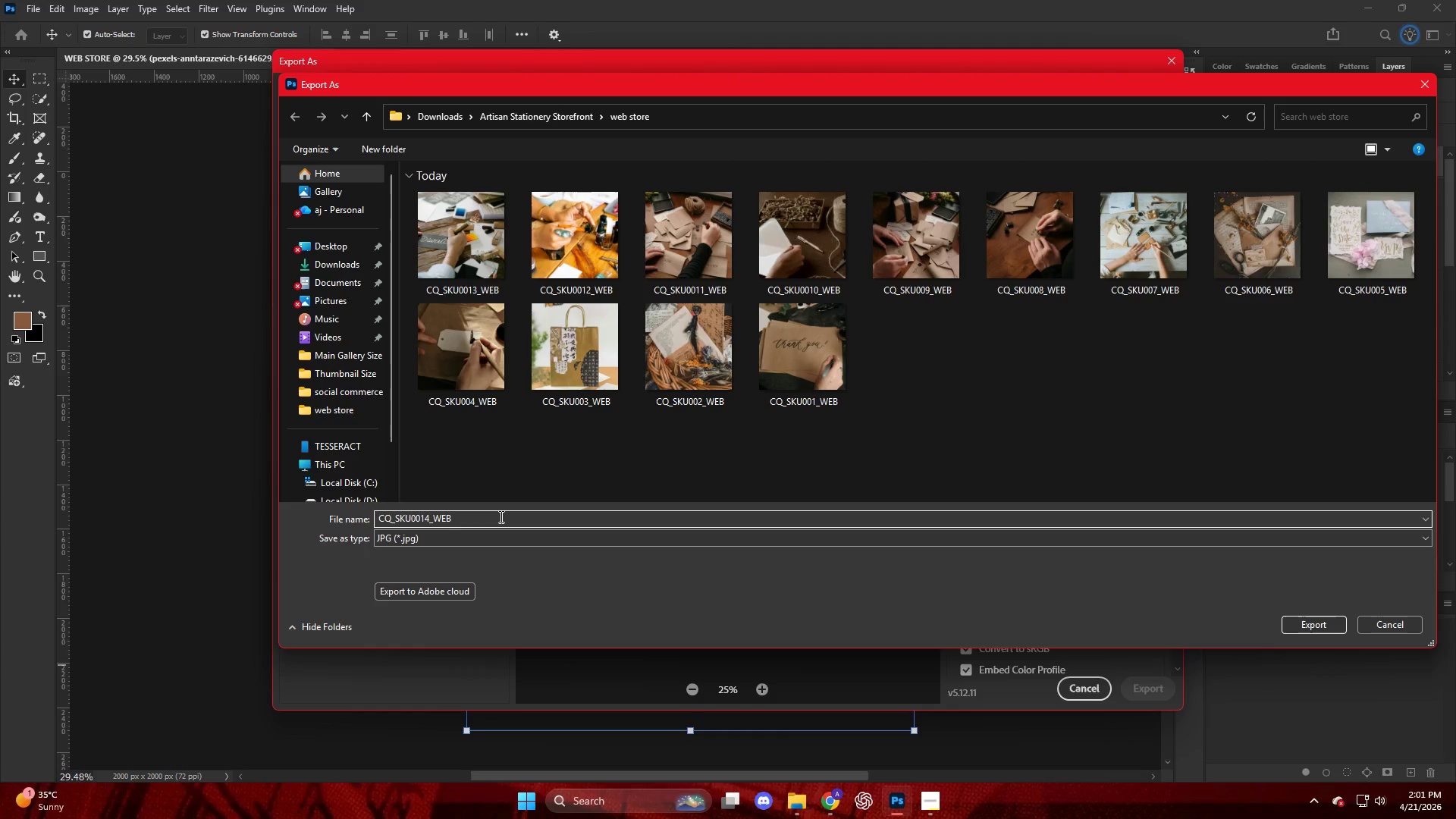 
key(NumpadEnter)
 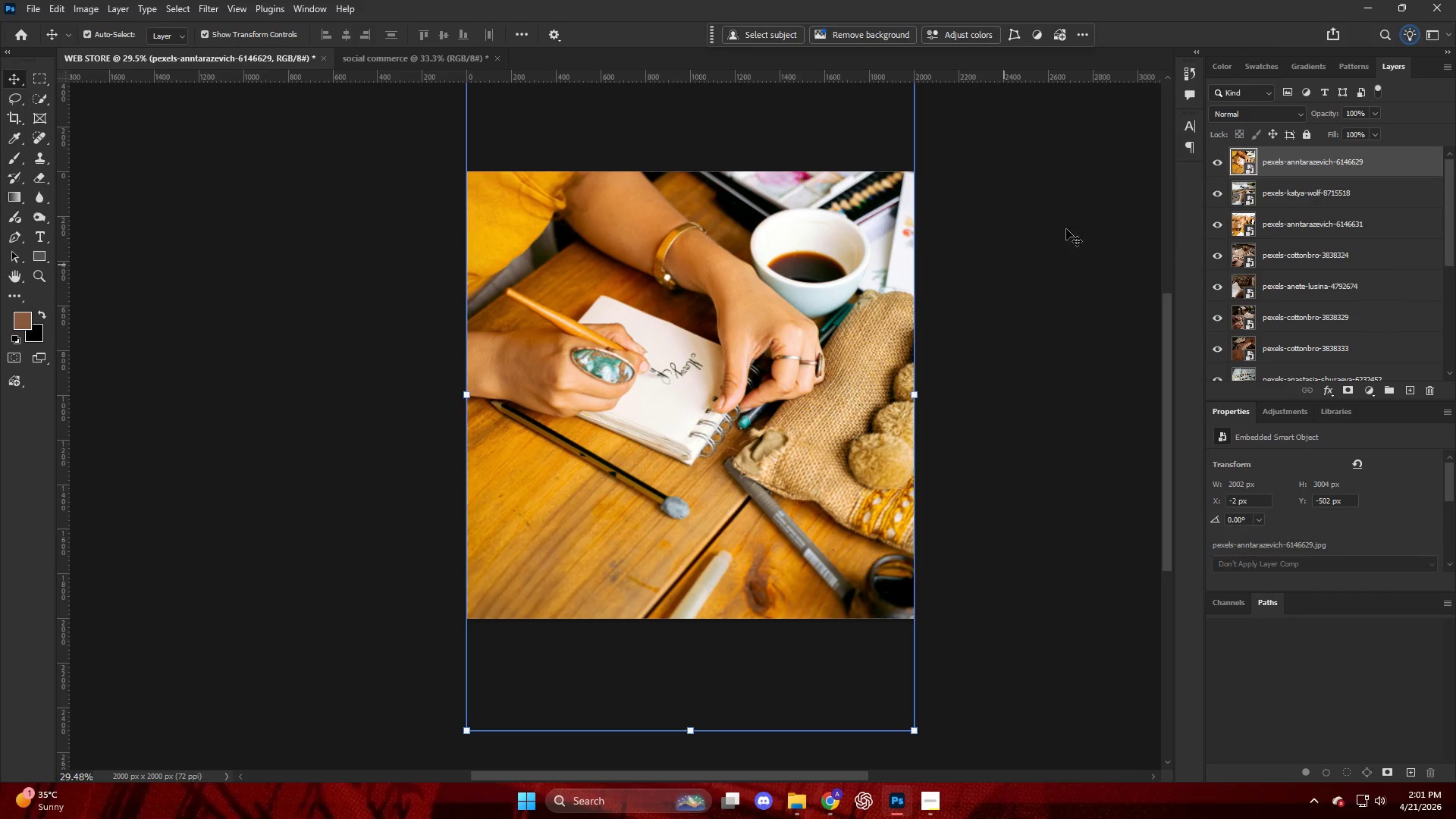 
left_click_drag(start_coordinate=[1294, 161], to_coordinate=[678, 352])
 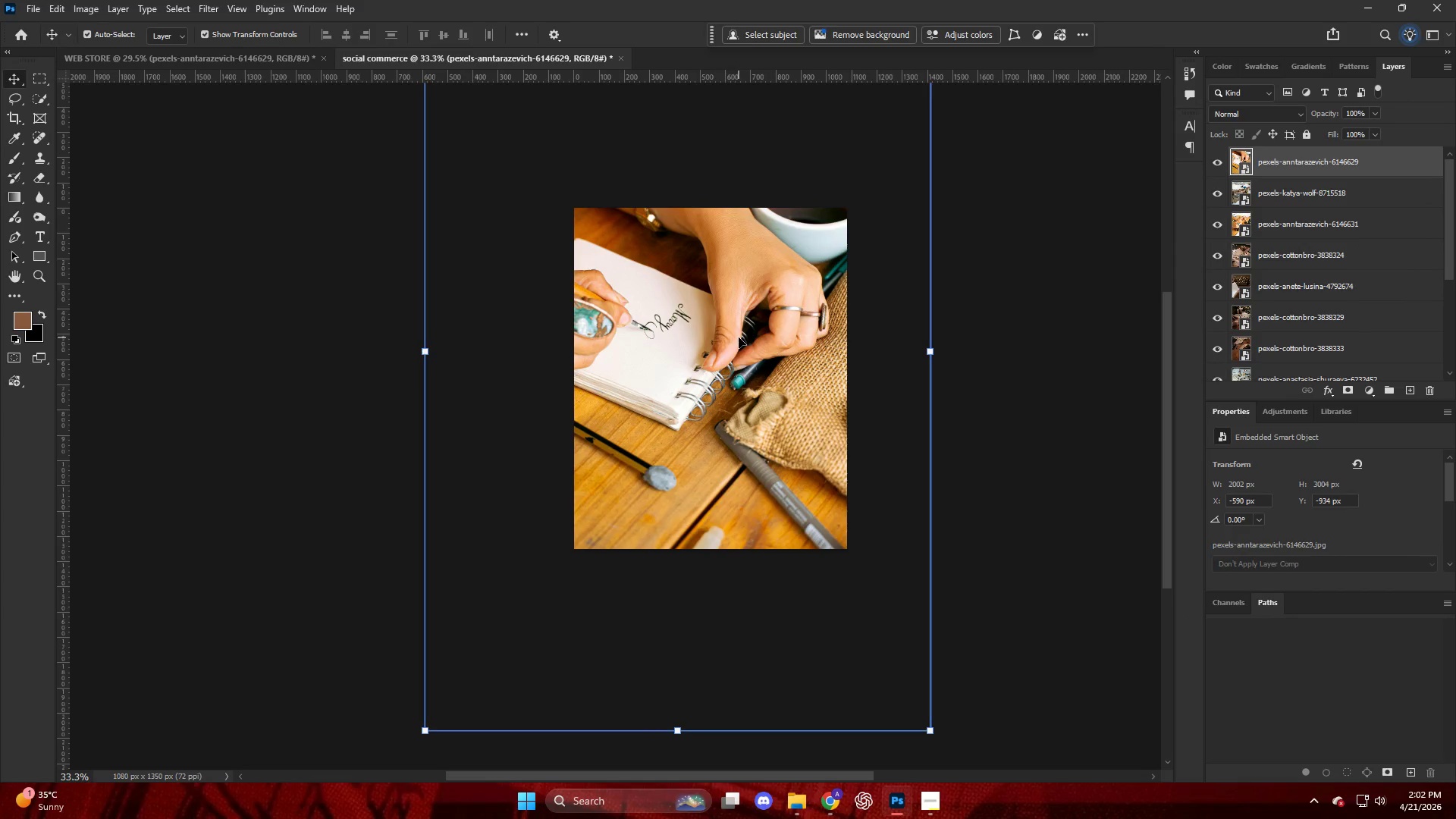 
hold_key(key=AltLeft, duration=0.33)
scroll: coordinate [745, 348], scroll_direction: down, amount: 6.0
 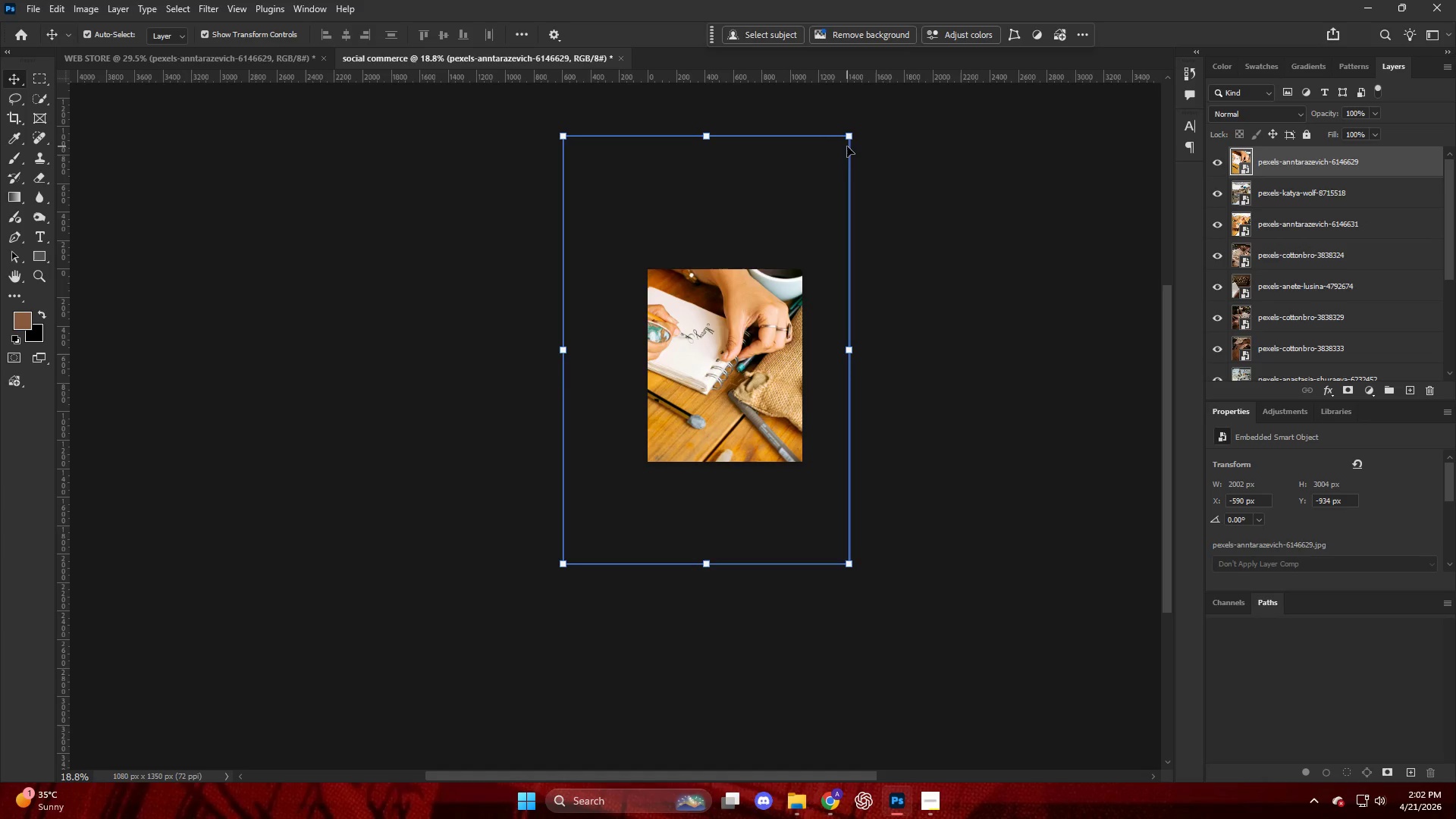 
left_click_drag(start_coordinate=[849, 139], to_coordinate=[673, 398])
 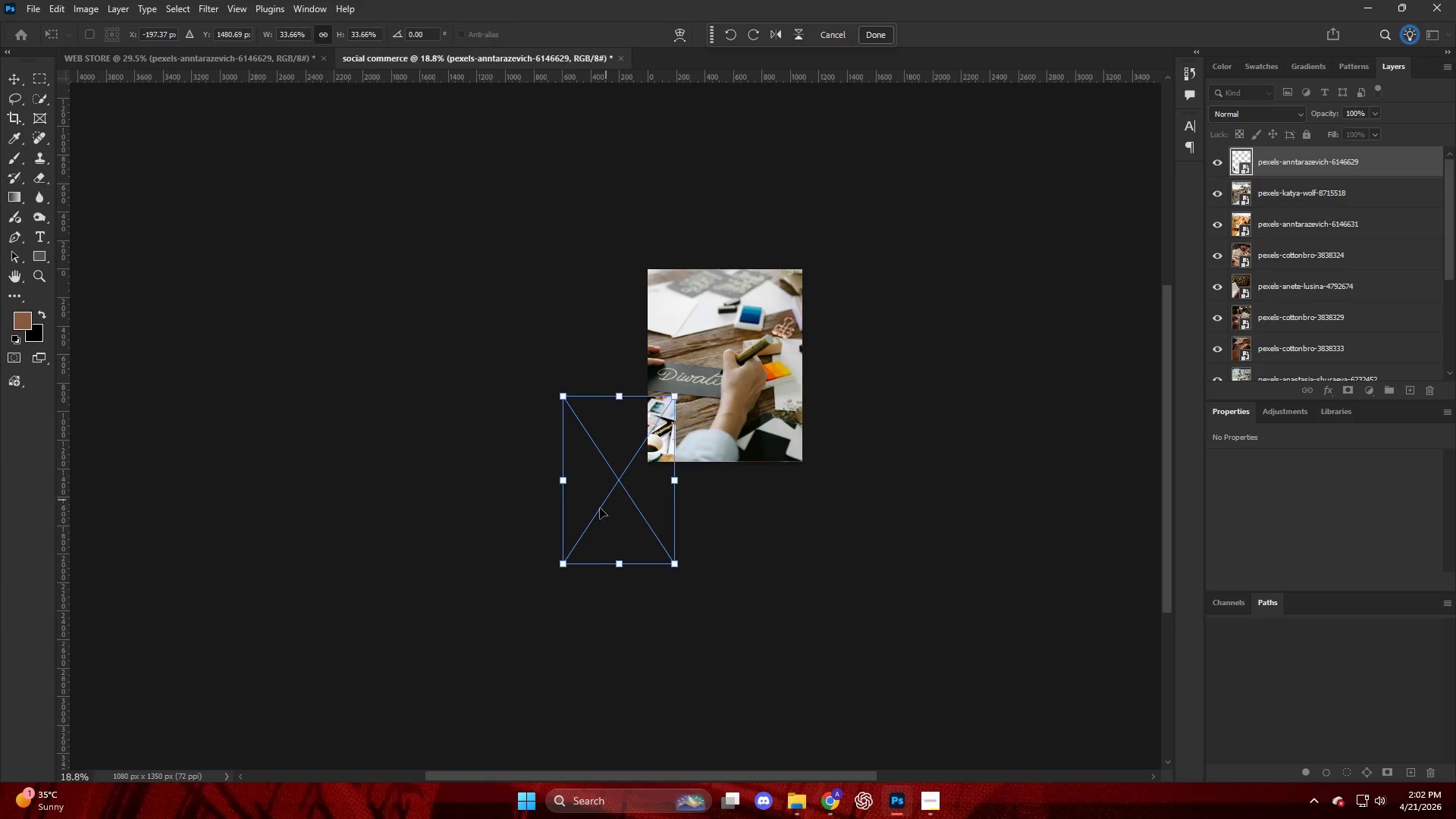 
left_click_drag(start_coordinate=[601, 499], to_coordinate=[678, 400])
 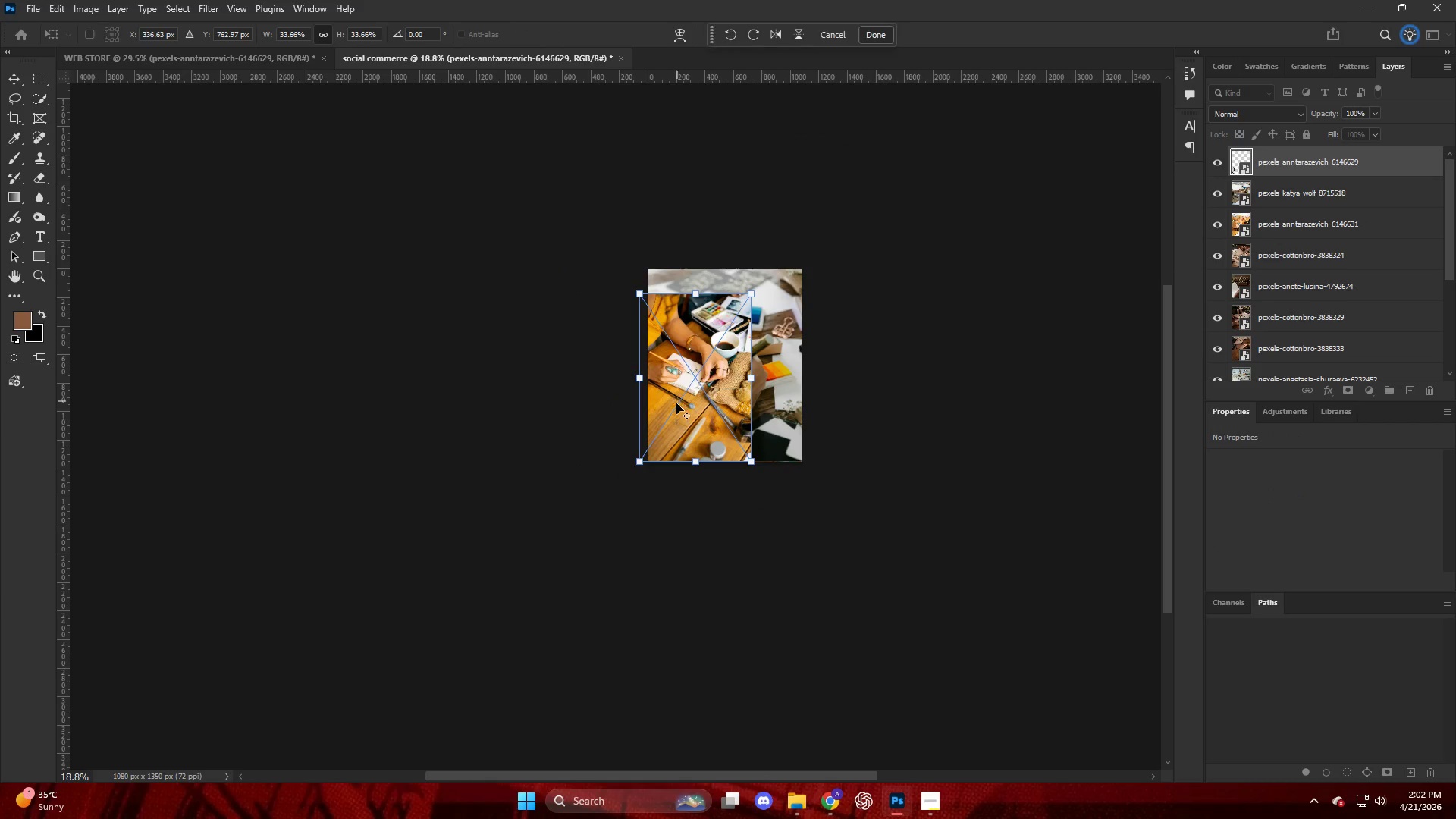 
hold_key(key=AltLeft, duration=0.92)
 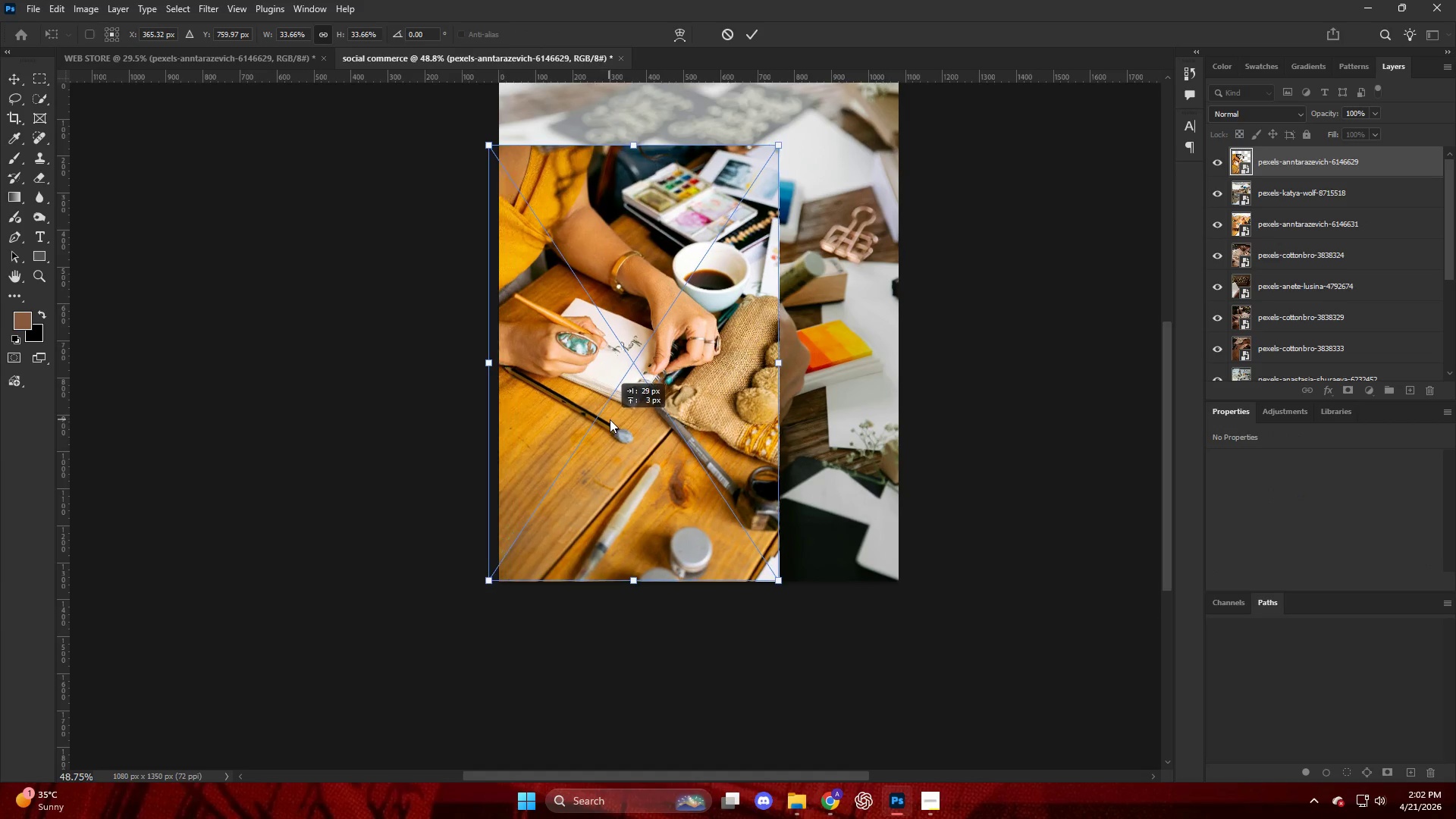 
left_click_drag(start_coordinate=[598, 423], to_coordinate=[616, 419])
 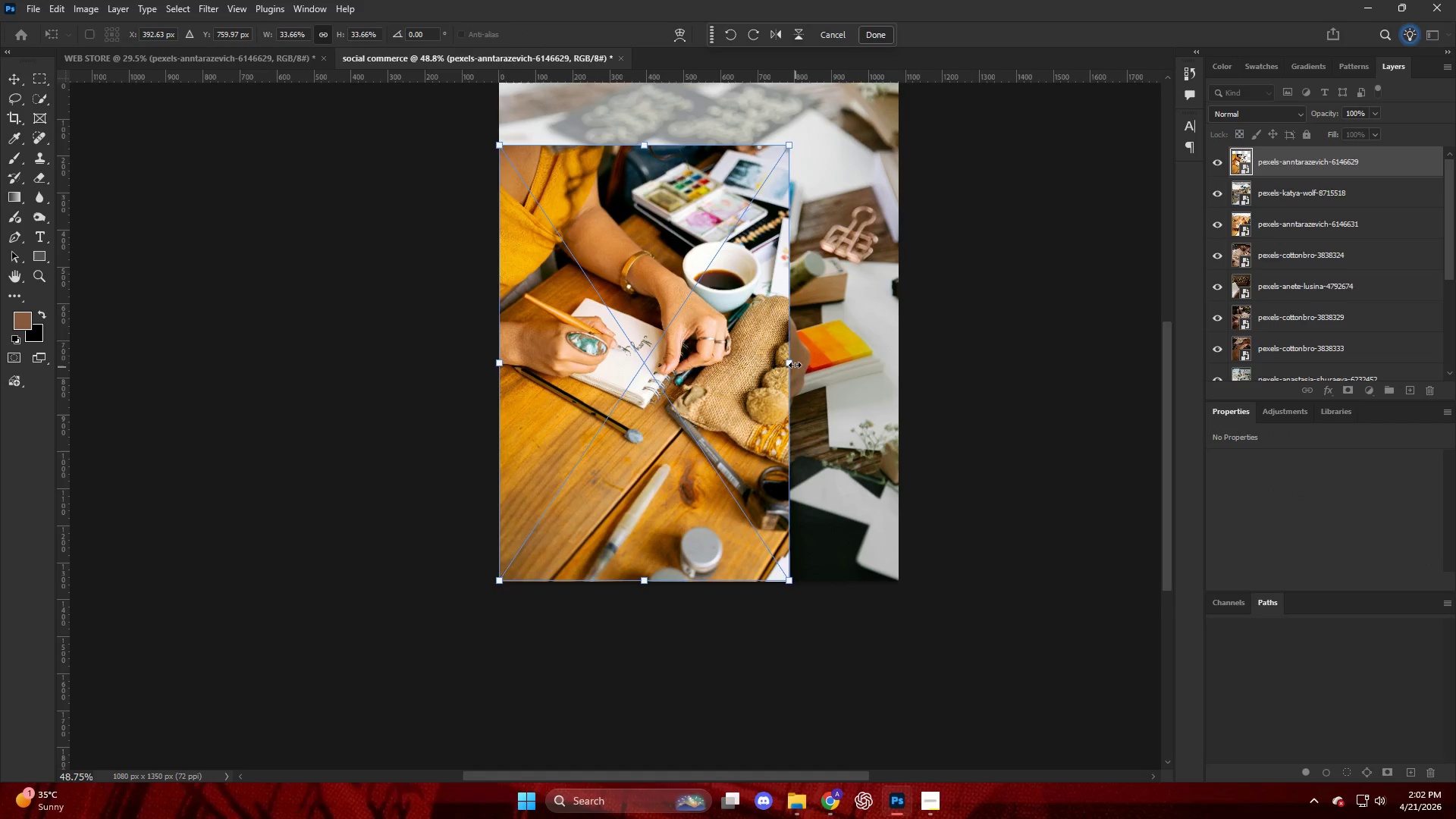 
scroll: coordinate [749, 386], scroll_direction: up, amount: 10.0
 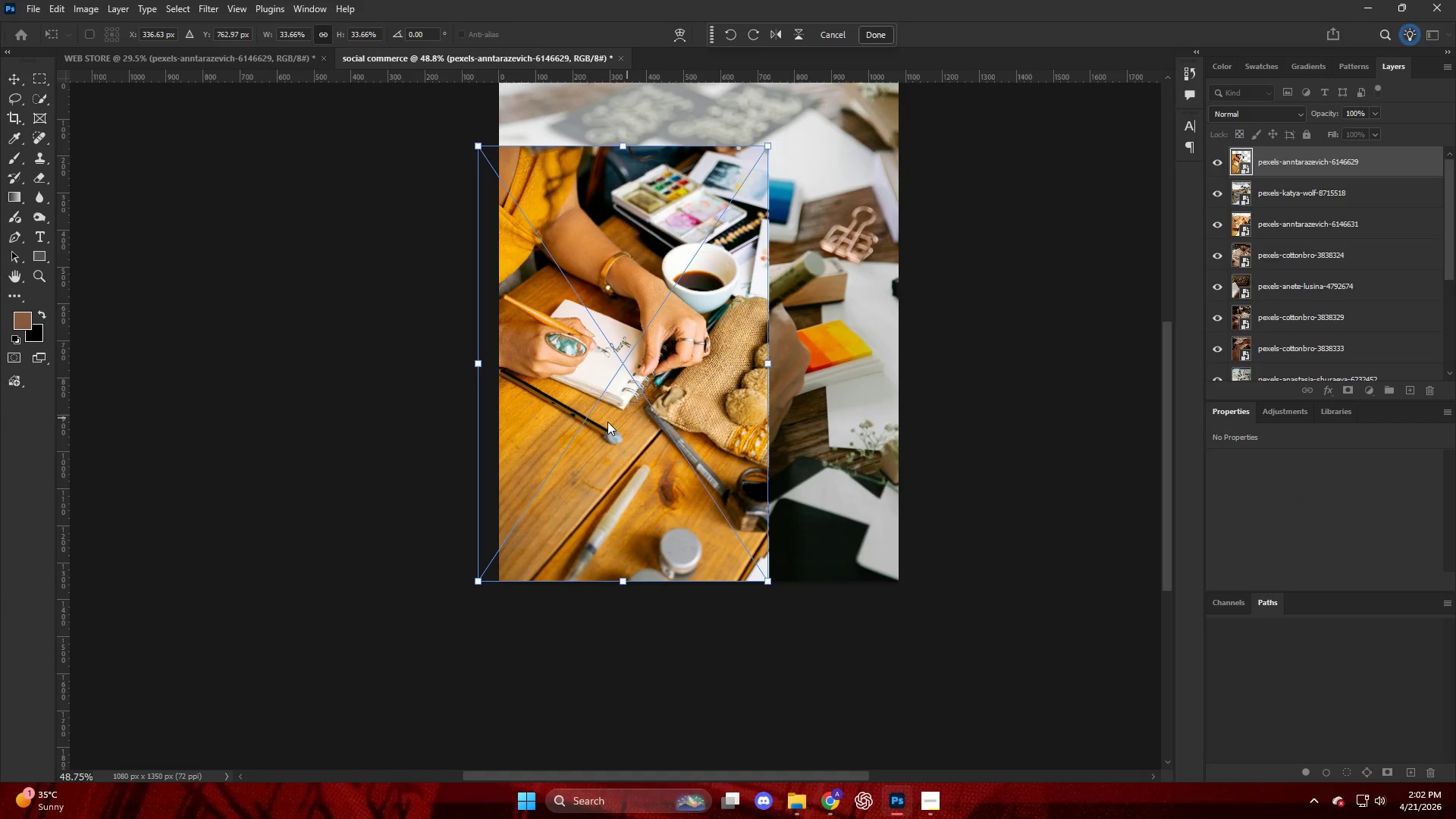 
left_click_drag(start_coordinate=[794, 362], to_coordinate=[906, 366])
 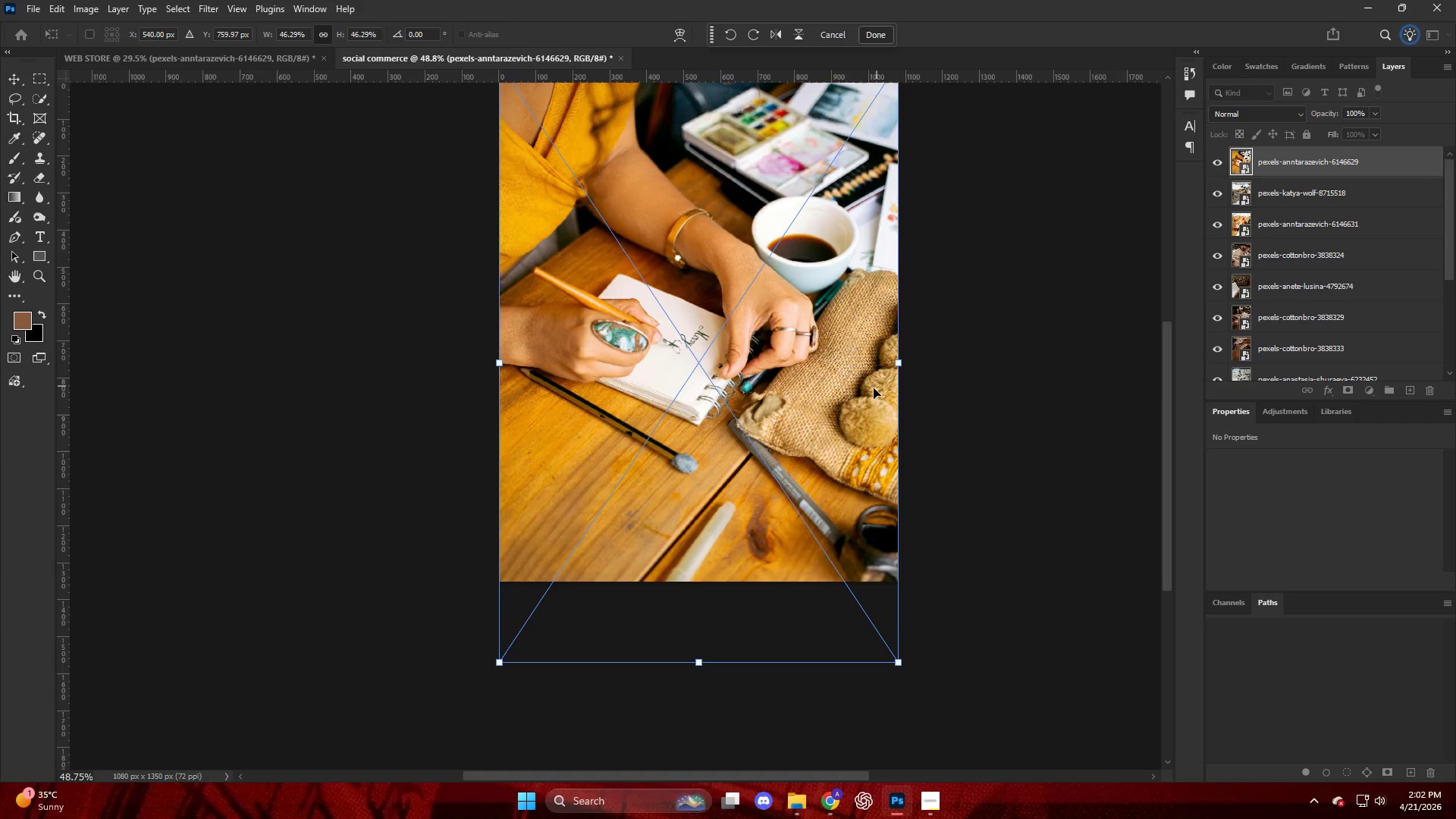 
scroll: coordinate [824, 396], scroll_direction: up, amount: 7.0
 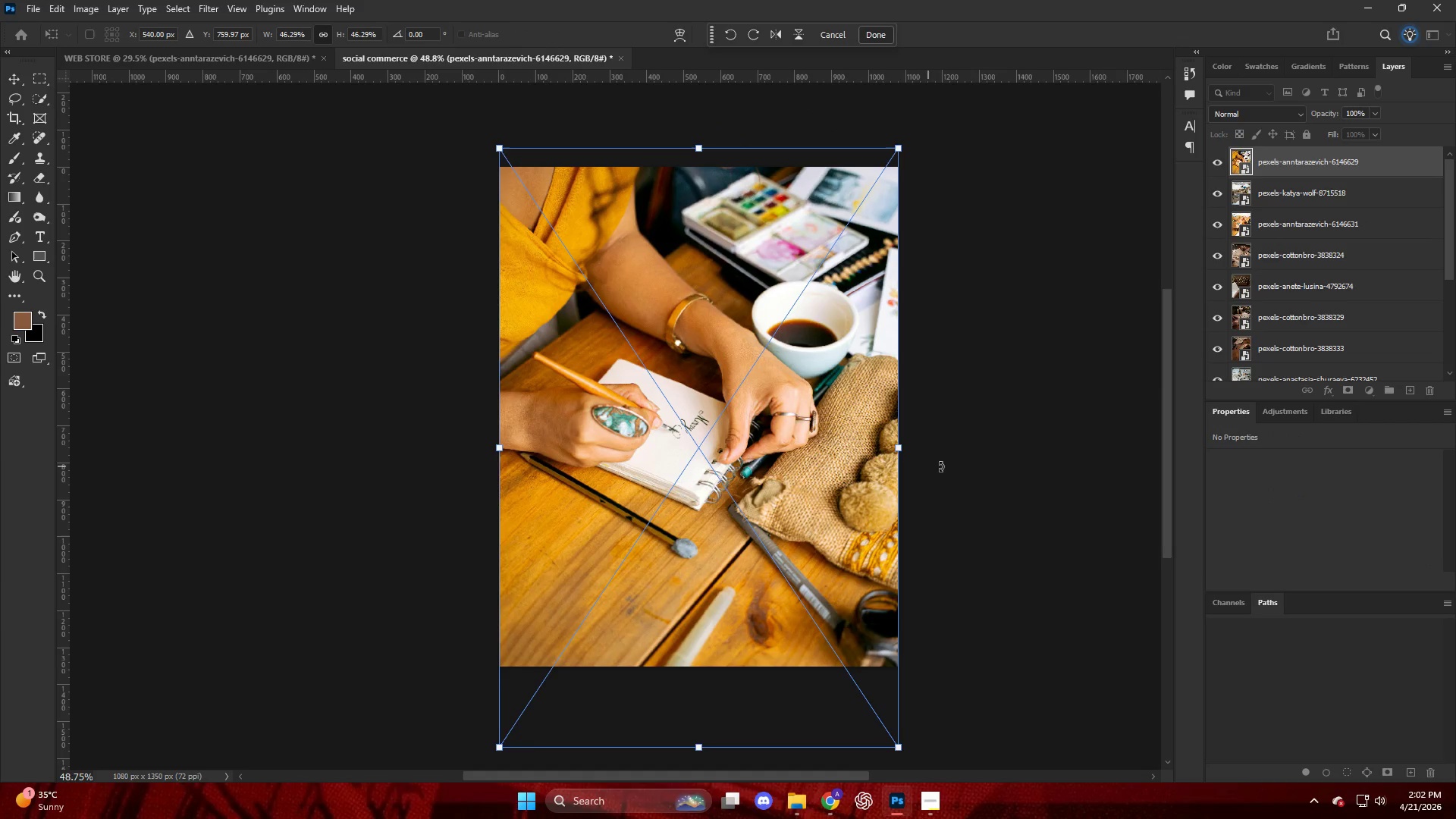 
left_click([953, 466])
 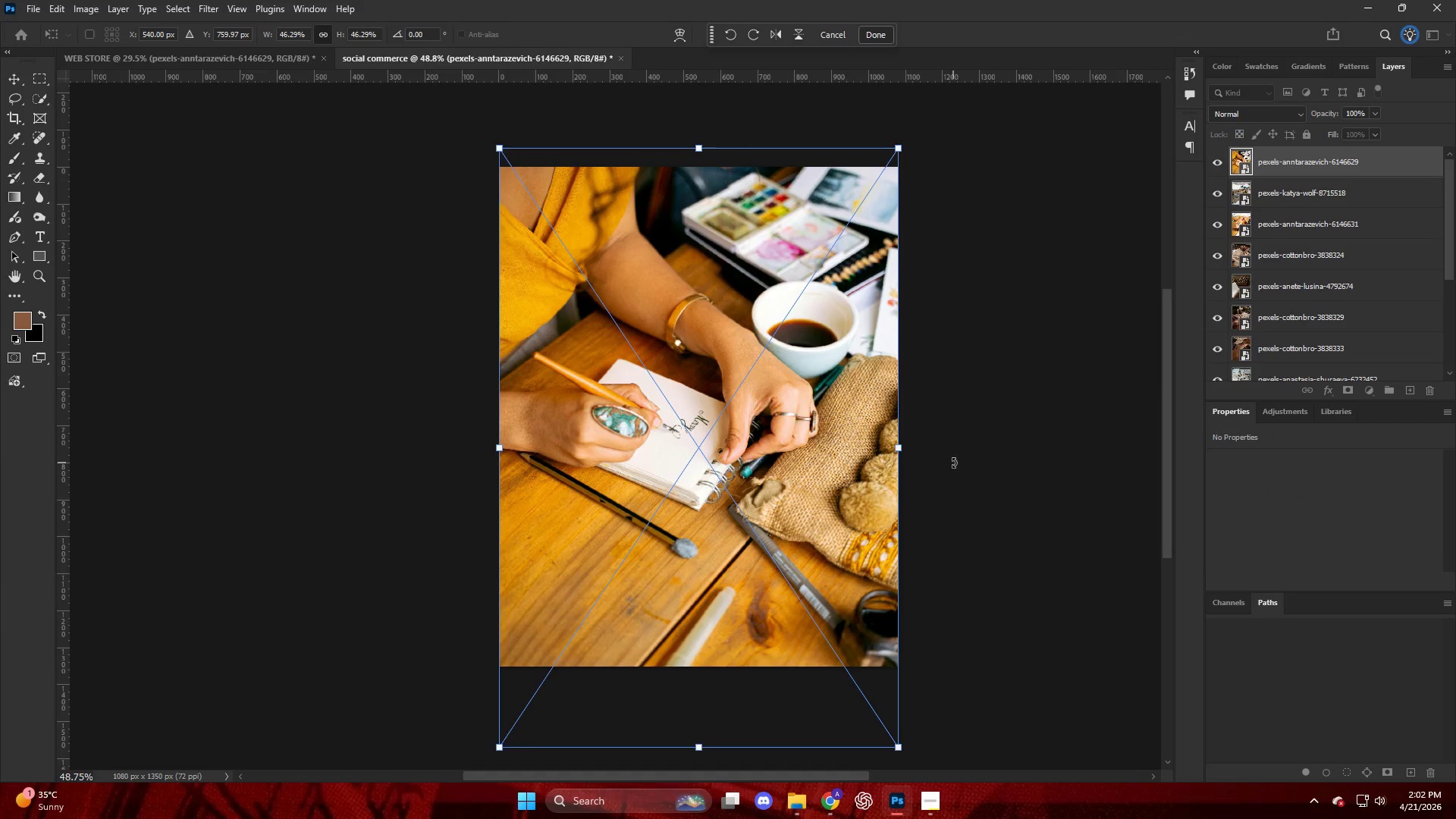 
key(Enter)
 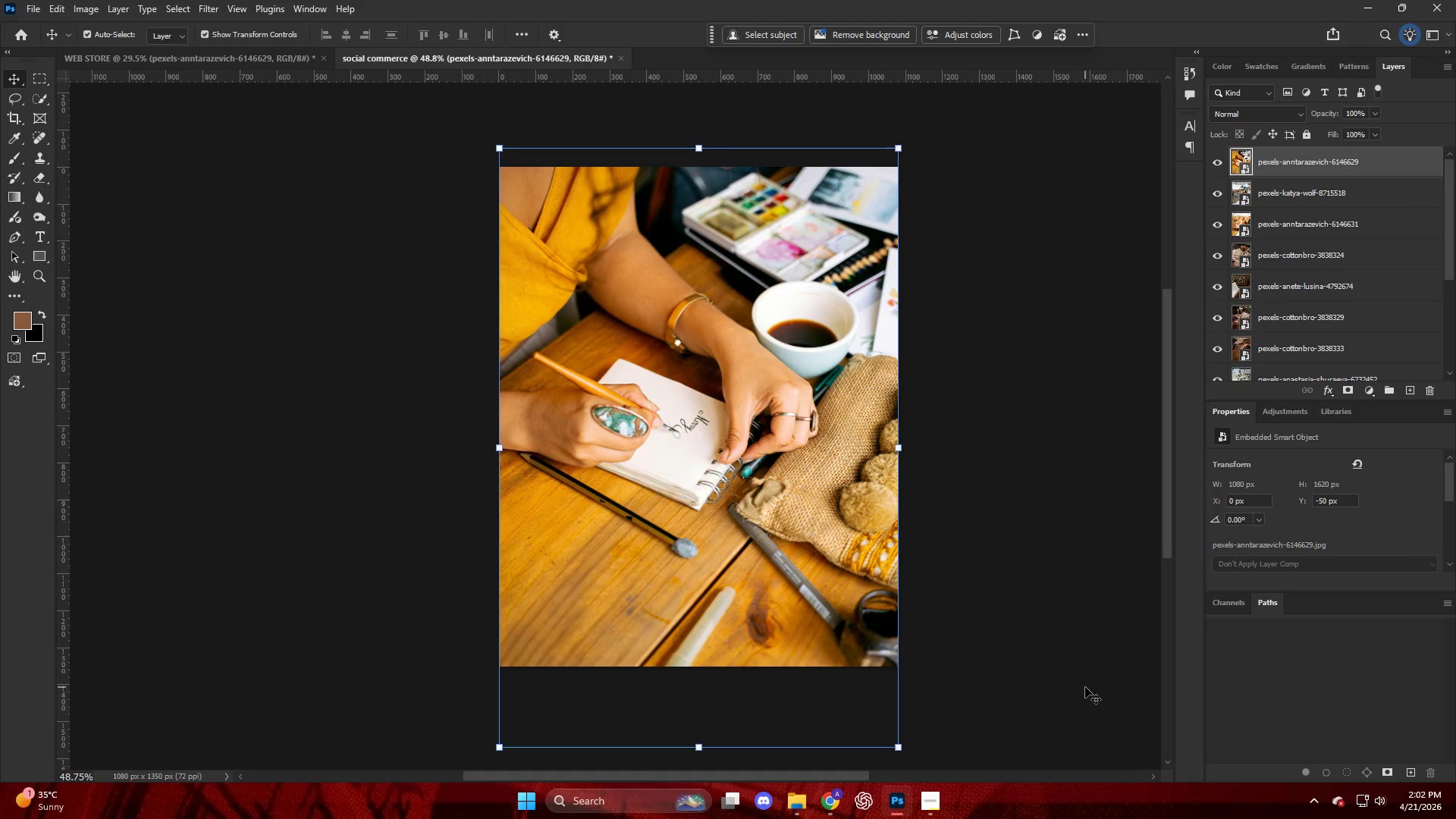 
left_click([1085, 687])
 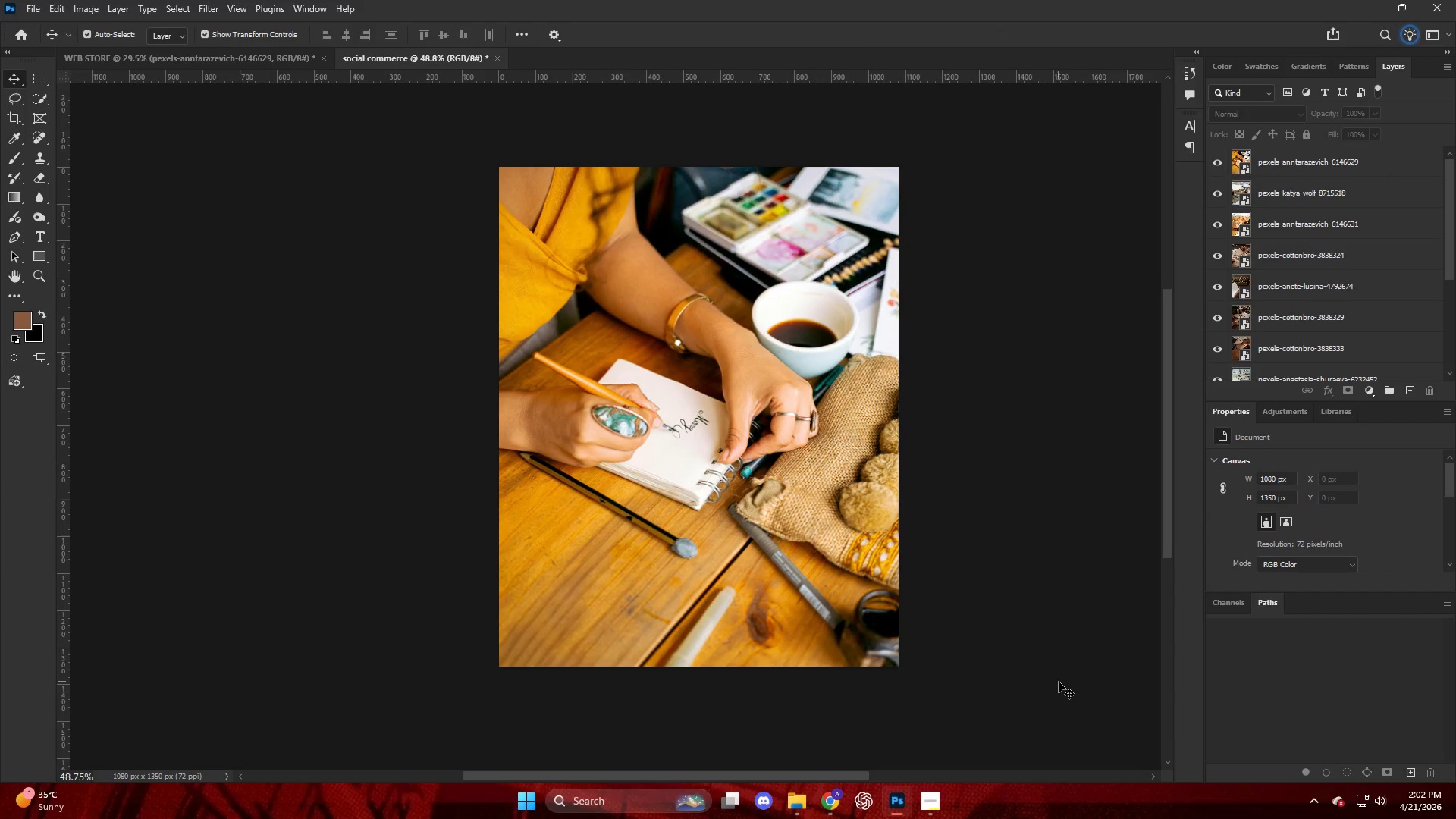 
key(Alt+Control+Shift+W)
 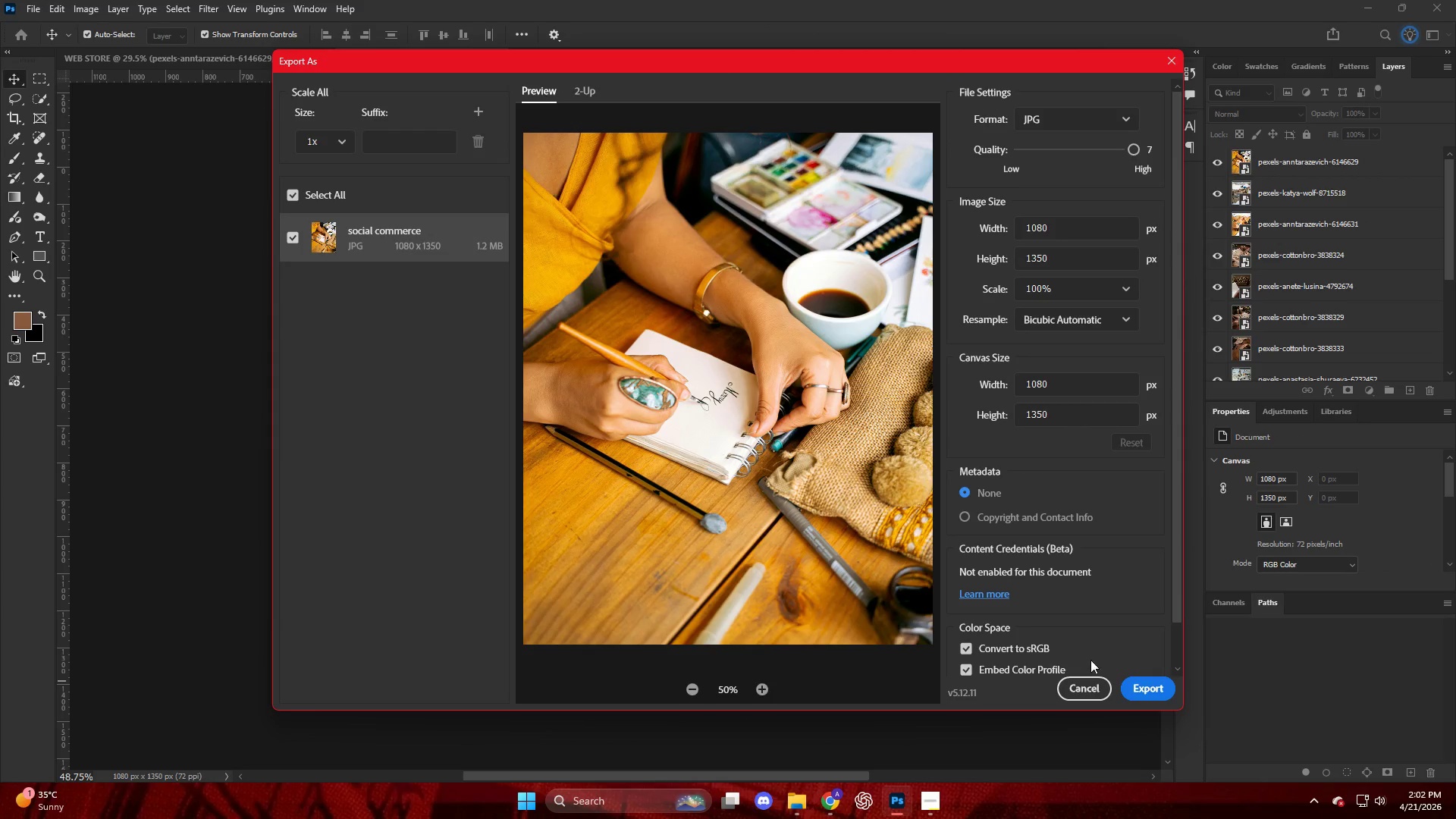 
left_click([1143, 682])
 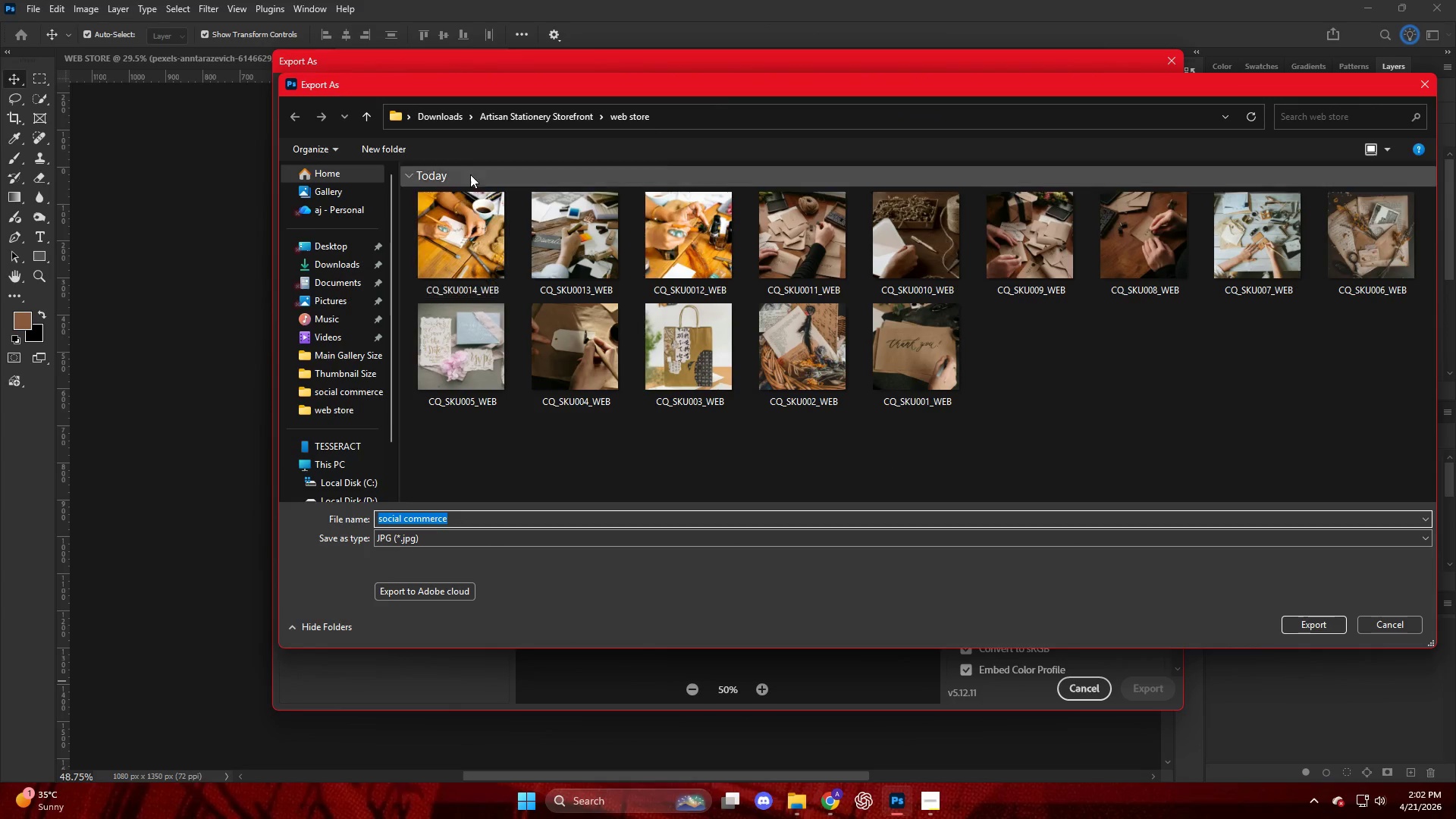 
left_click([526, 121])
 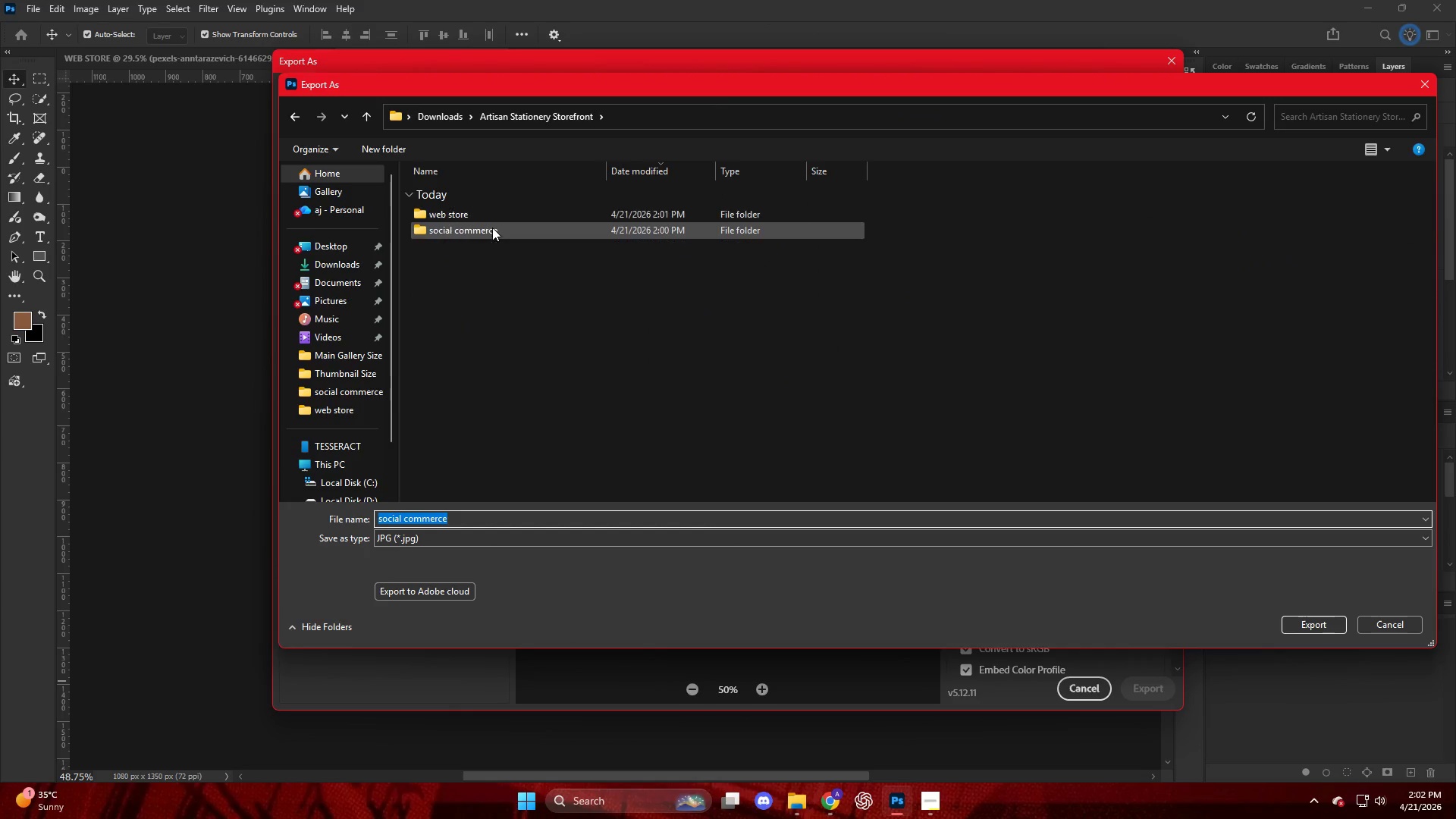 
double_click([493, 228])
 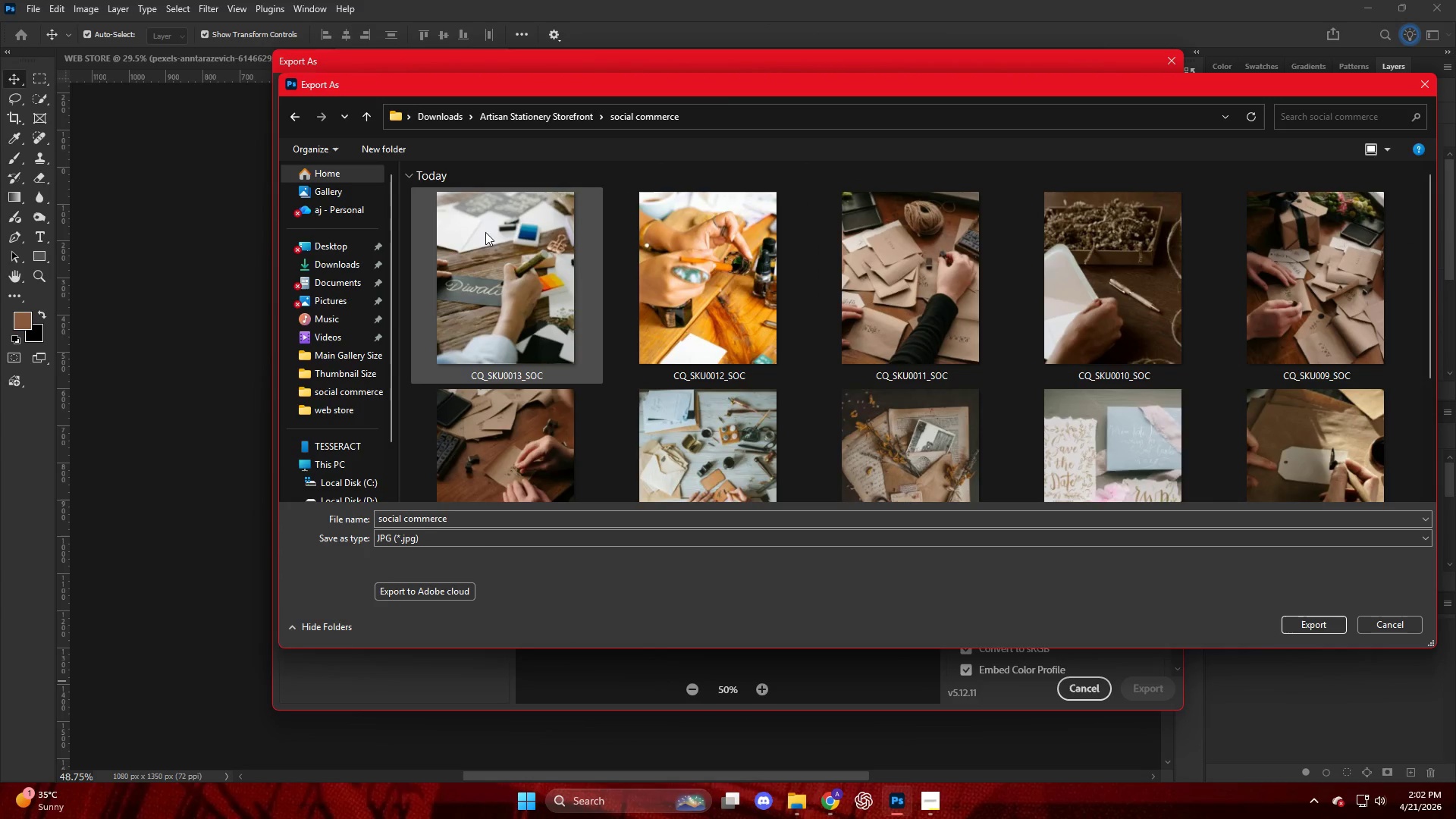 
left_click([485, 245])
 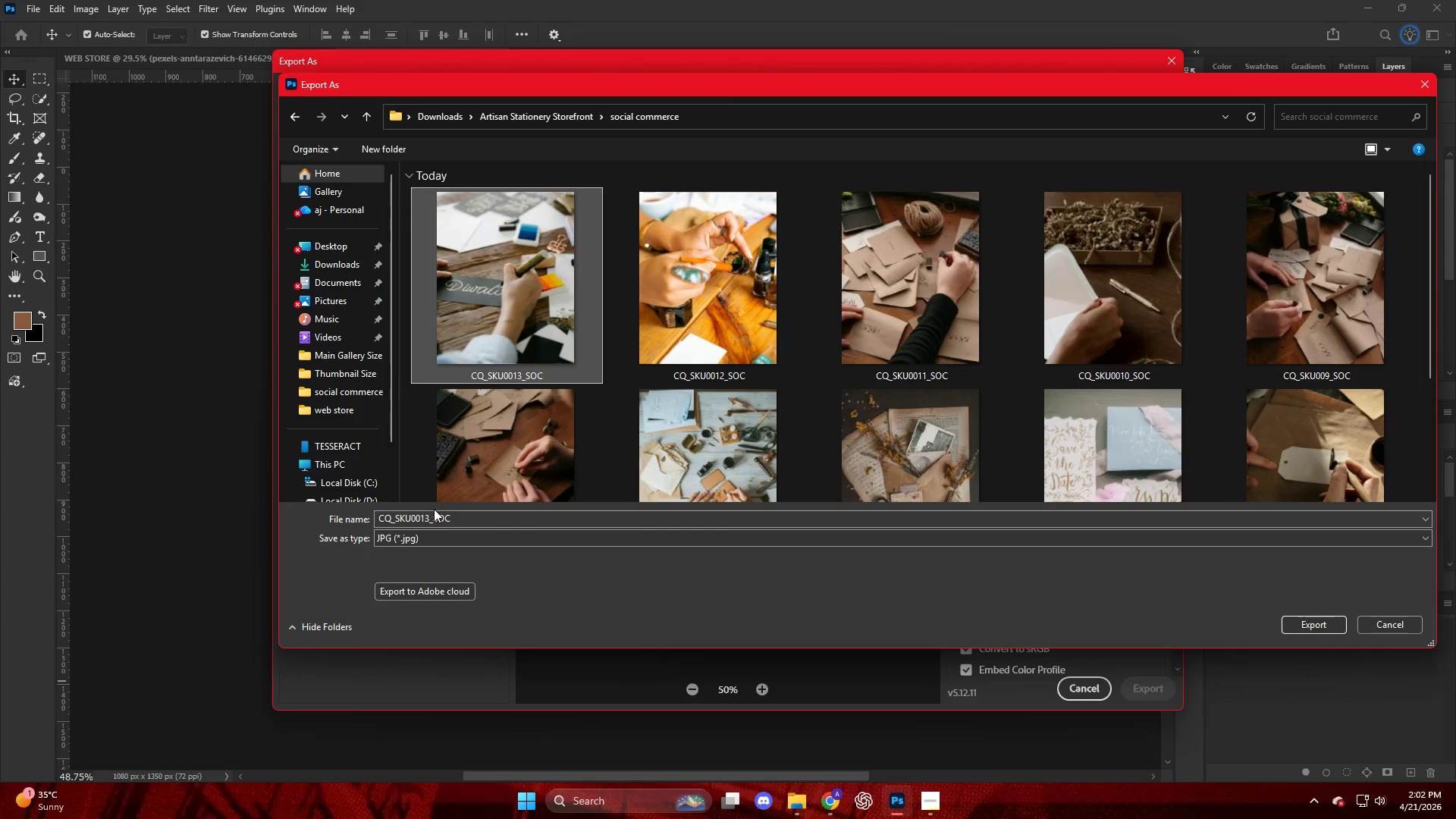 
left_click([431, 513])
 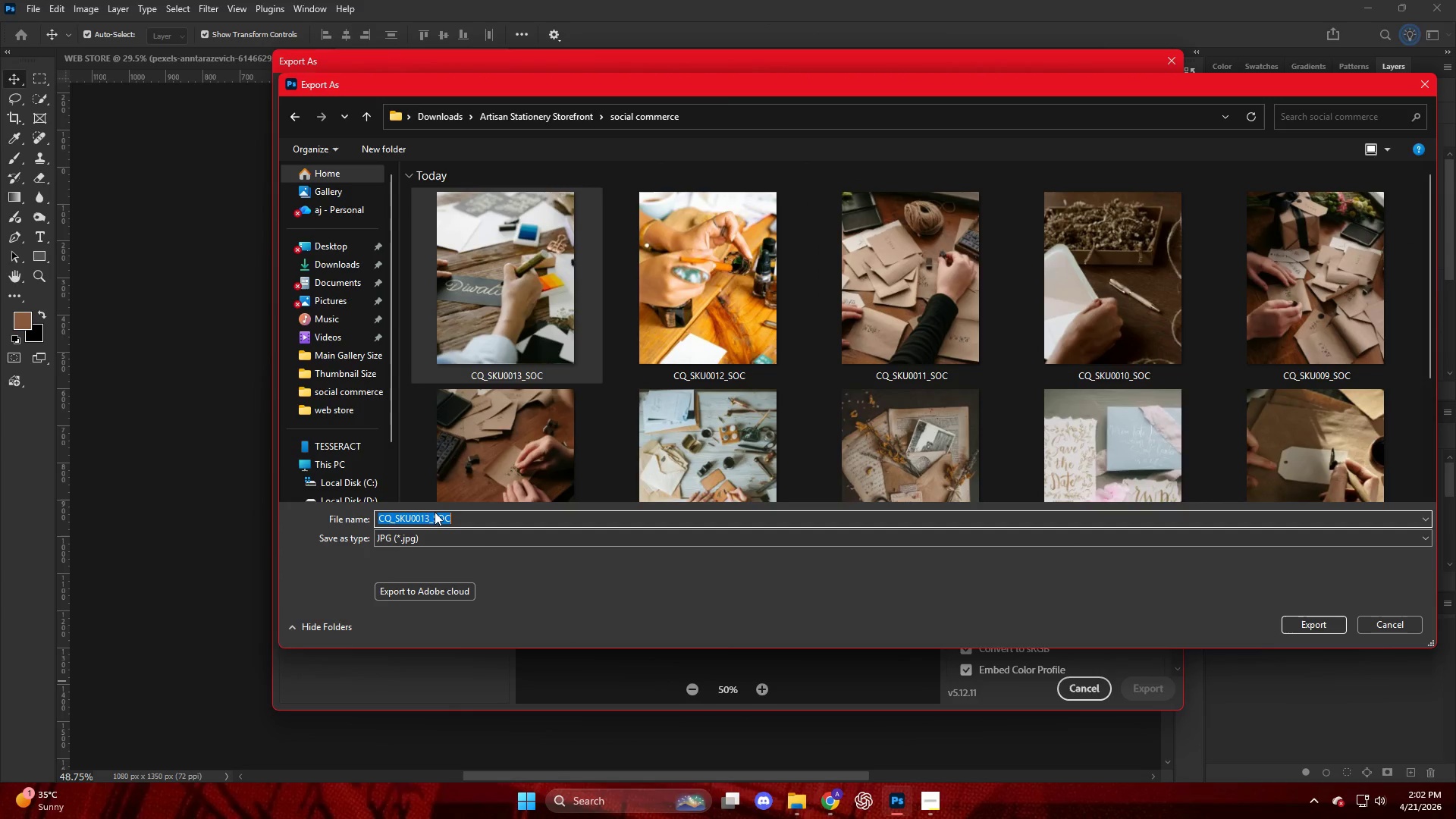 
left_click([432, 513])
 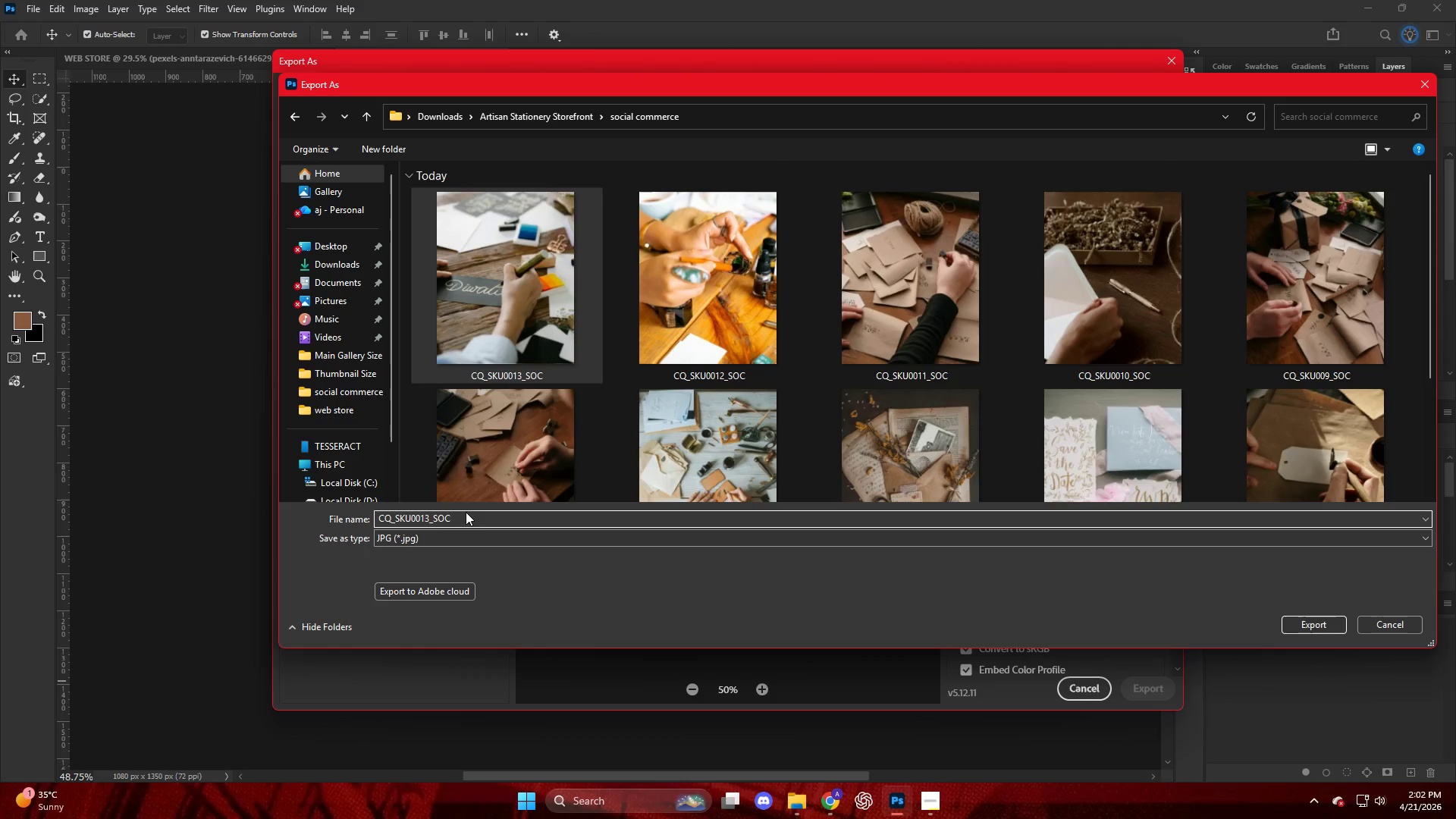 
key(ArrowLeft)
 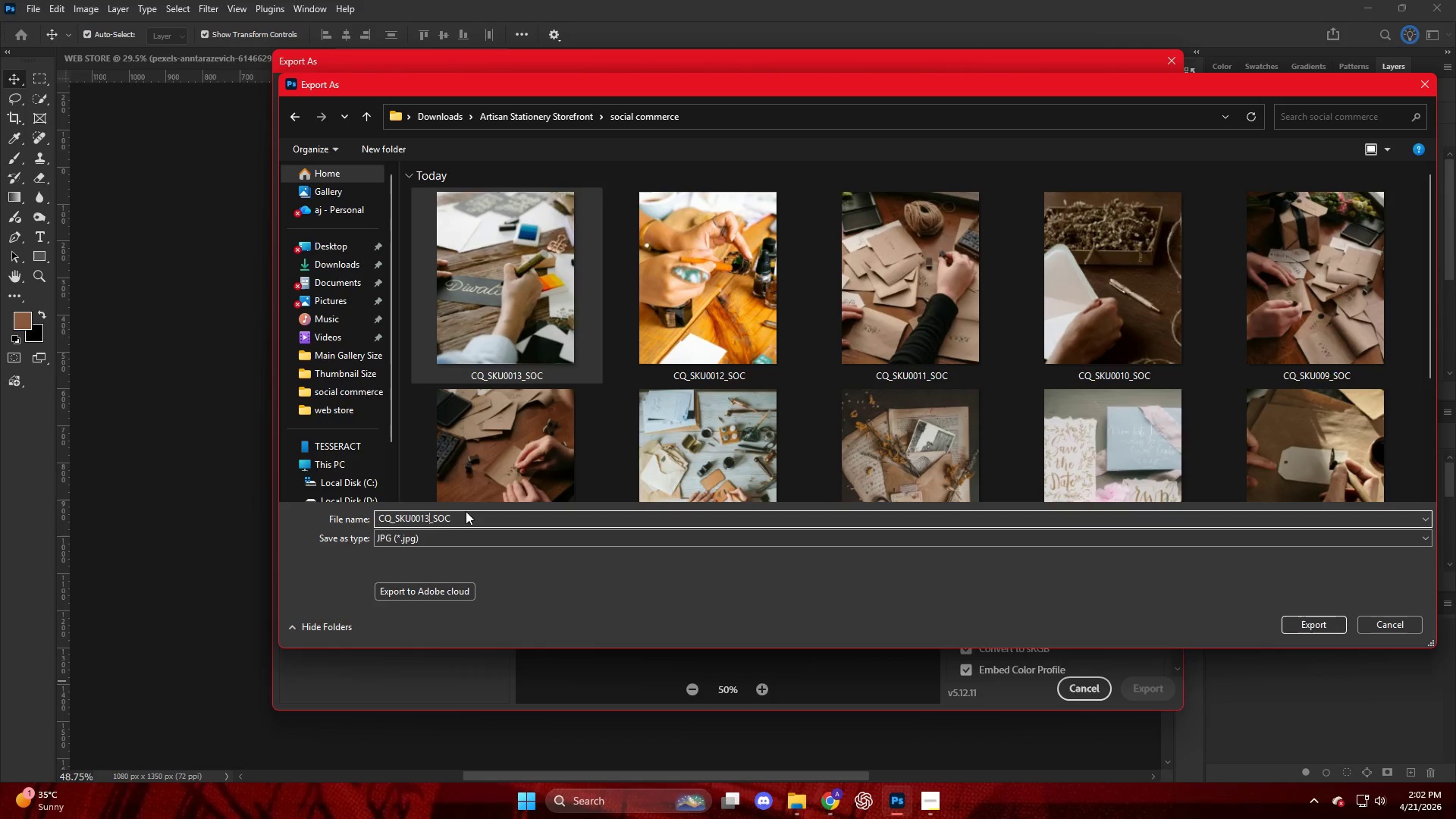 
key(Backspace)
 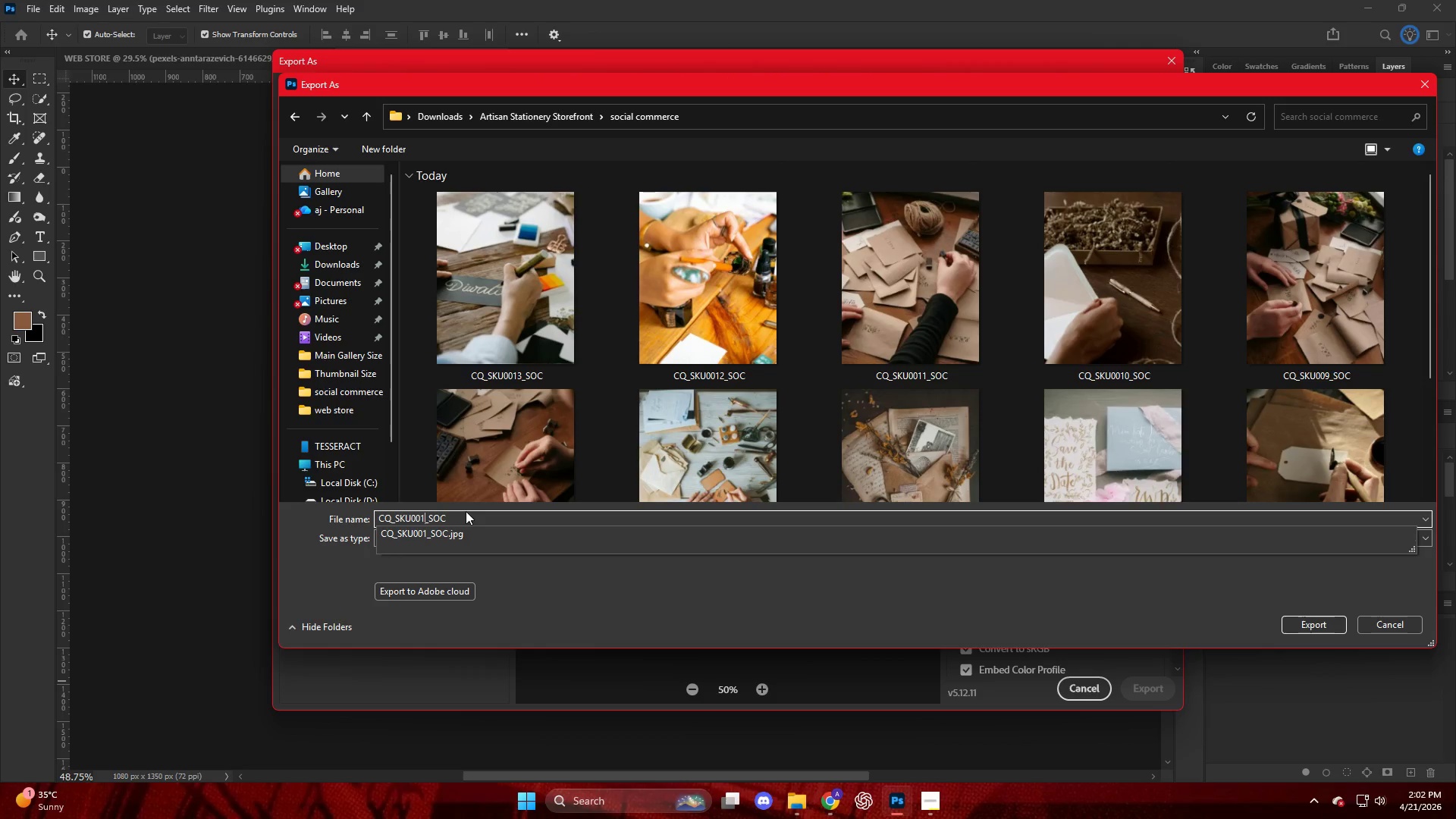 
key(Numpad4)
 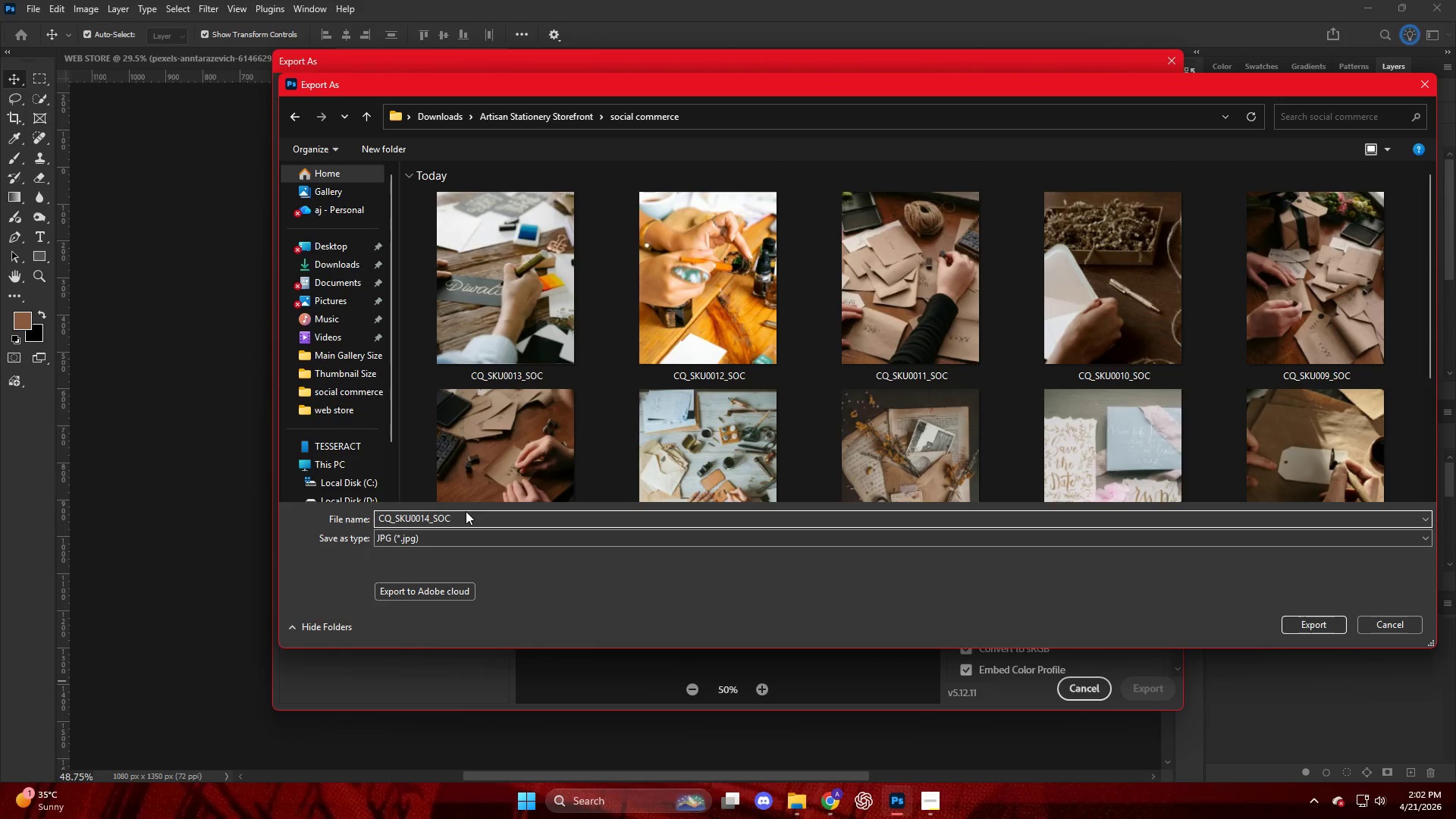 
key(NumpadEnter)
 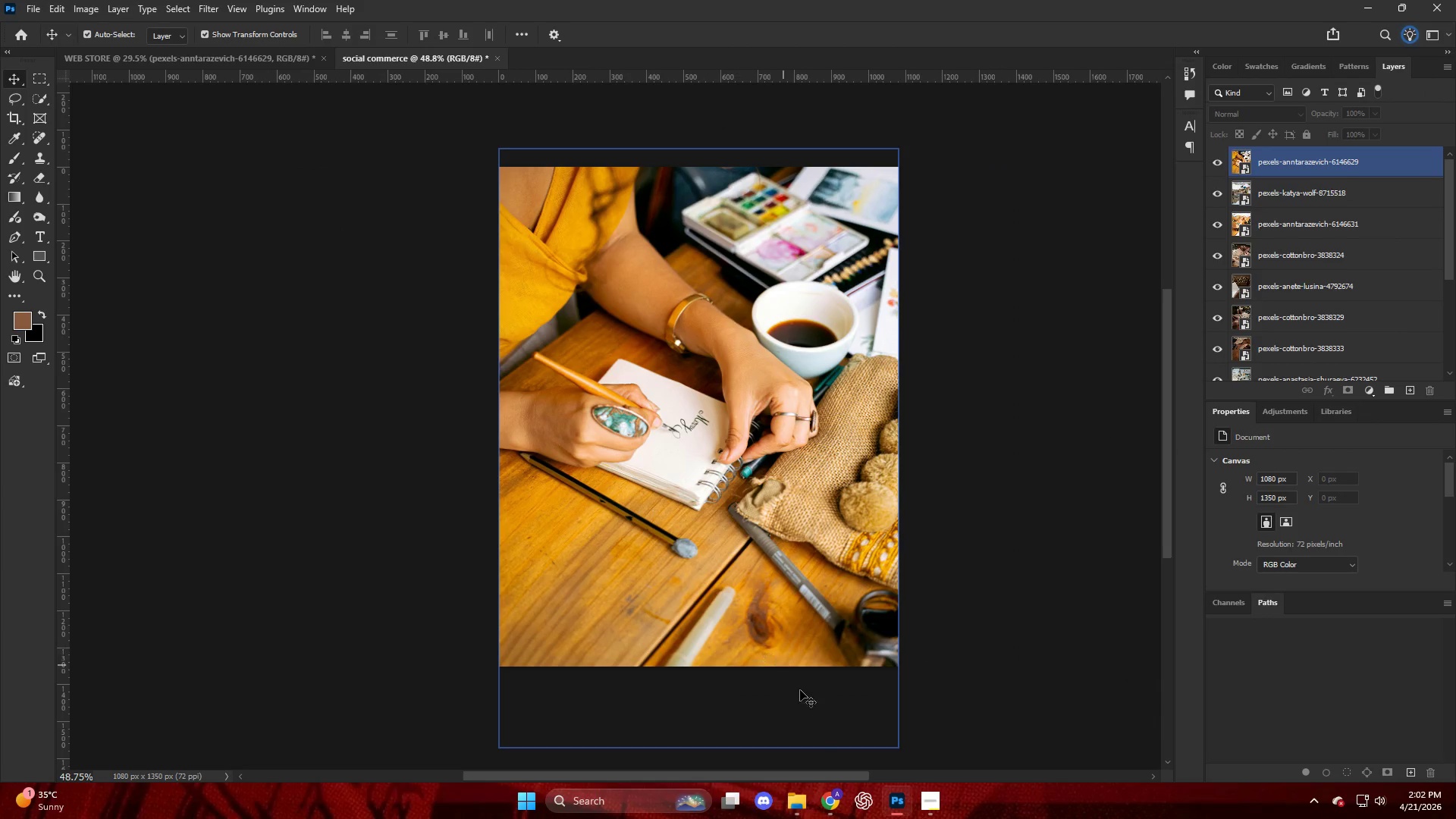 
wait(6.12)
 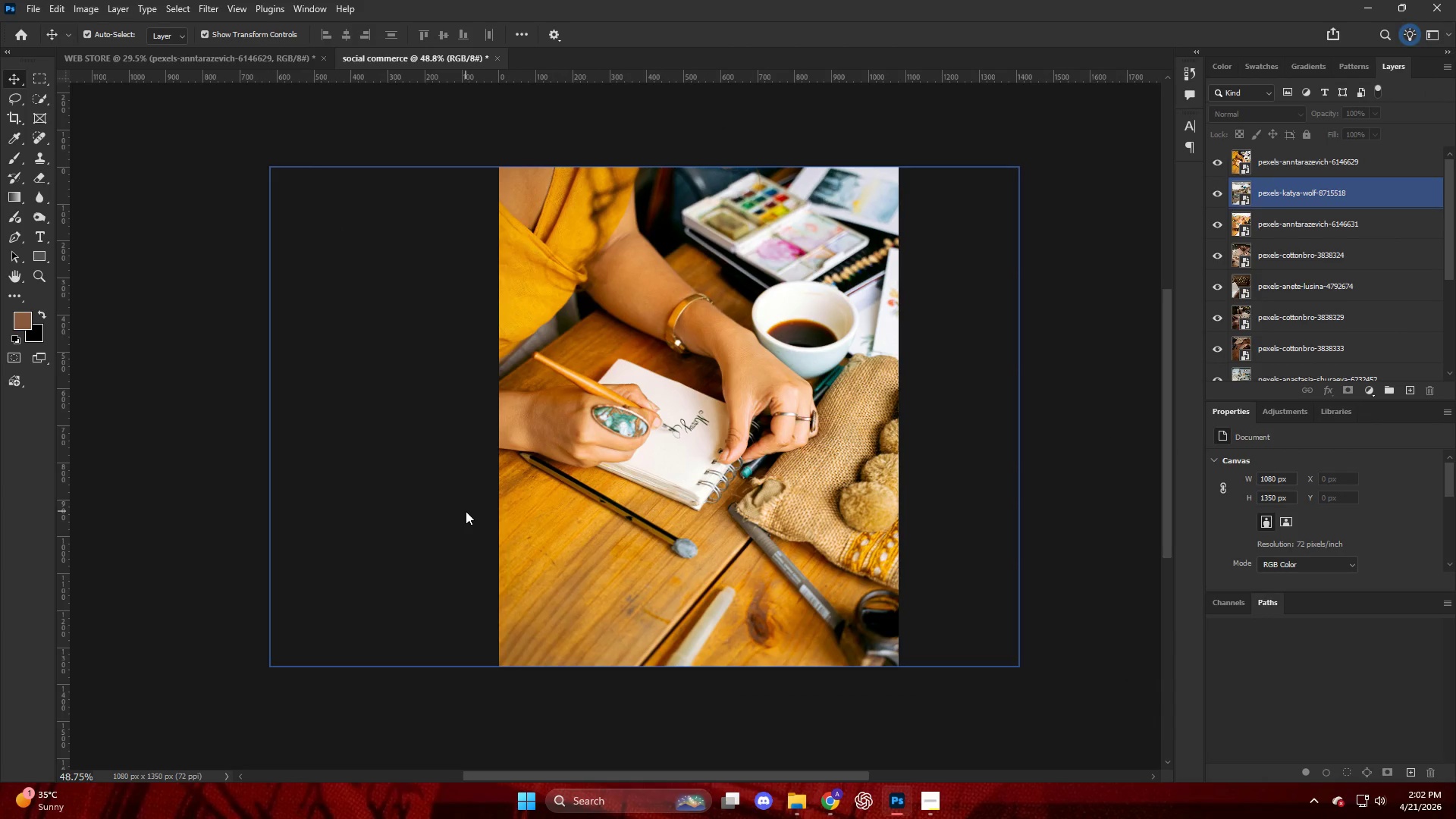 
left_click([829, 805])
 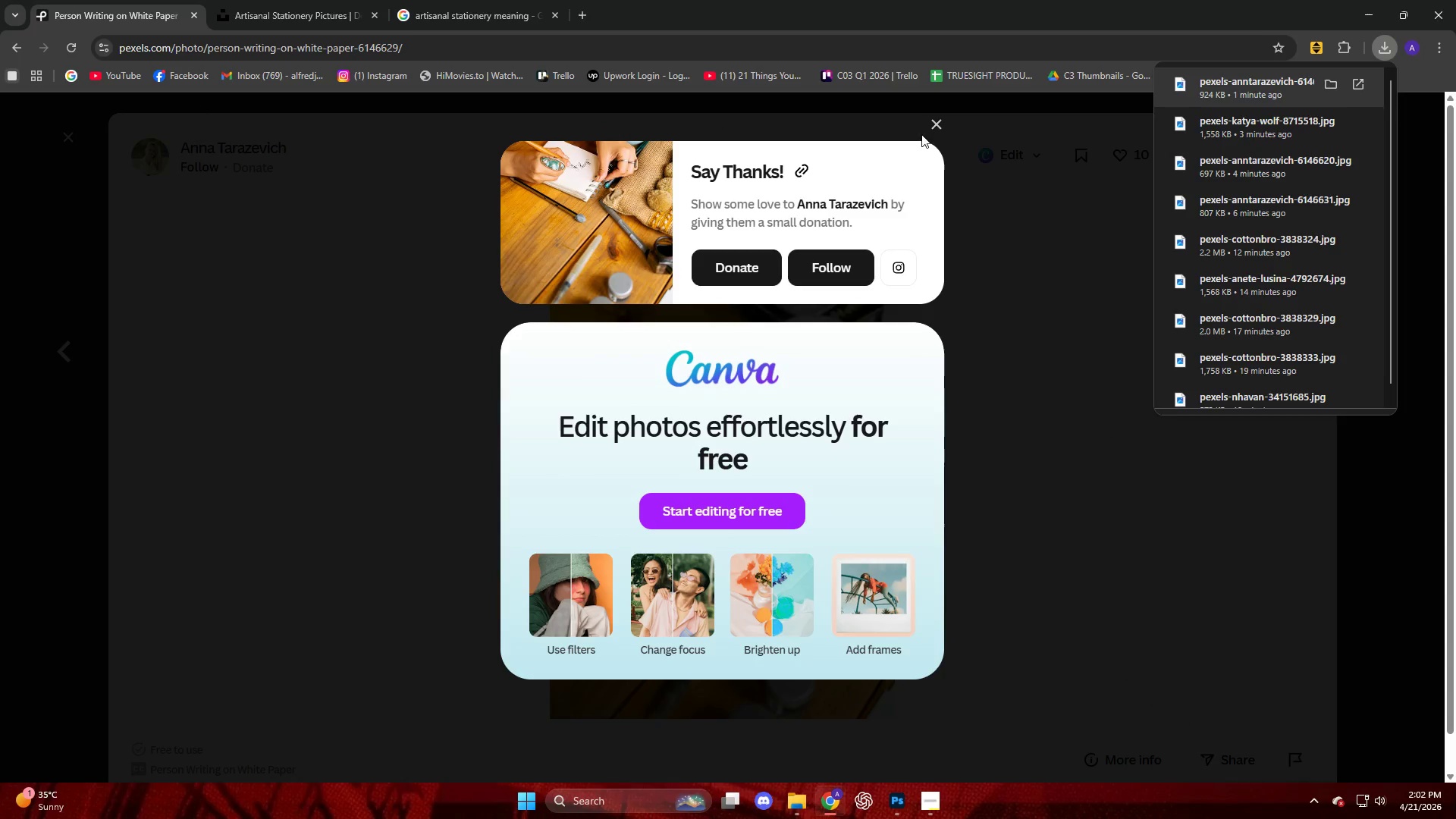 
left_click([934, 124])
 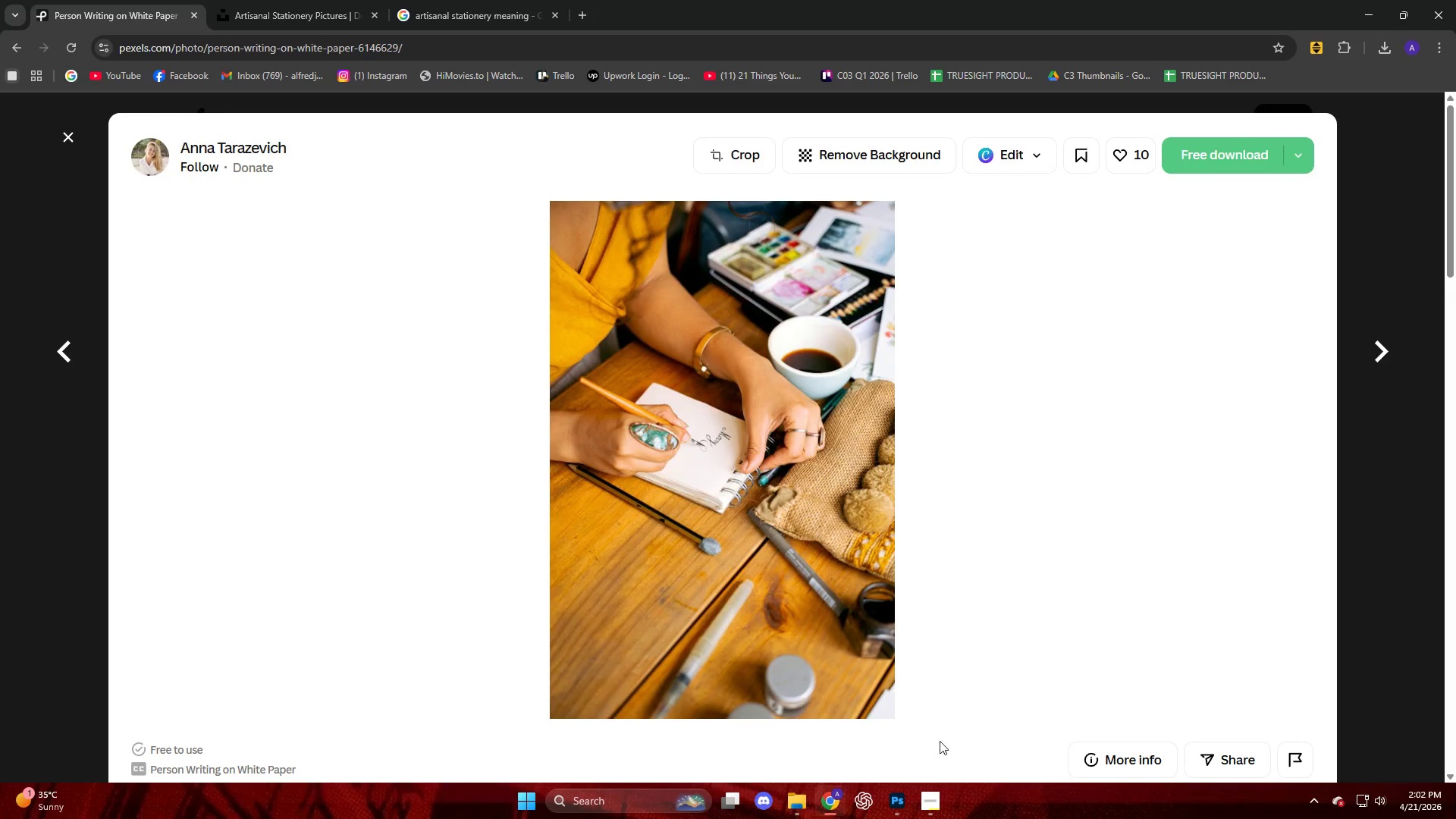 
scroll: coordinate [890, 546], scroll_direction: down, amount: 20.0
 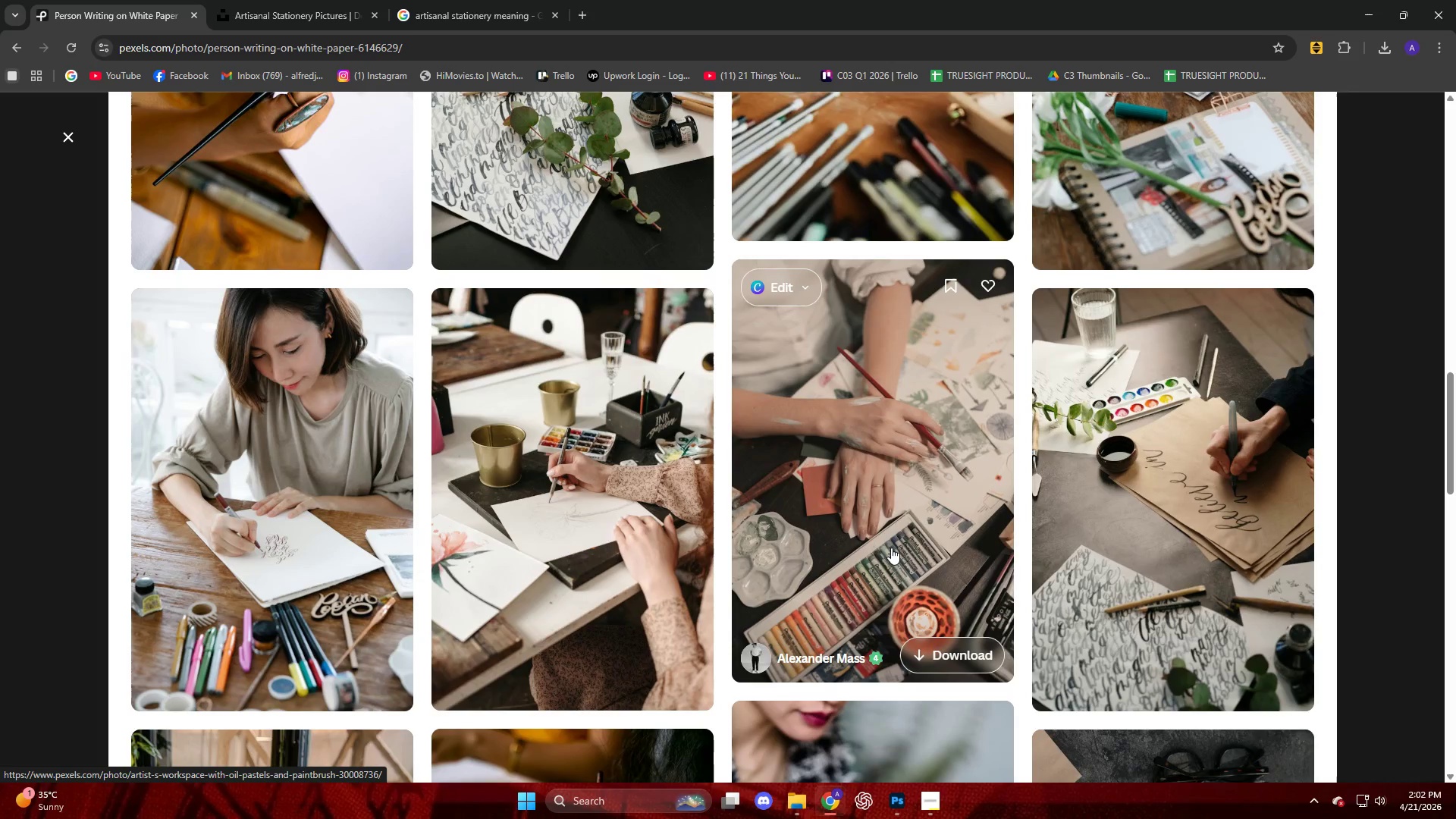 
left_click([834, 522])
 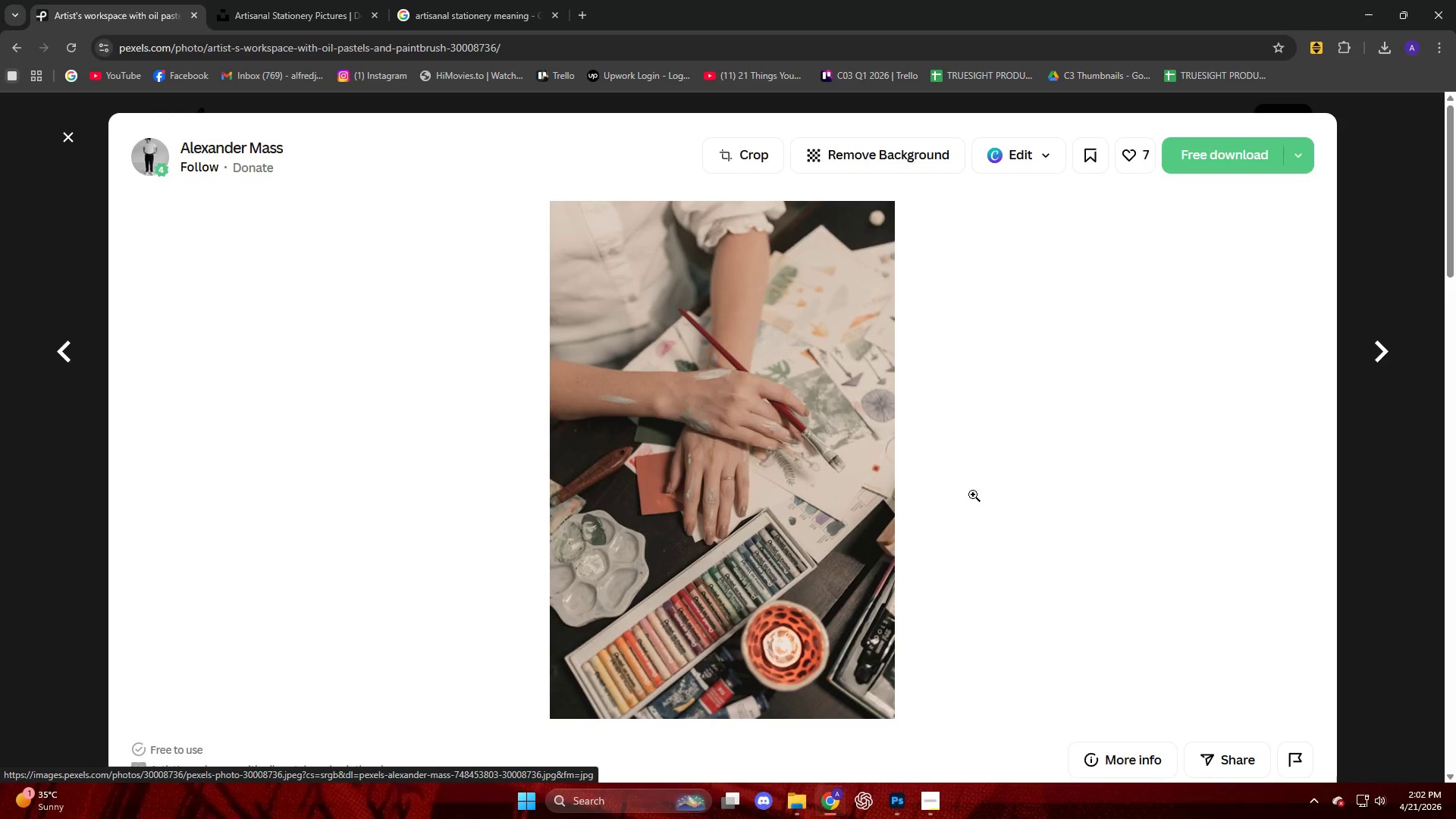 
left_click([1241, 149])
 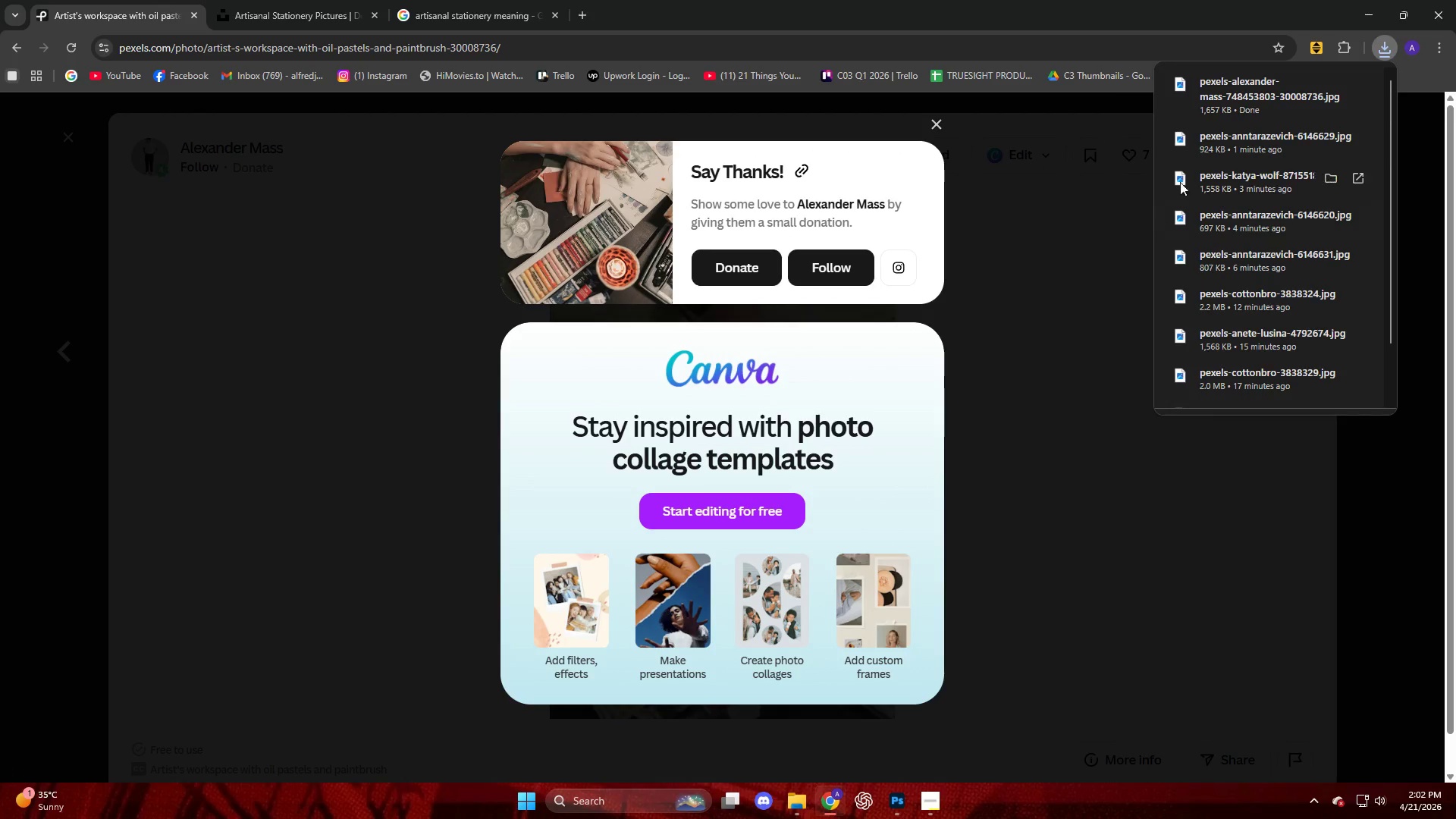 
left_click_drag(start_coordinate=[1242, 96], to_coordinate=[735, 390])
 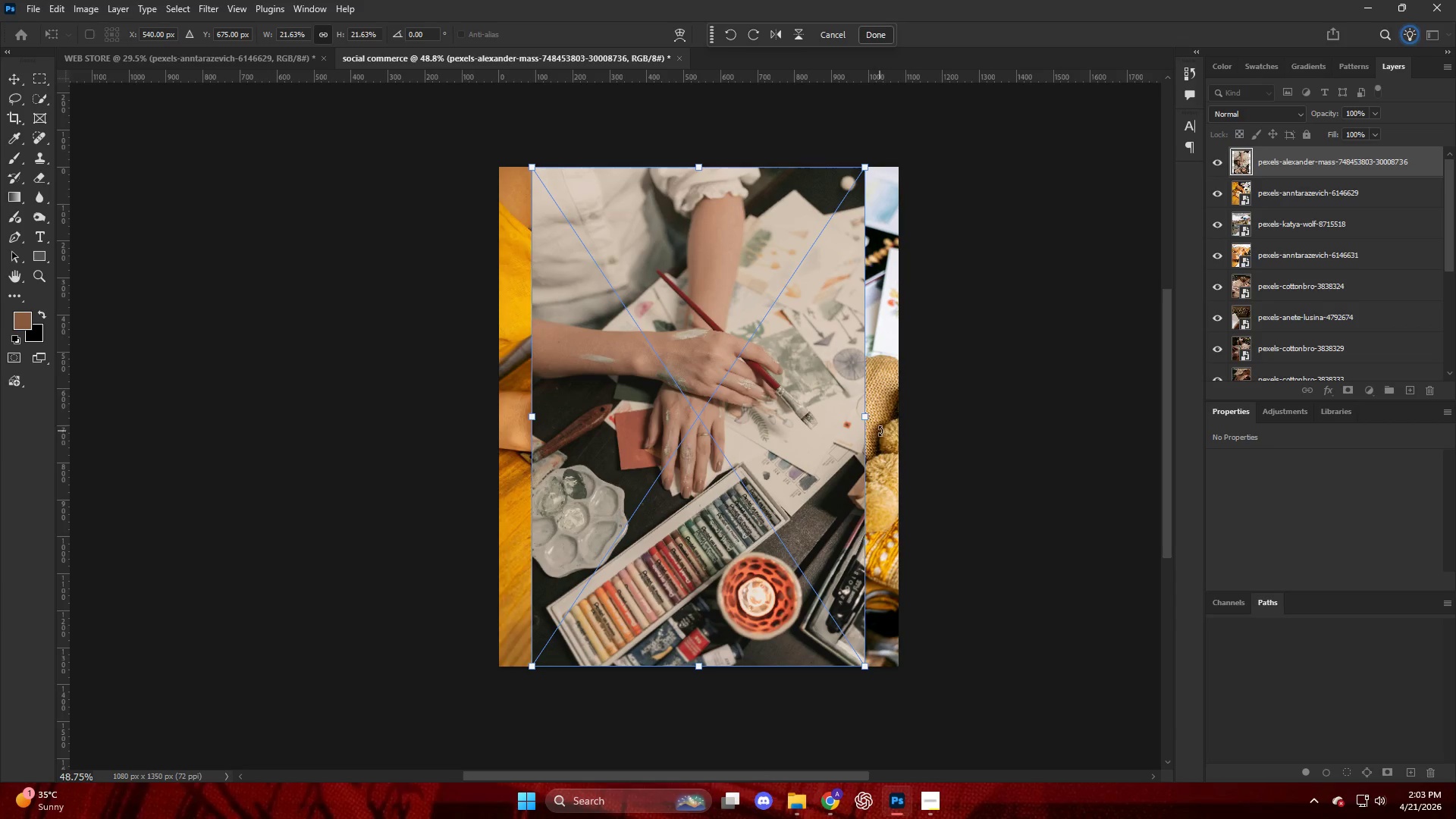 
left_click_drag(start_coordinate=[866, 416], to_coordinate=[906, 416])
 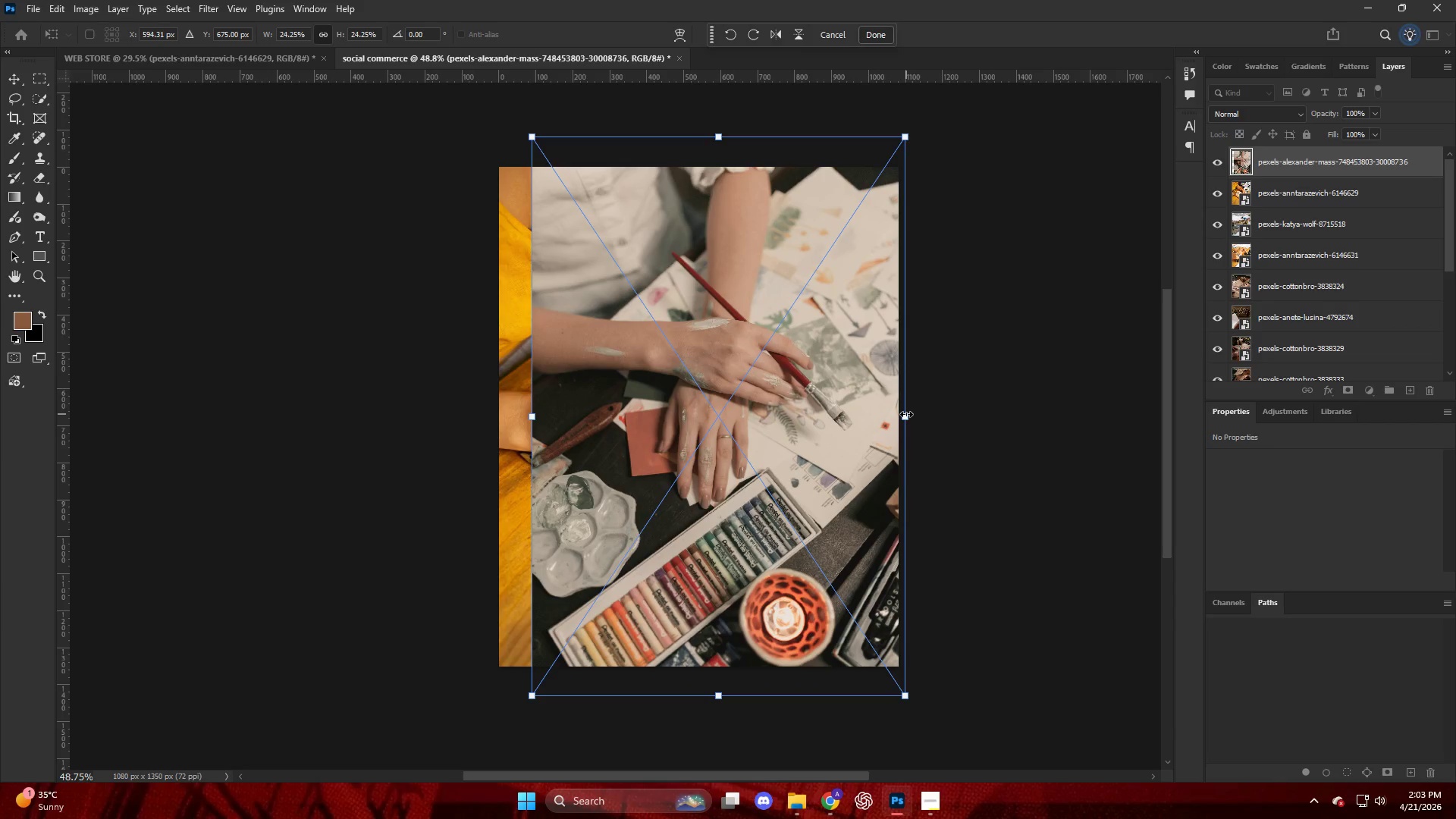 
left_click_drag(start_coordinate=[906, 414], to_coordinate=[899, 419])
 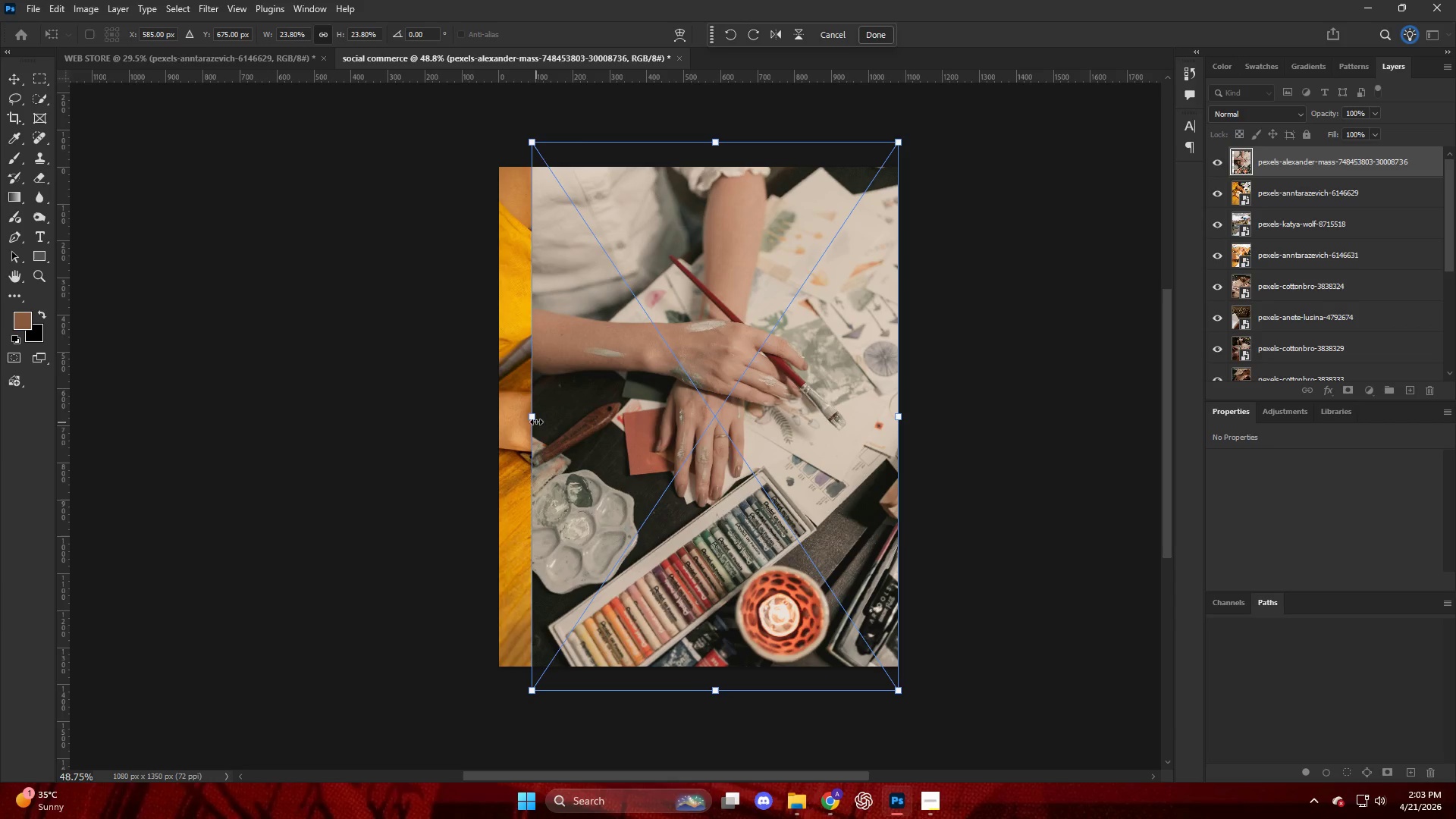 
left_click_drag(start_coordinate=[532, 418], to_coordinate=[496, 428])
 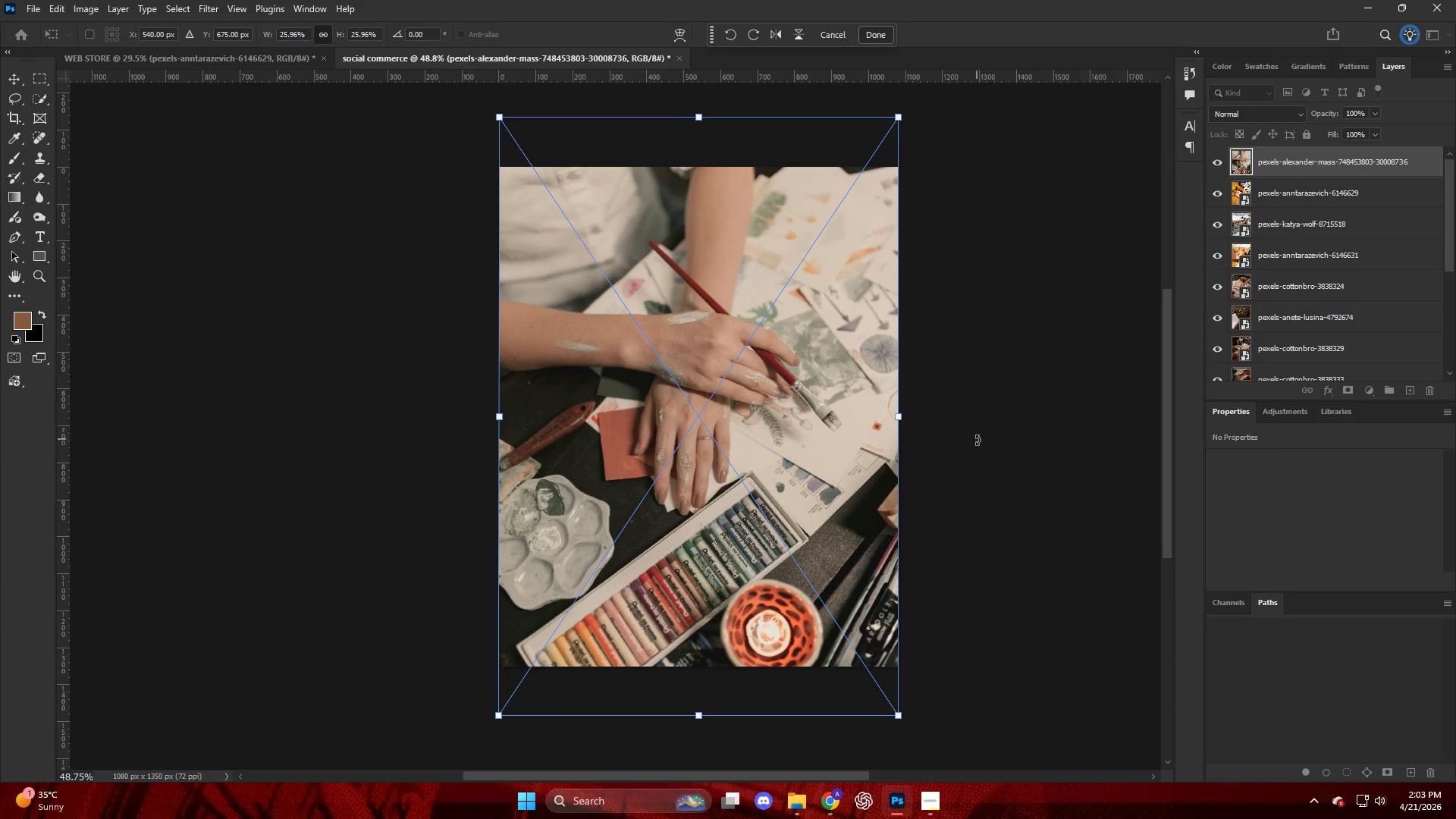 
left_click([981, 441])
 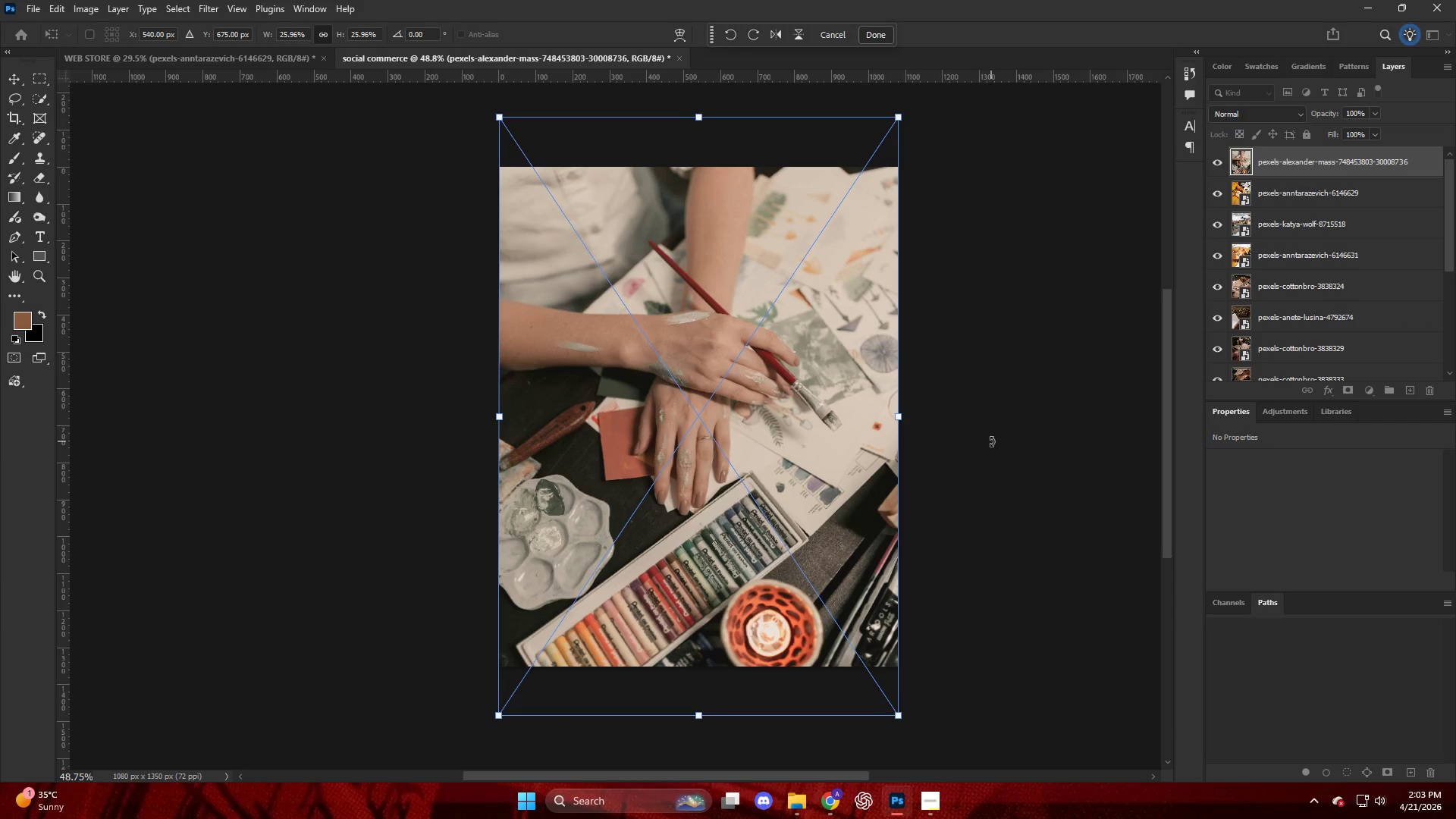 
key(Enter)
 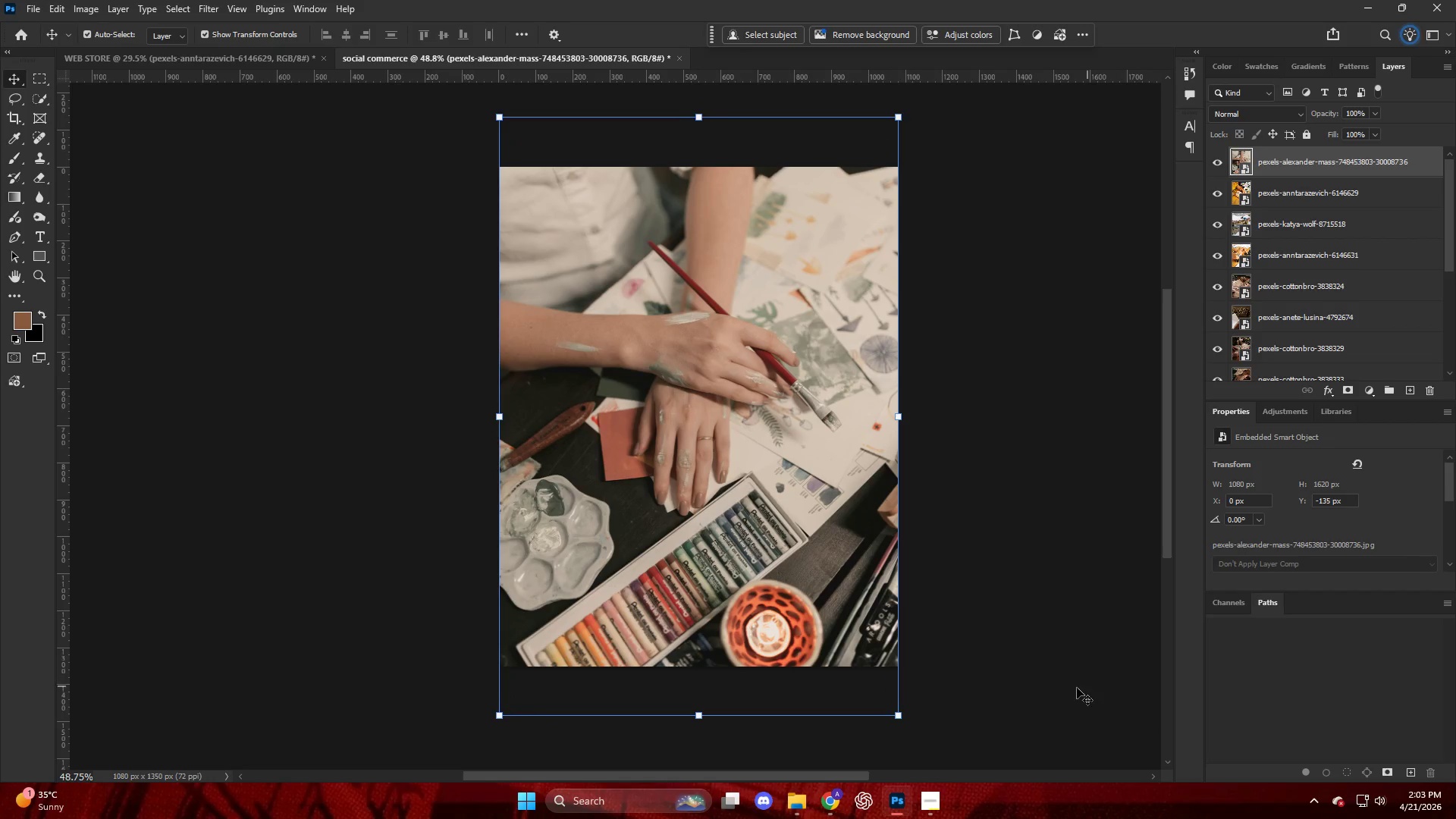 
left_click([1076, 688])
 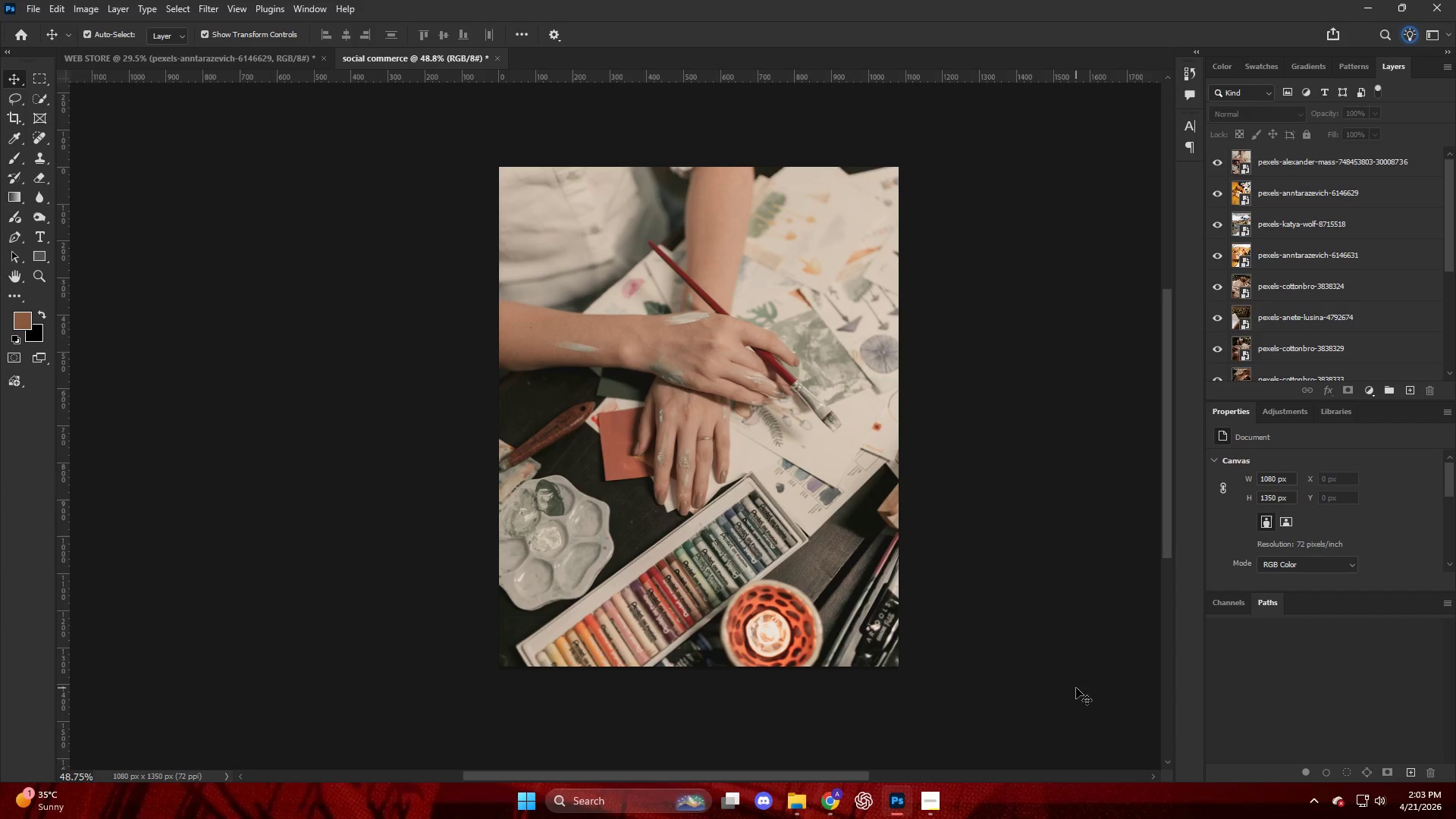 
key(Alt+Control+Shift+W)
 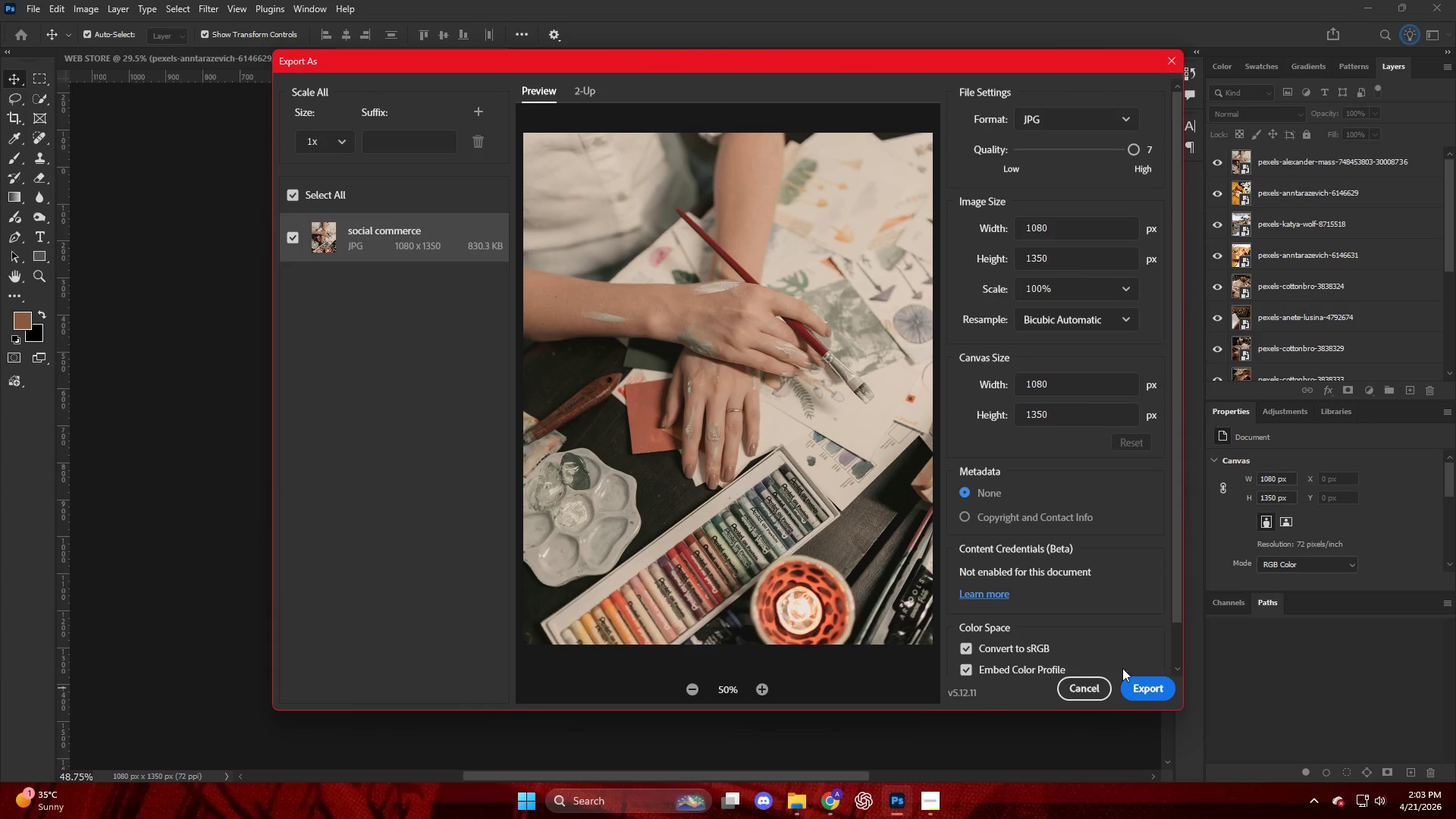 
left_click([1144, 694])
 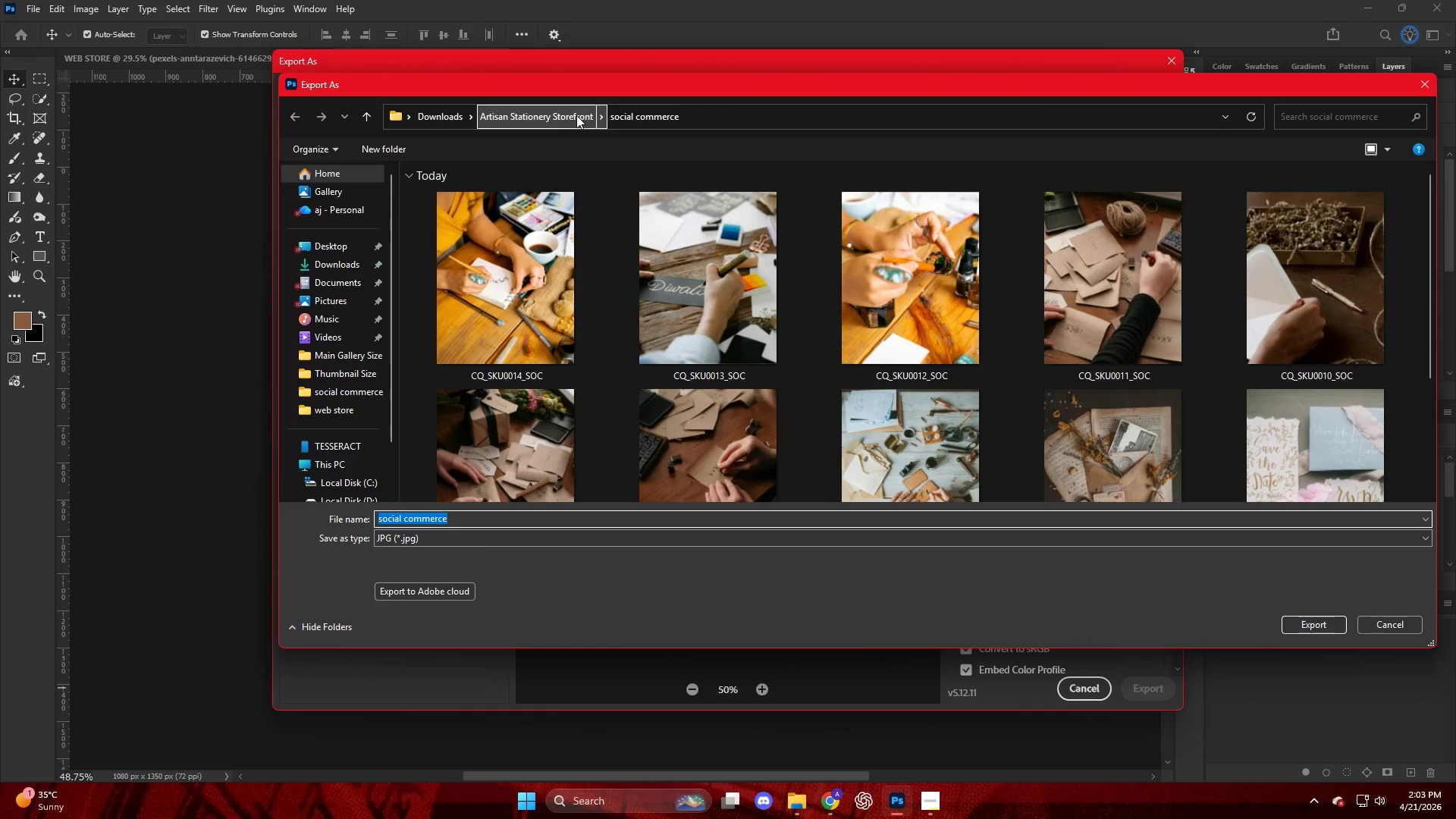 
left_click([554, 269])
 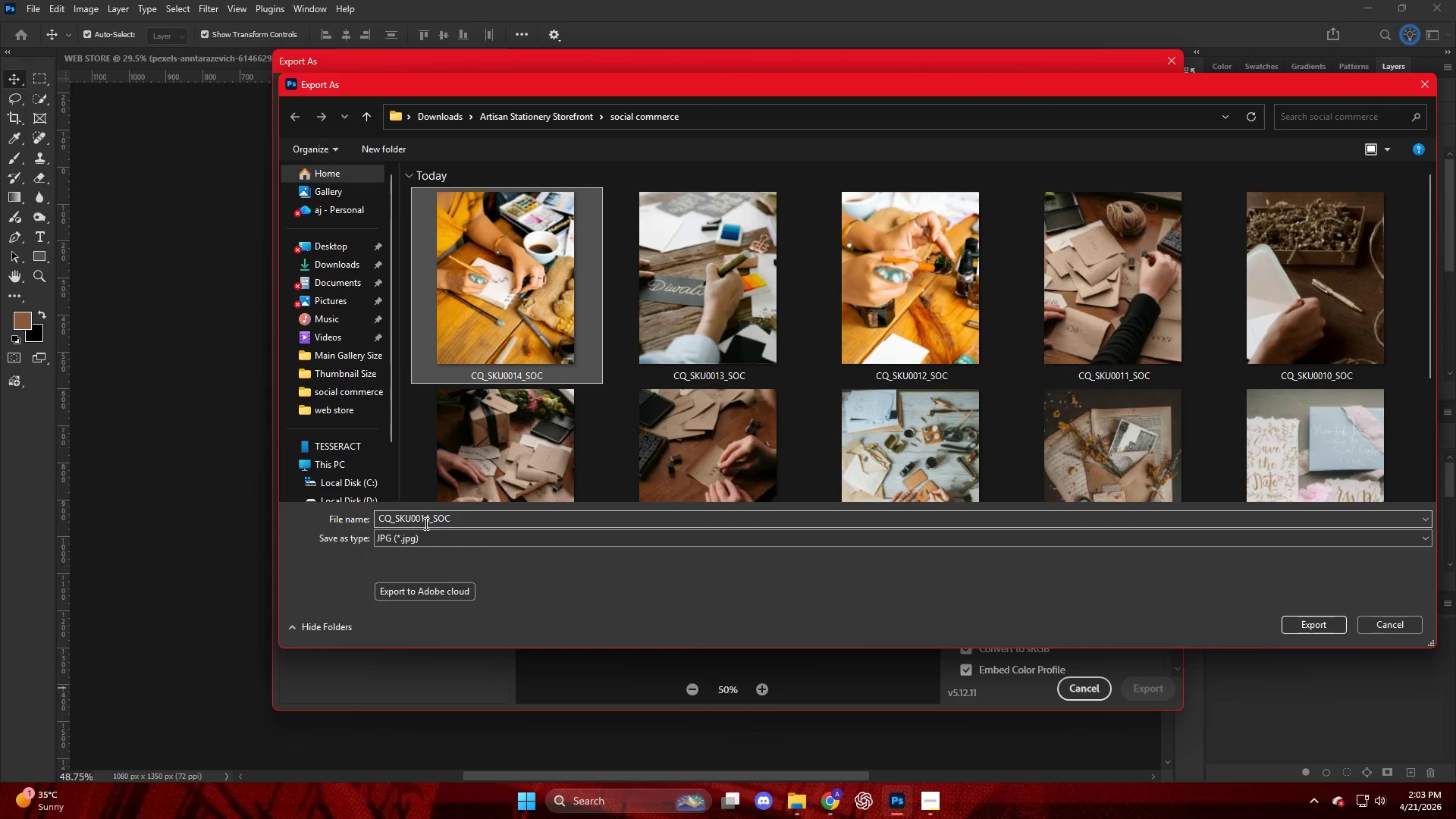 
double_click([428, 519])
 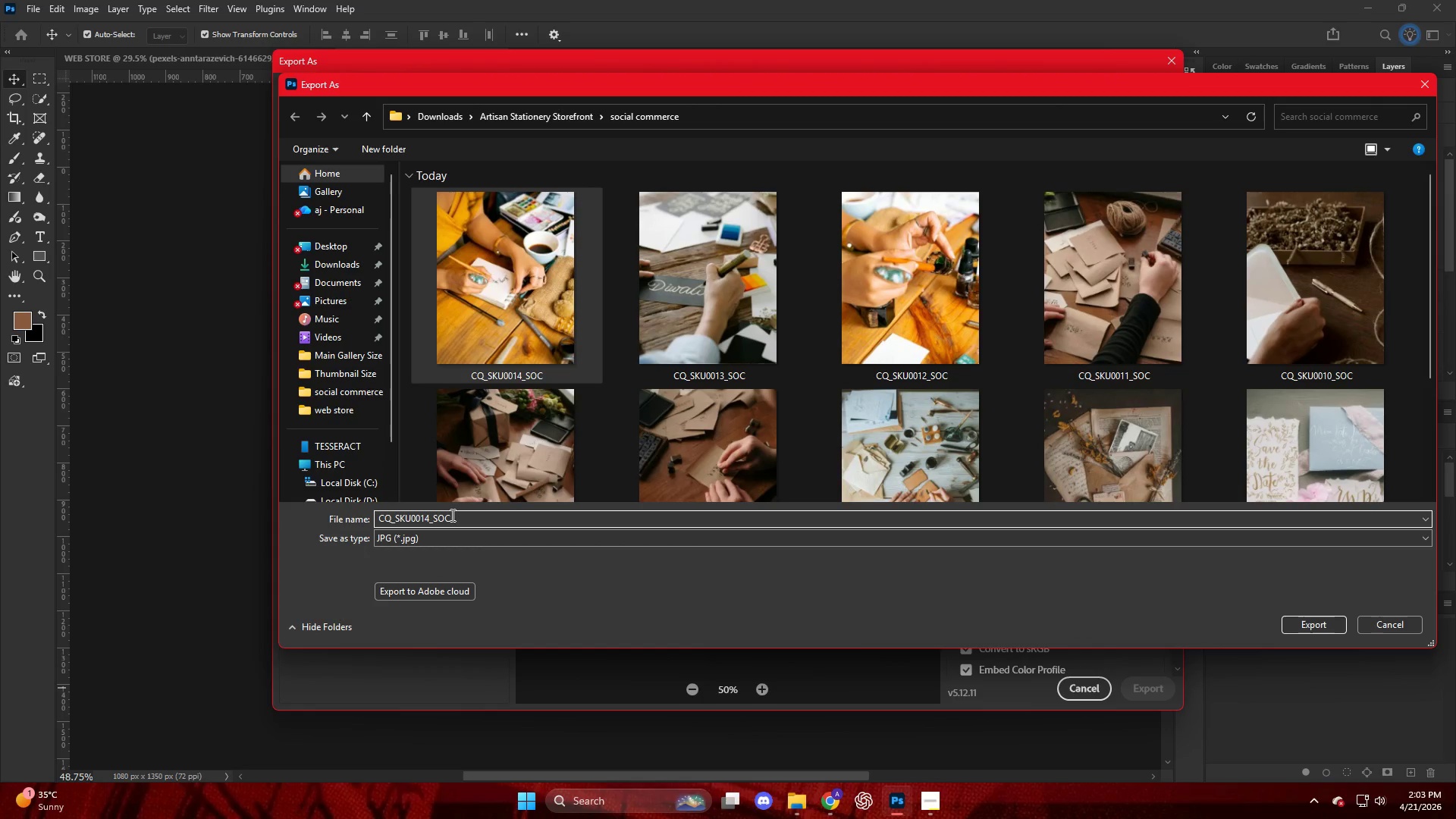 
key(Backspace)
 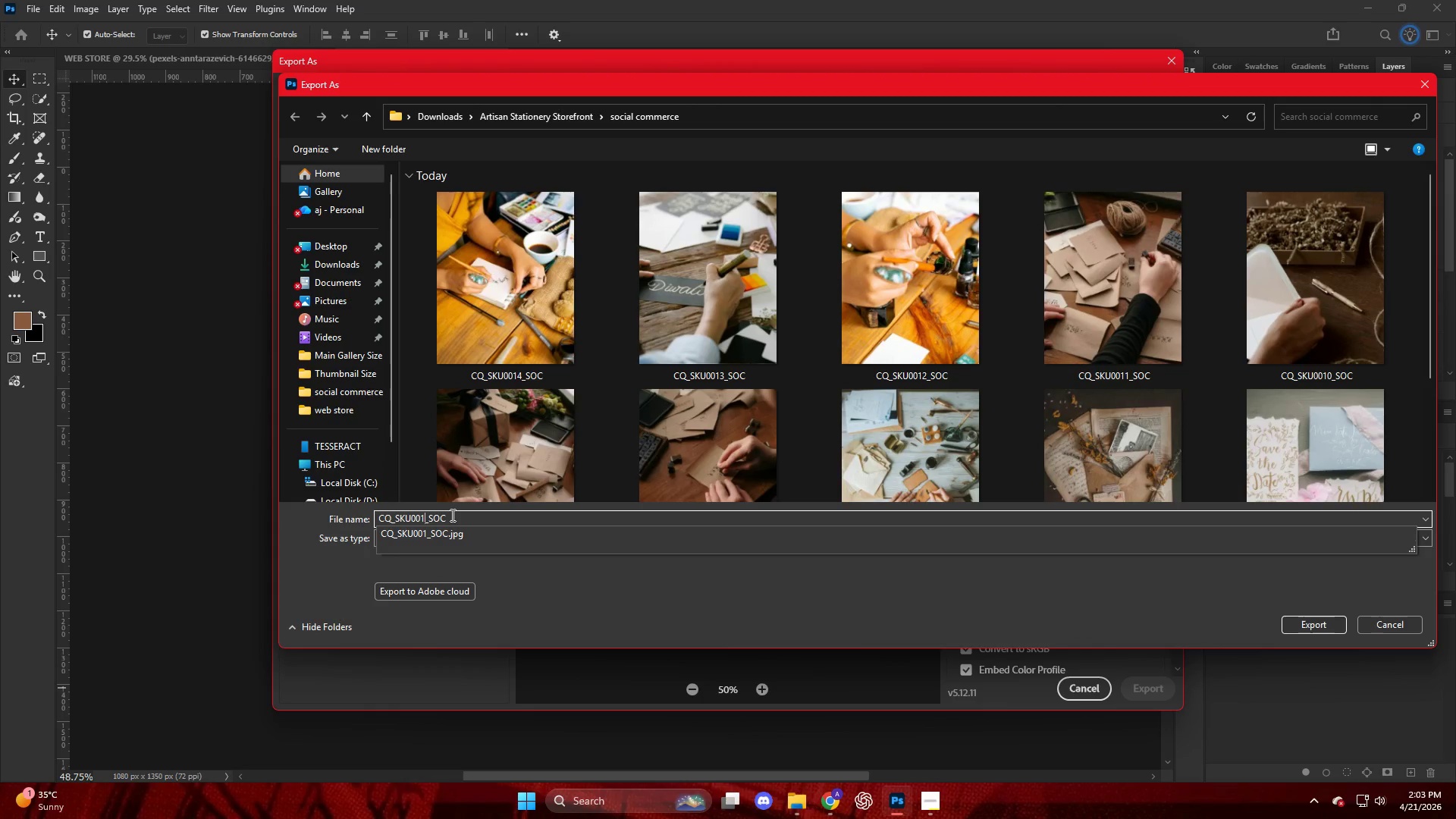 
key(Numpad5)
 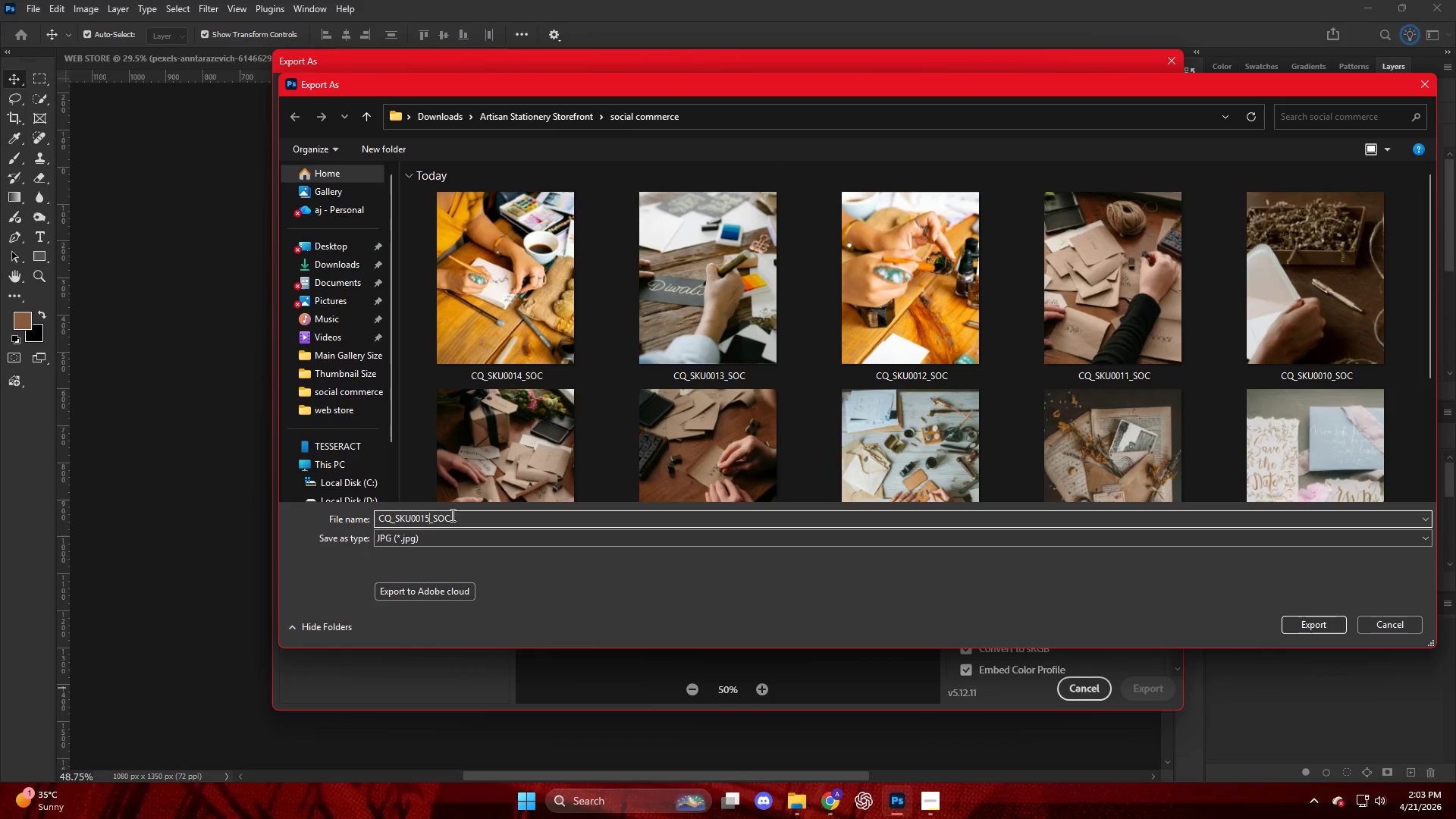 
key(NumpadEnter)
 